 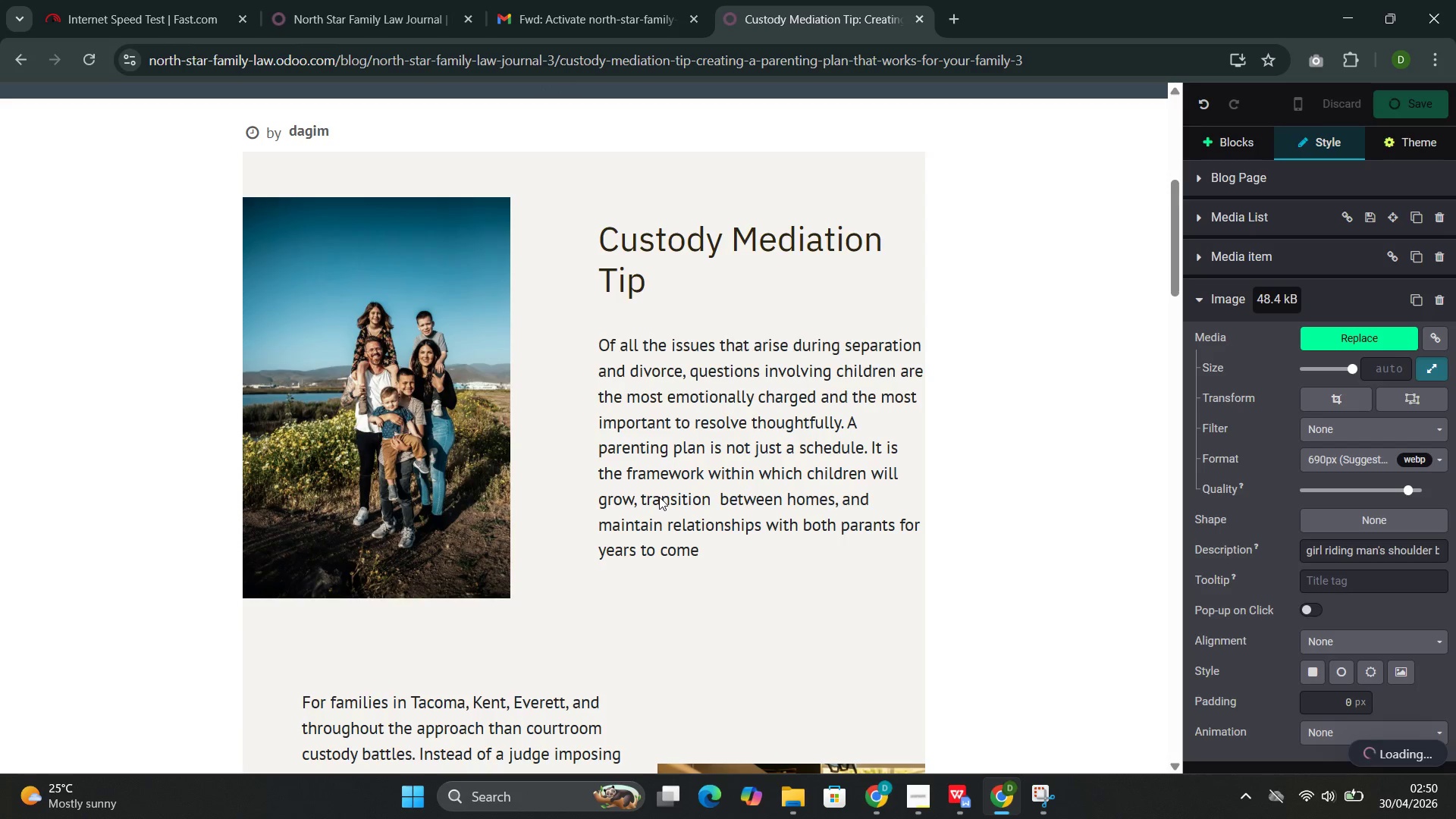 
scroll: coordinate [450, 447], scroll_direction: up, amount: 2.0
 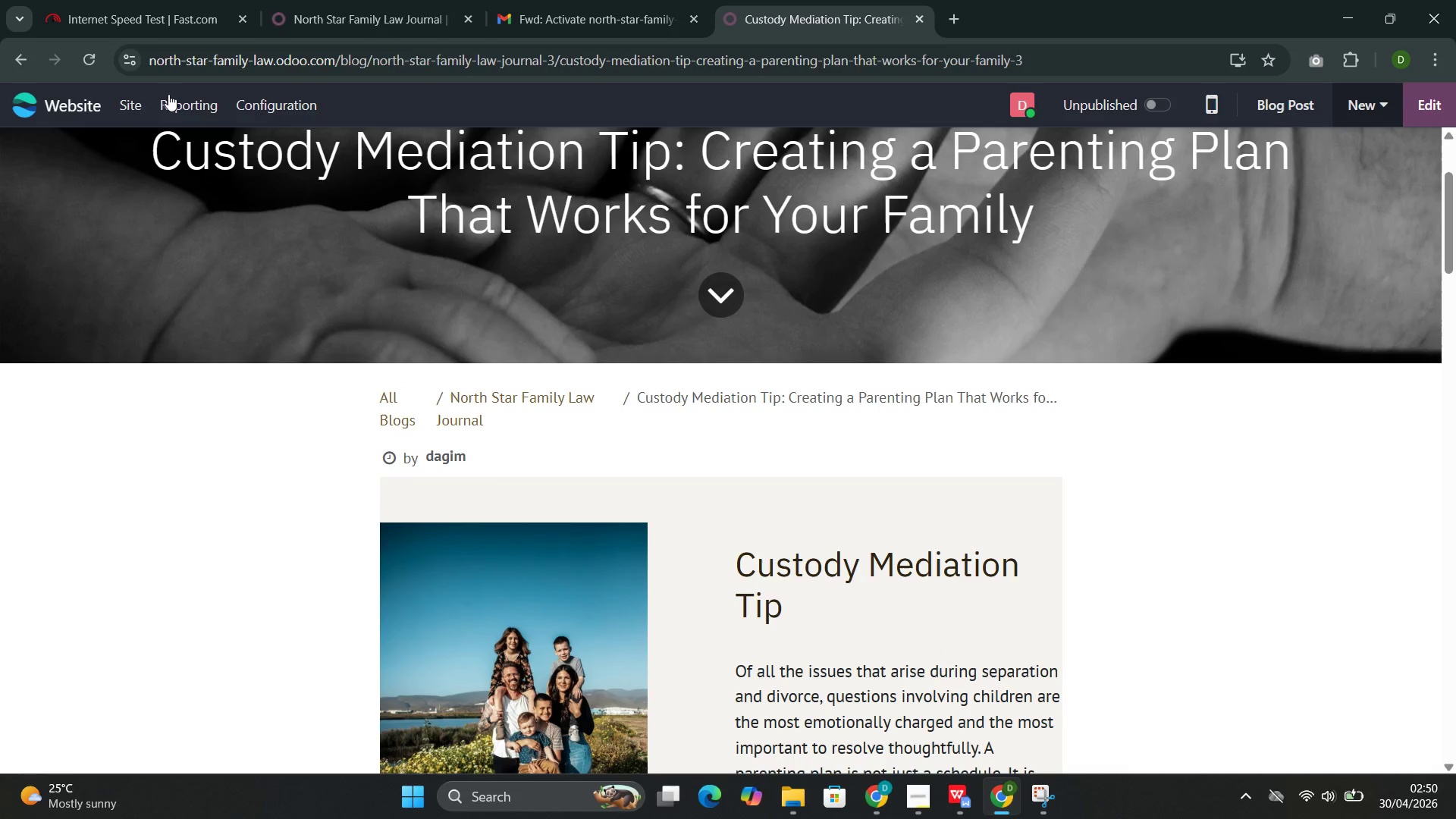 
left_click([136, 99])
 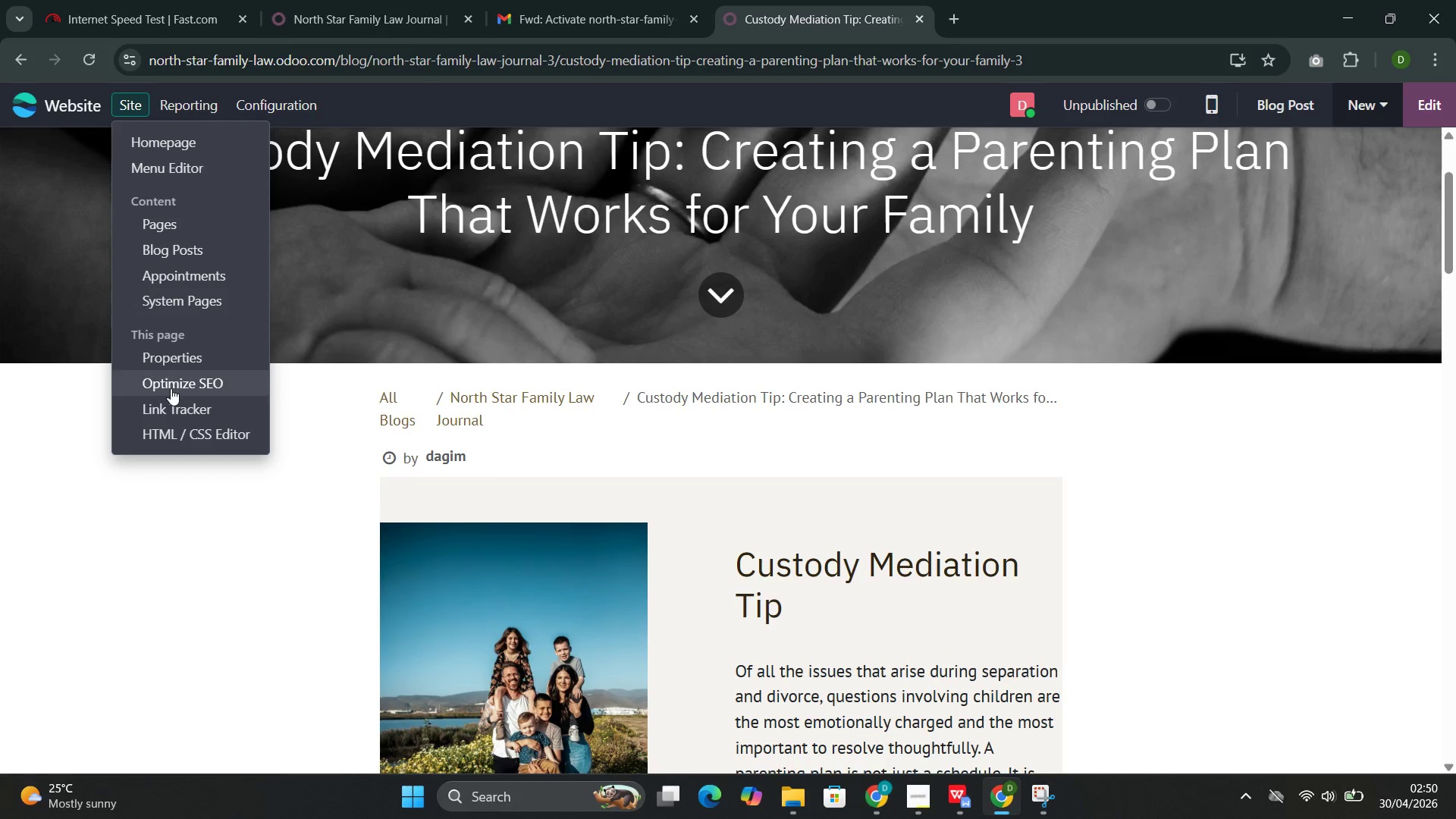 
left_click([171, 388])
 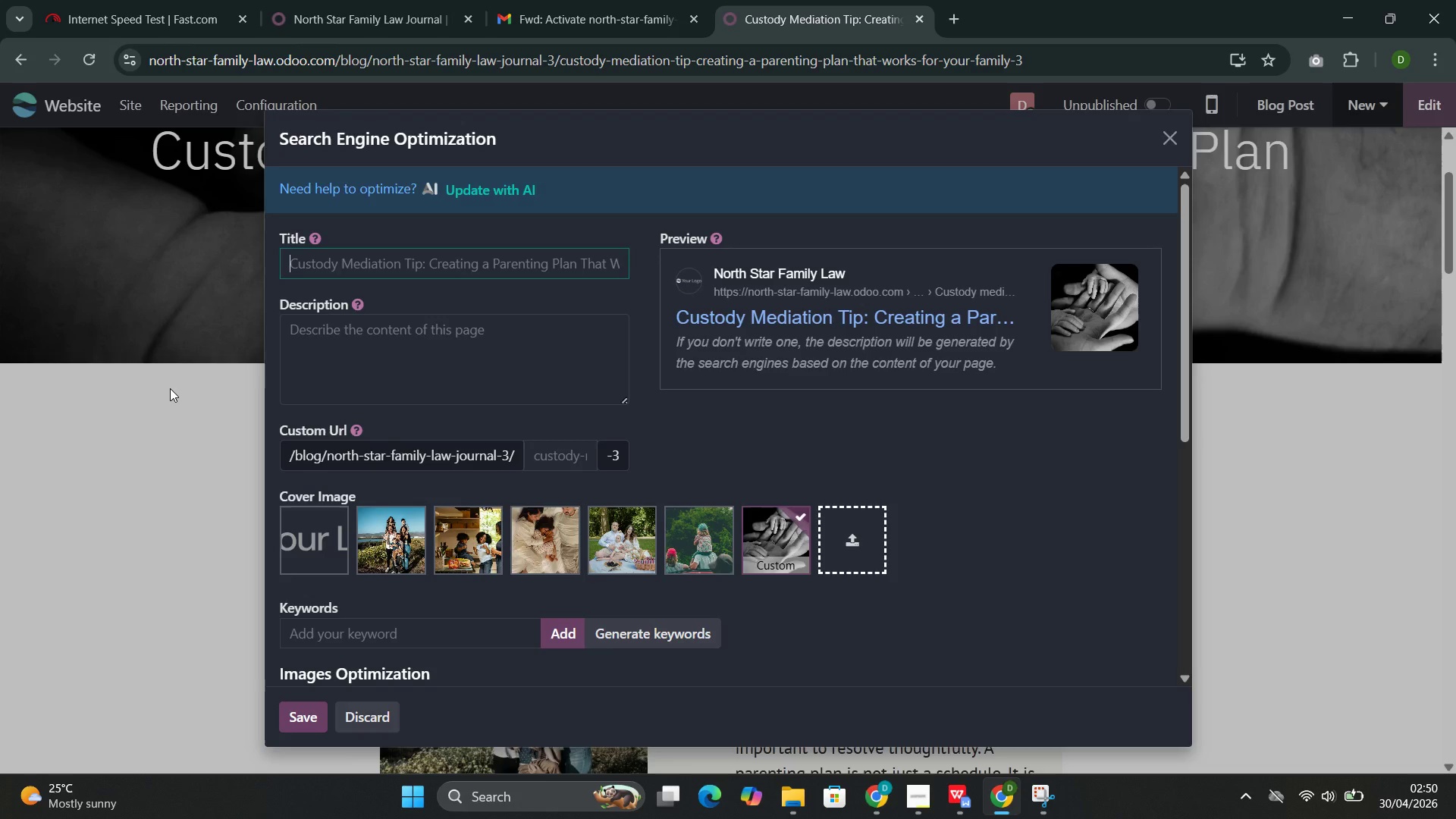 
wait(11.61)
 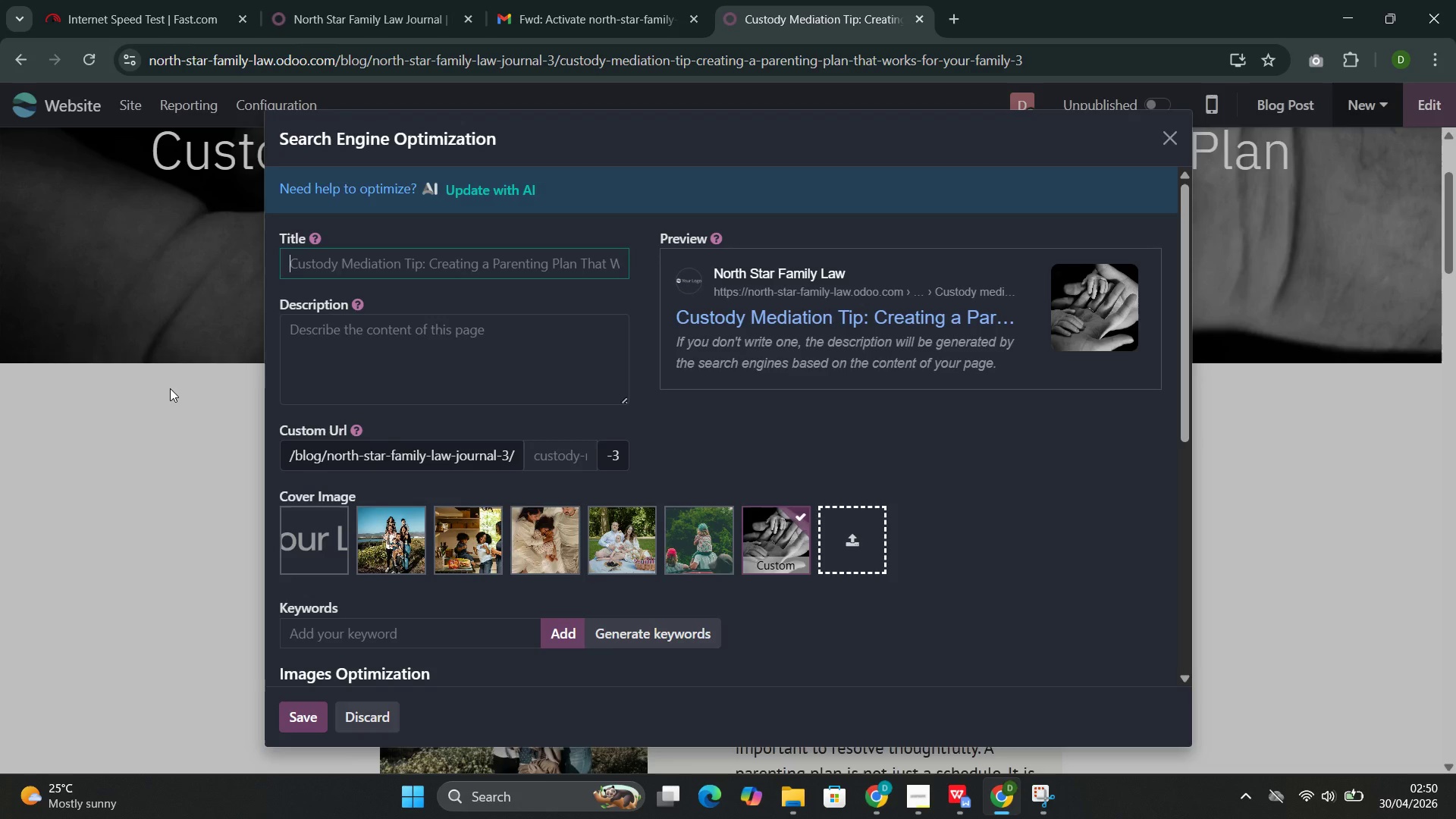 
left_click([1169, 146])
 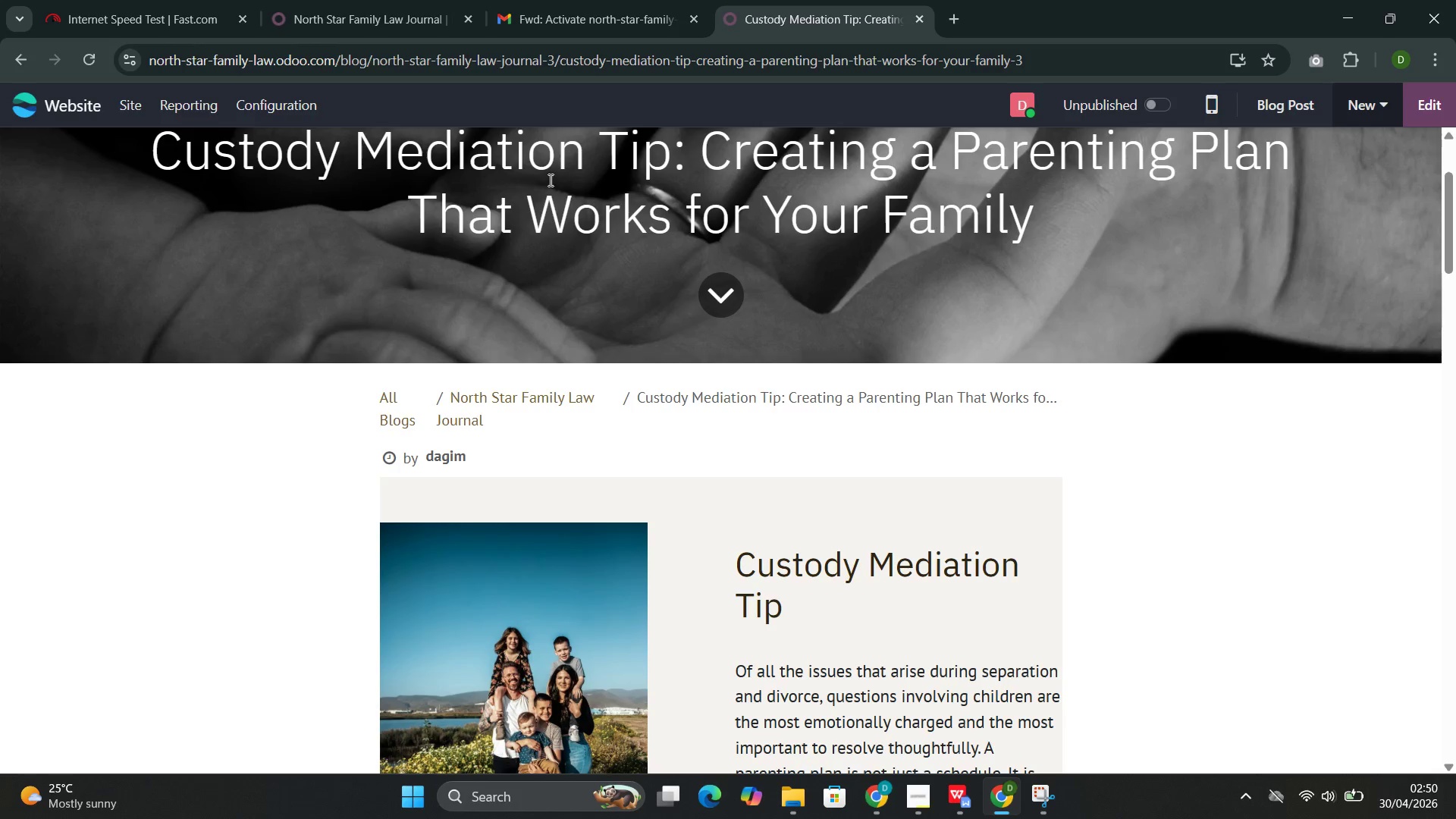 
double_click([510, 159])
 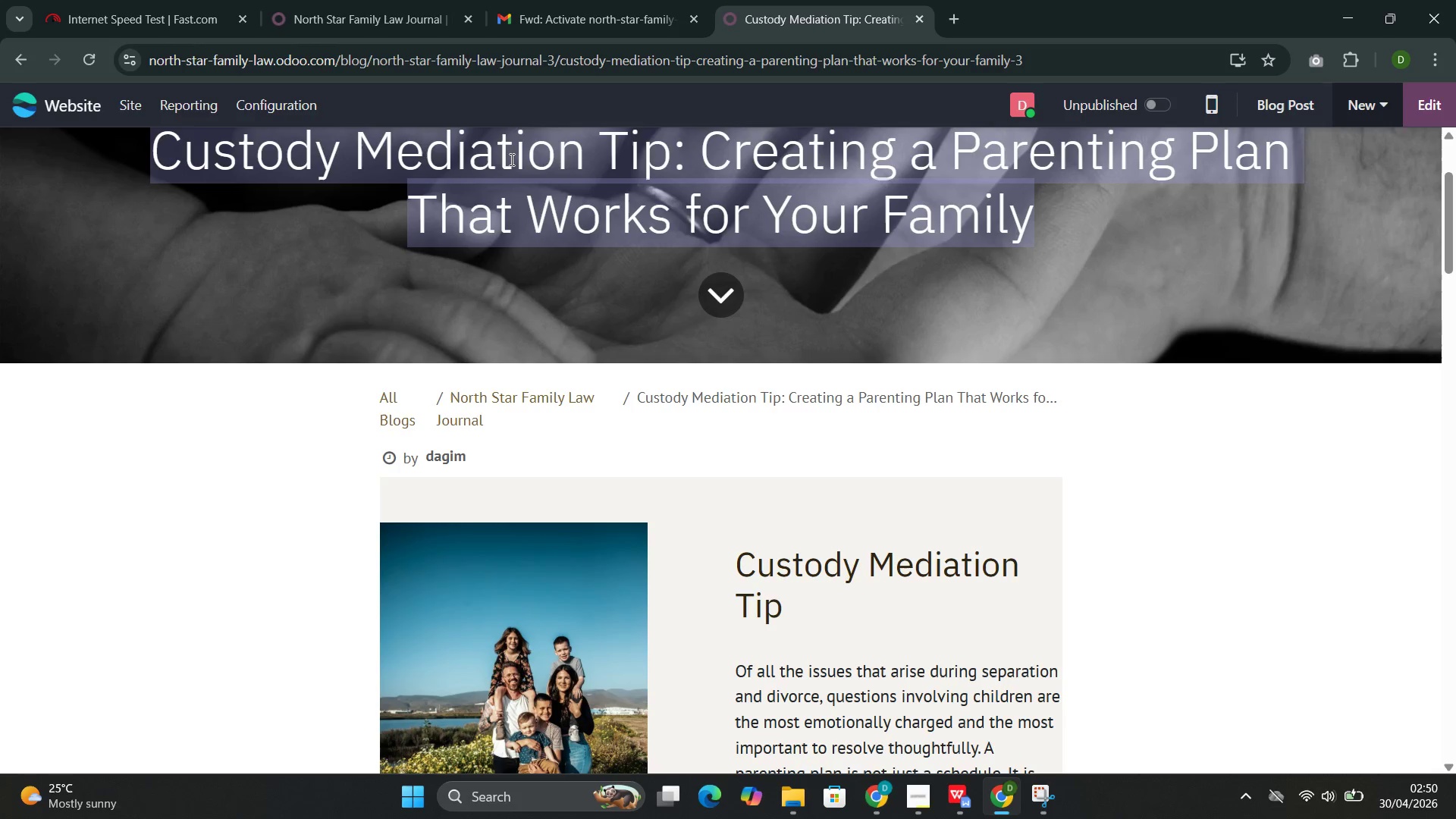 
triple_click([510, 159])
 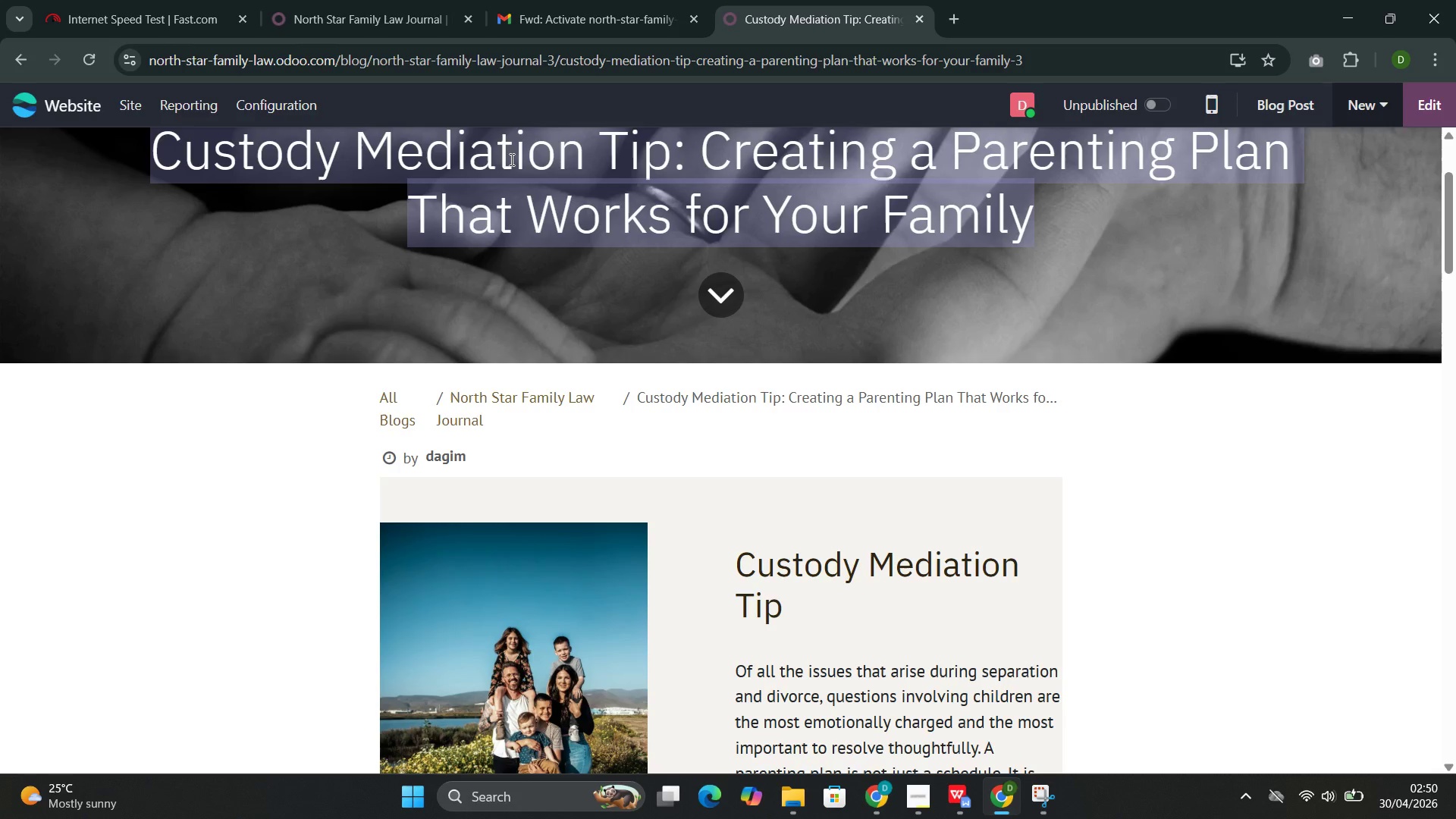 
key(Control+C)
 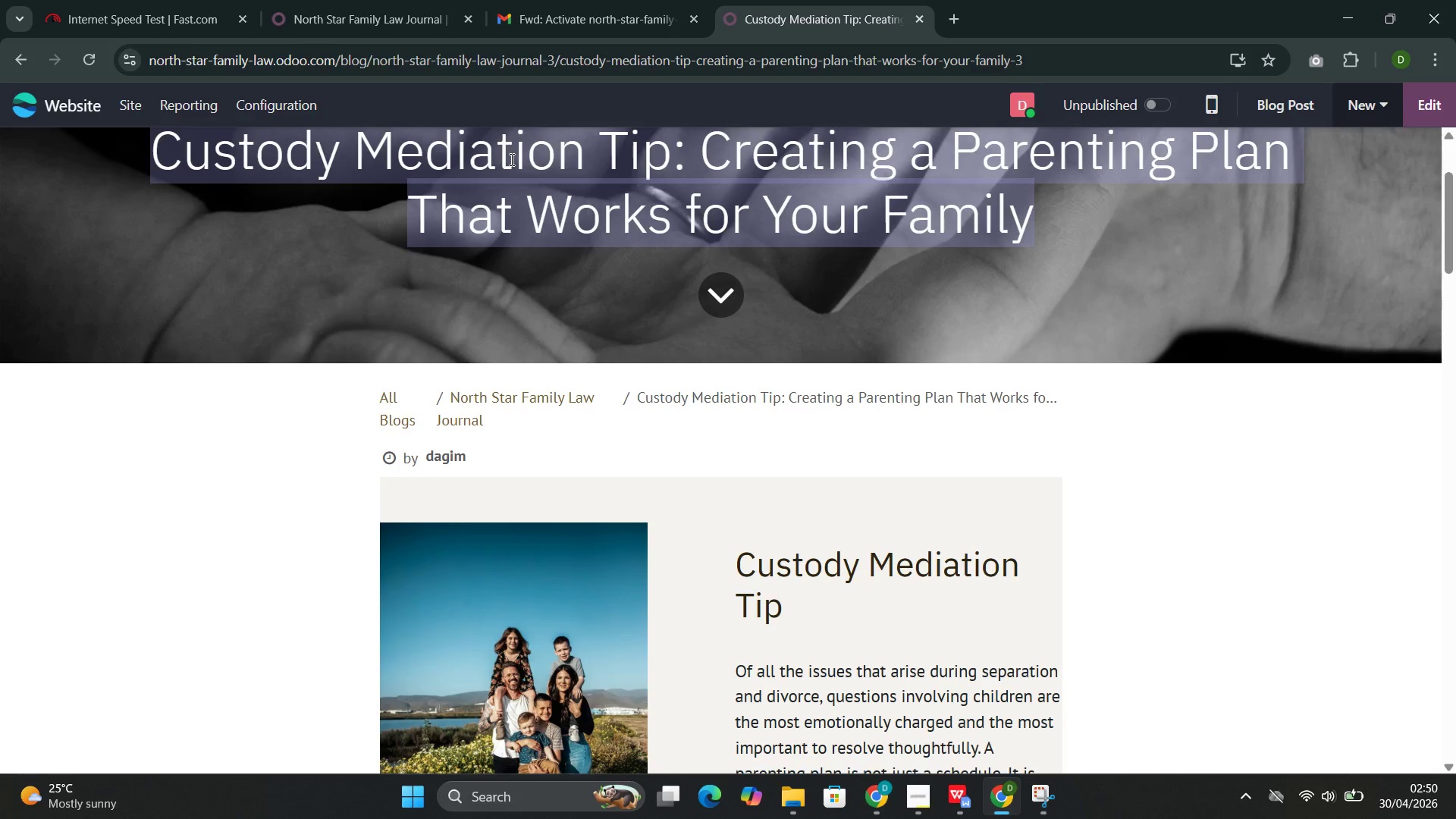 
key(Control+C)
 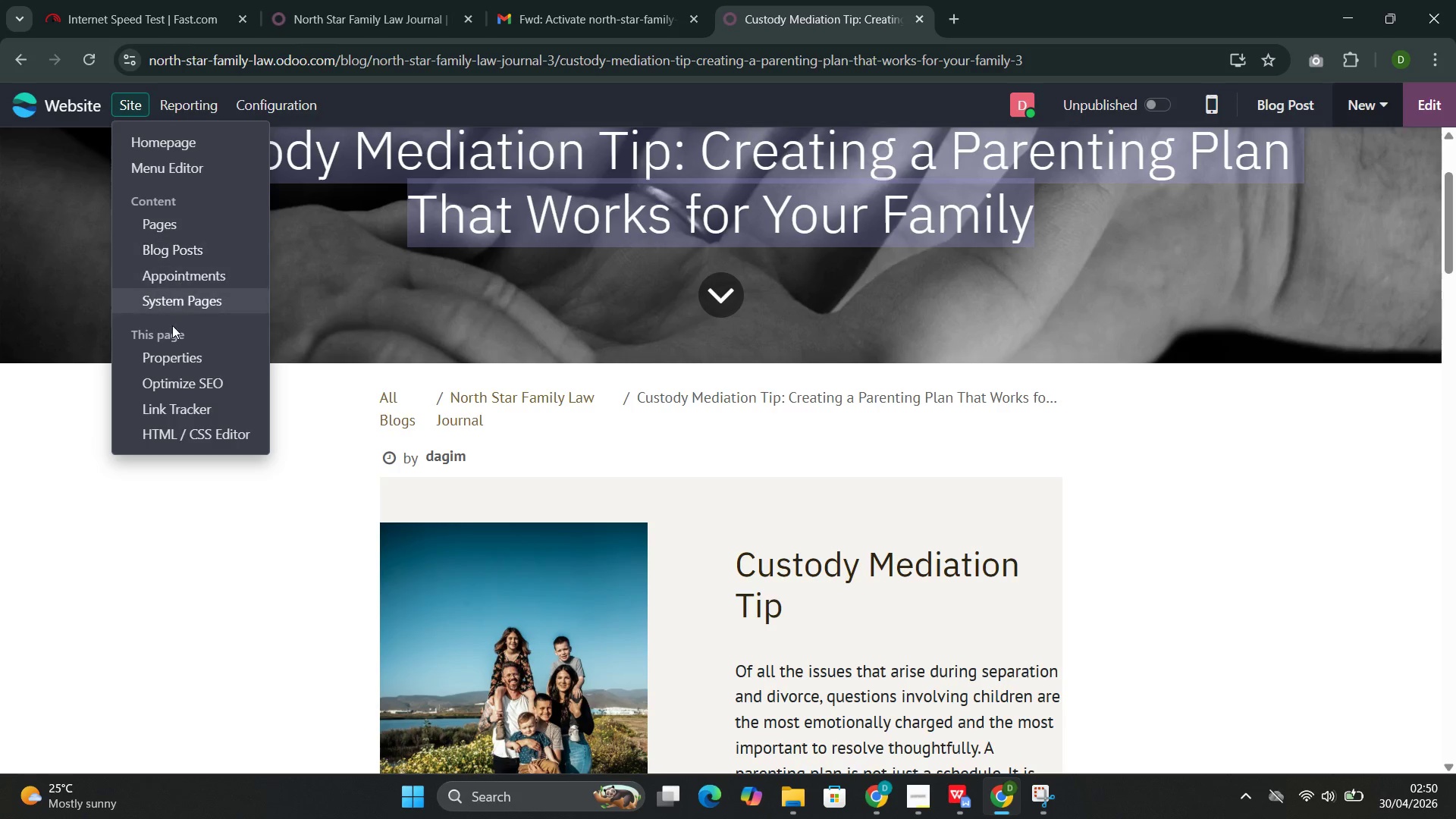 
left_click([176, 381])
 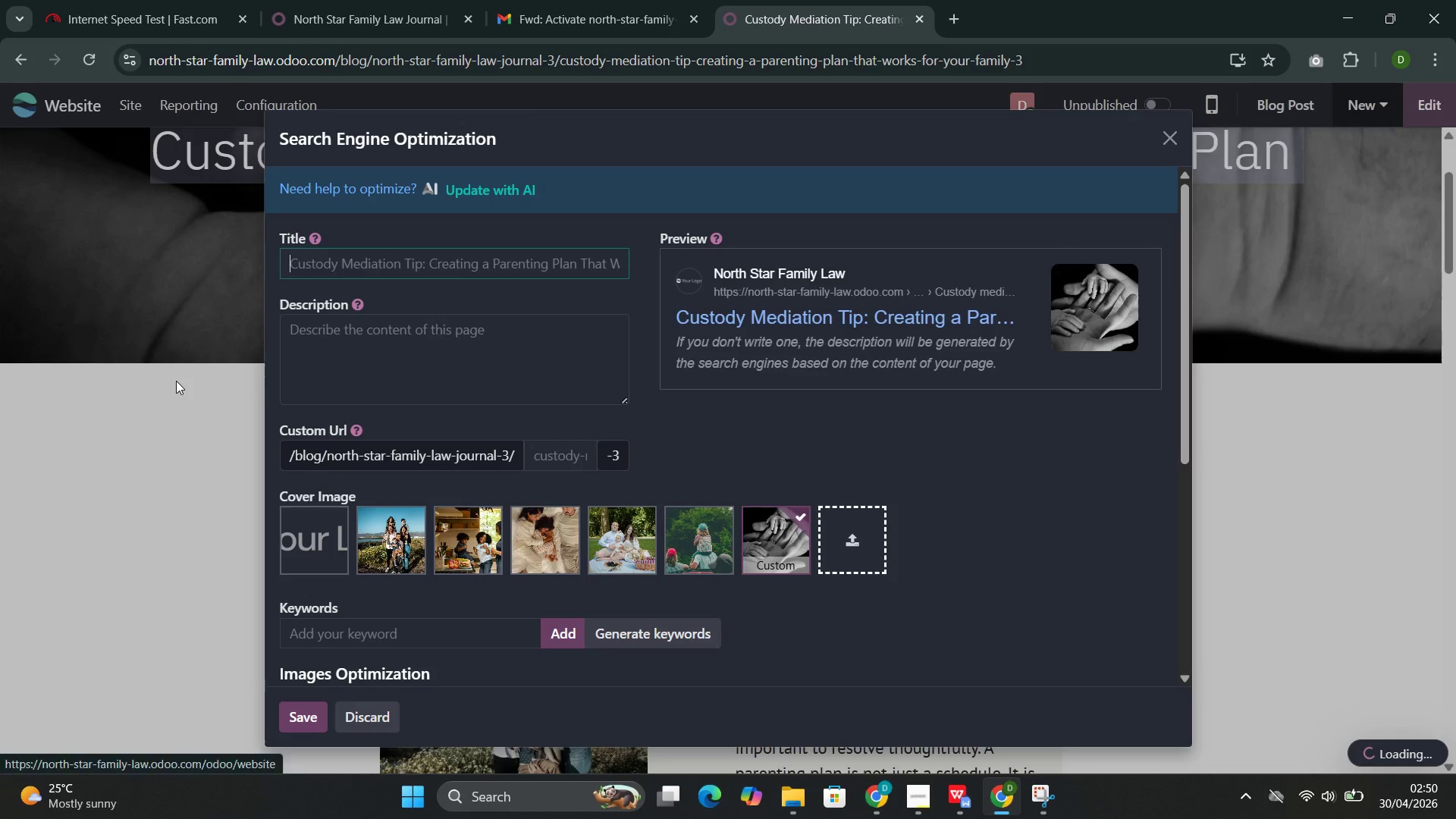 
left_click([320, 275])
 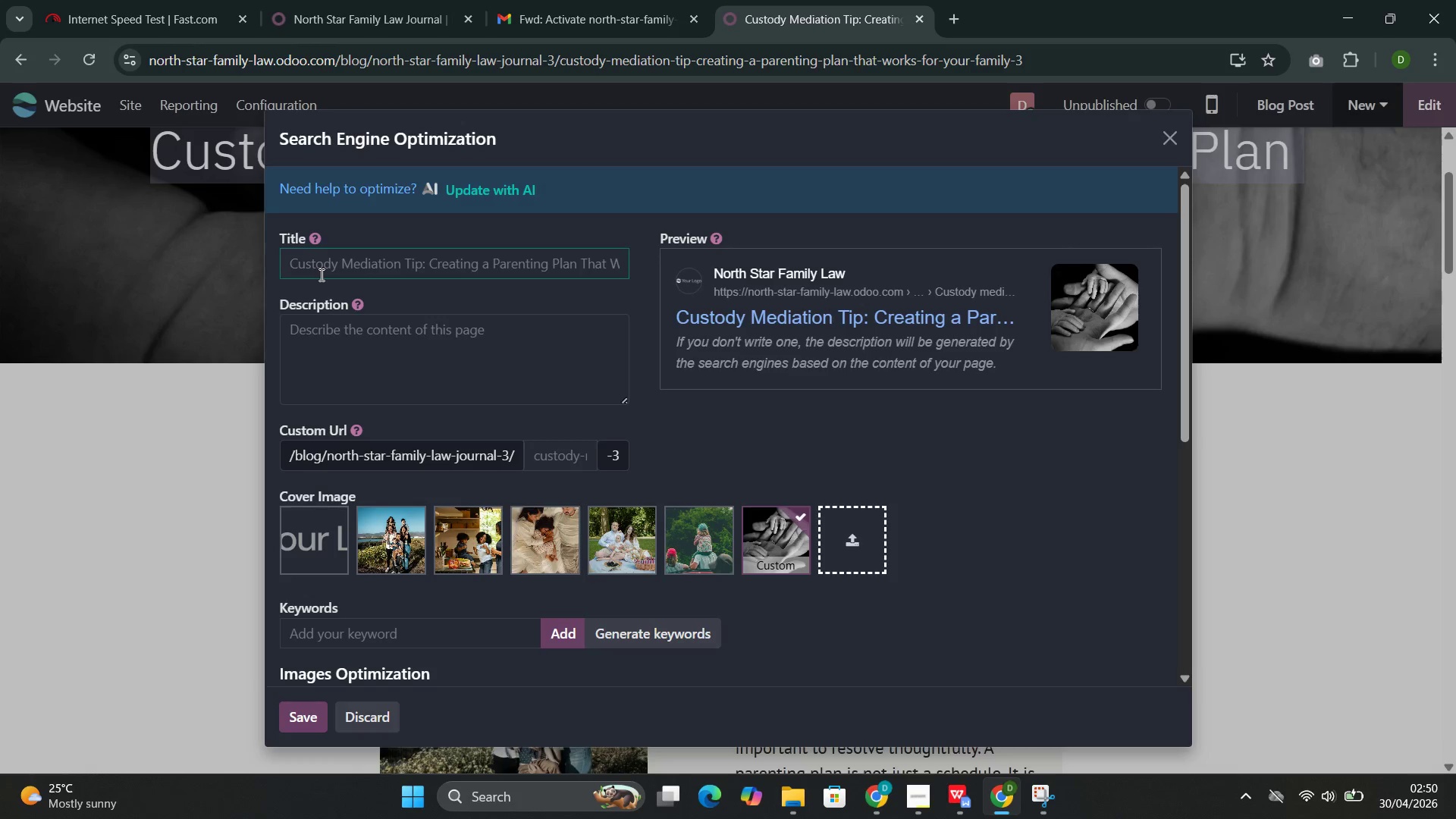 
key(Control+V)
 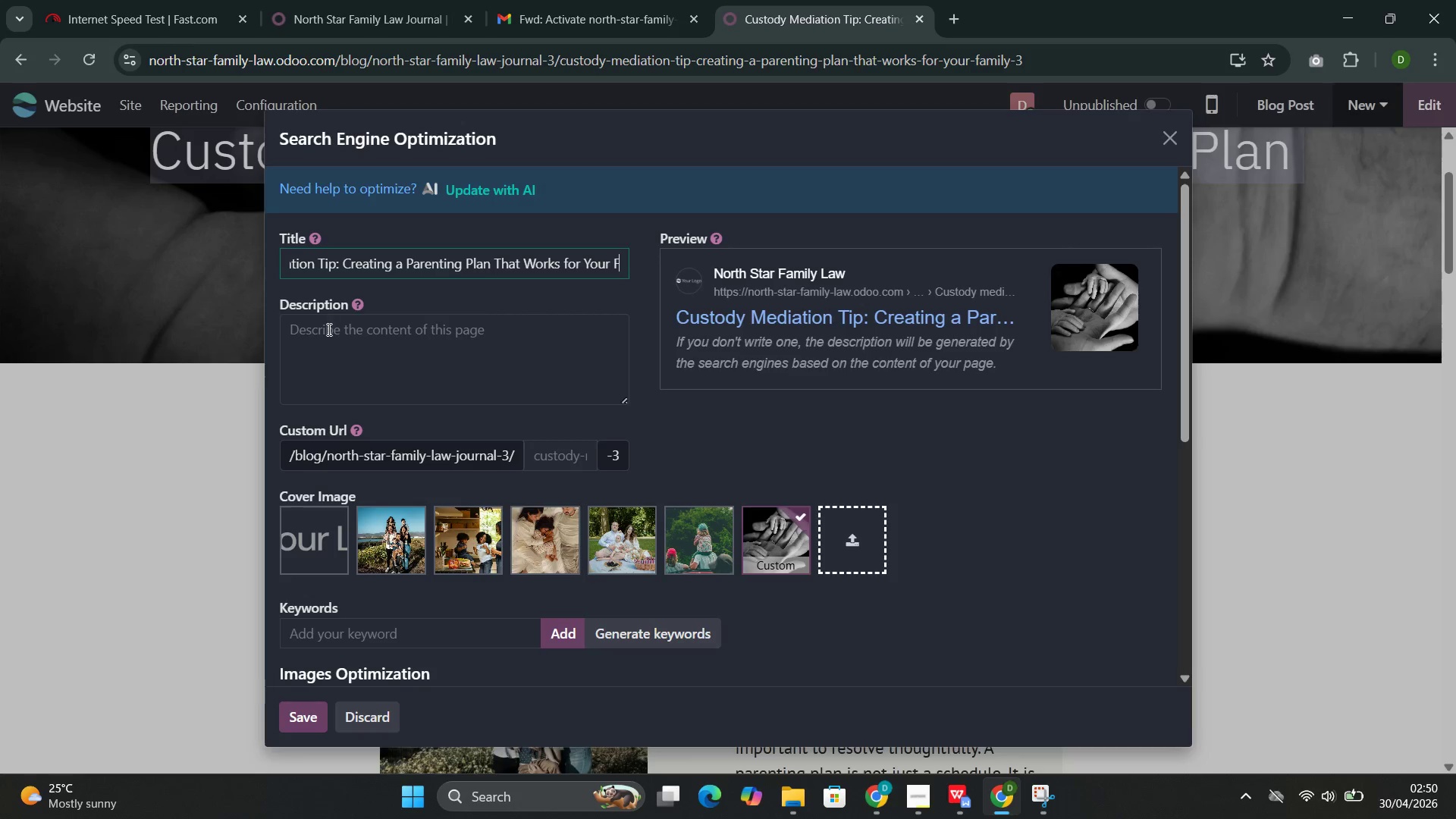 
left_click([328, 329])
 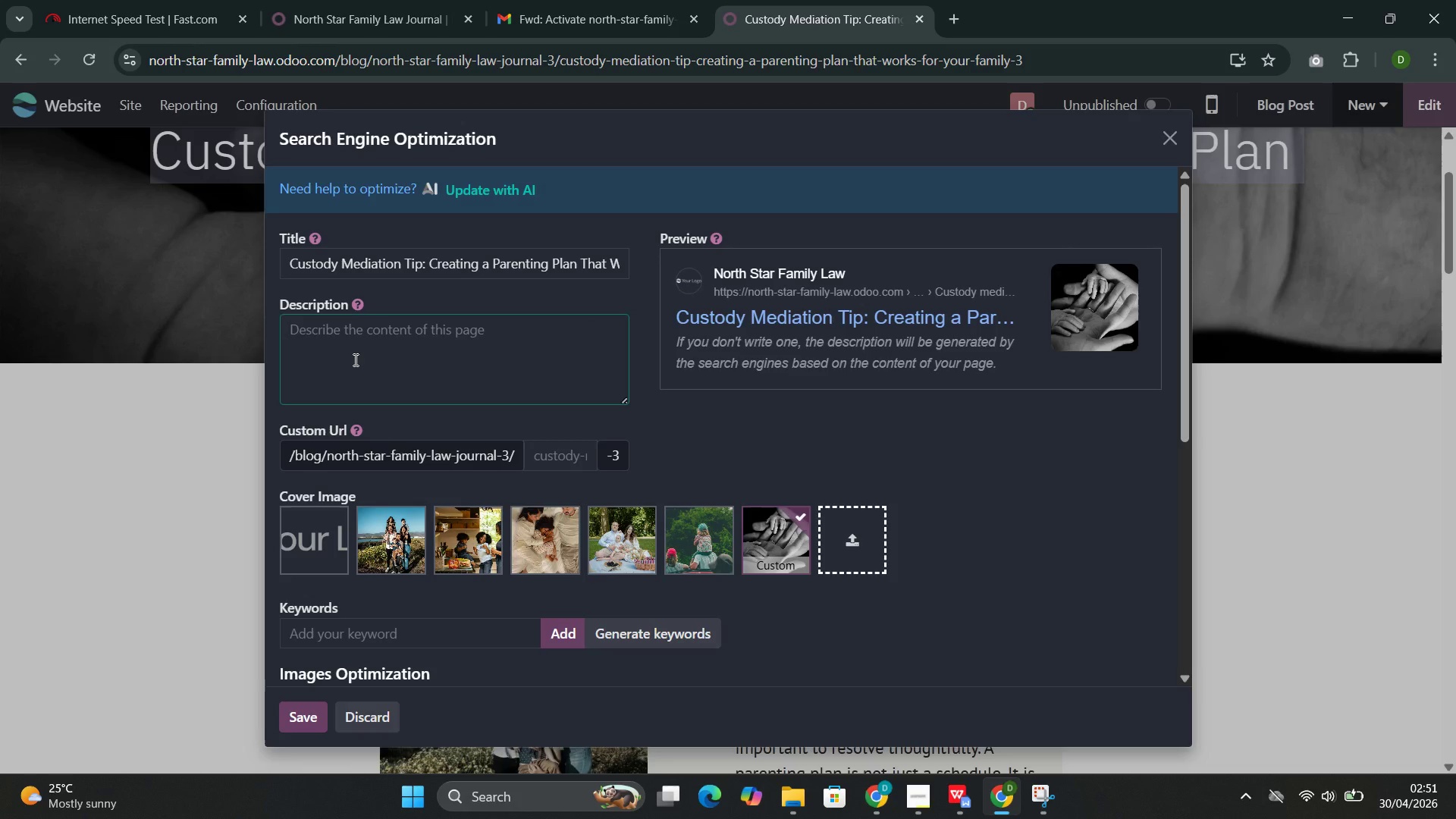 
wait(5.53)
 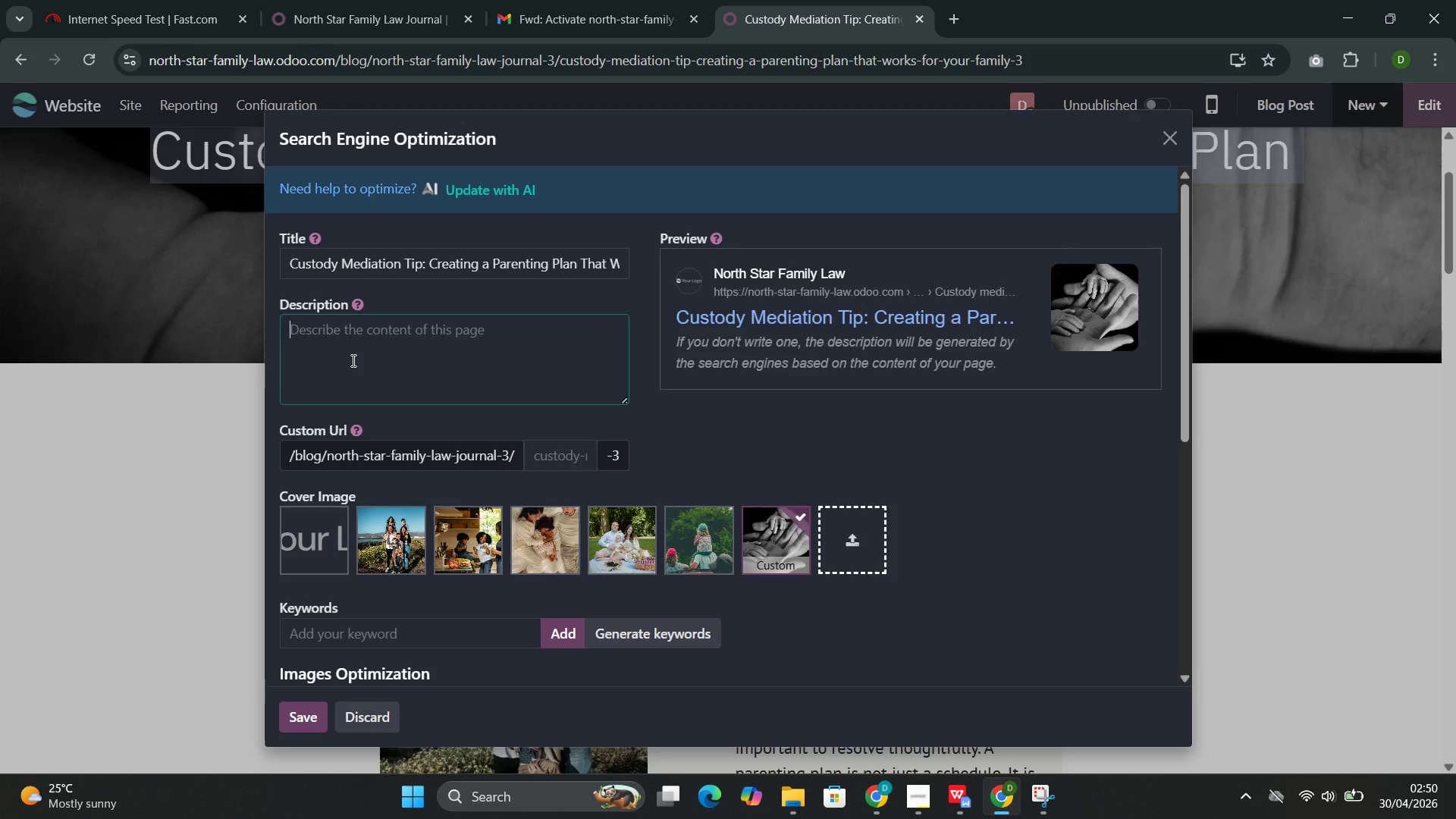 
key(Control+Shift+P)
 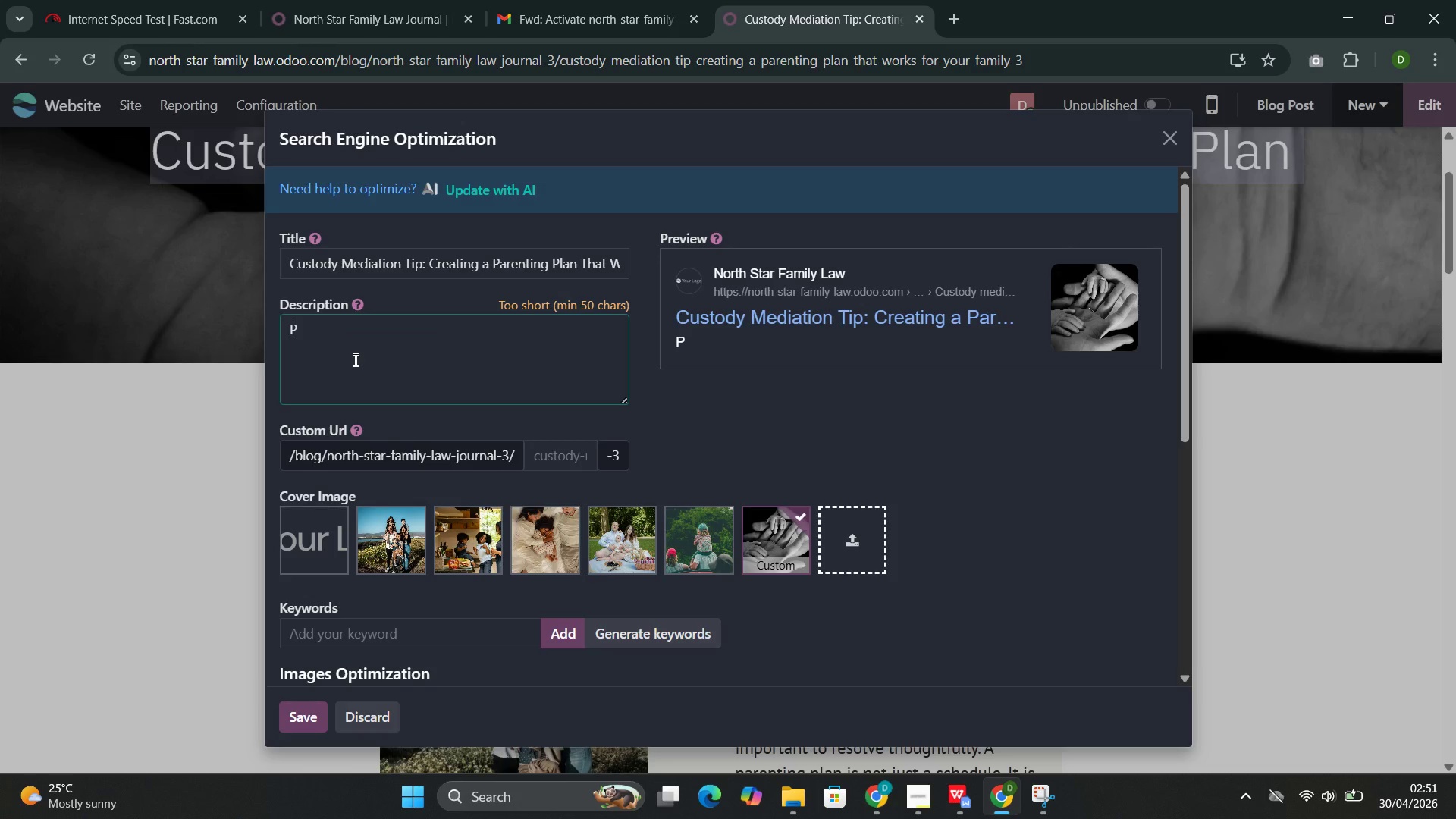 
key(Control+R)
 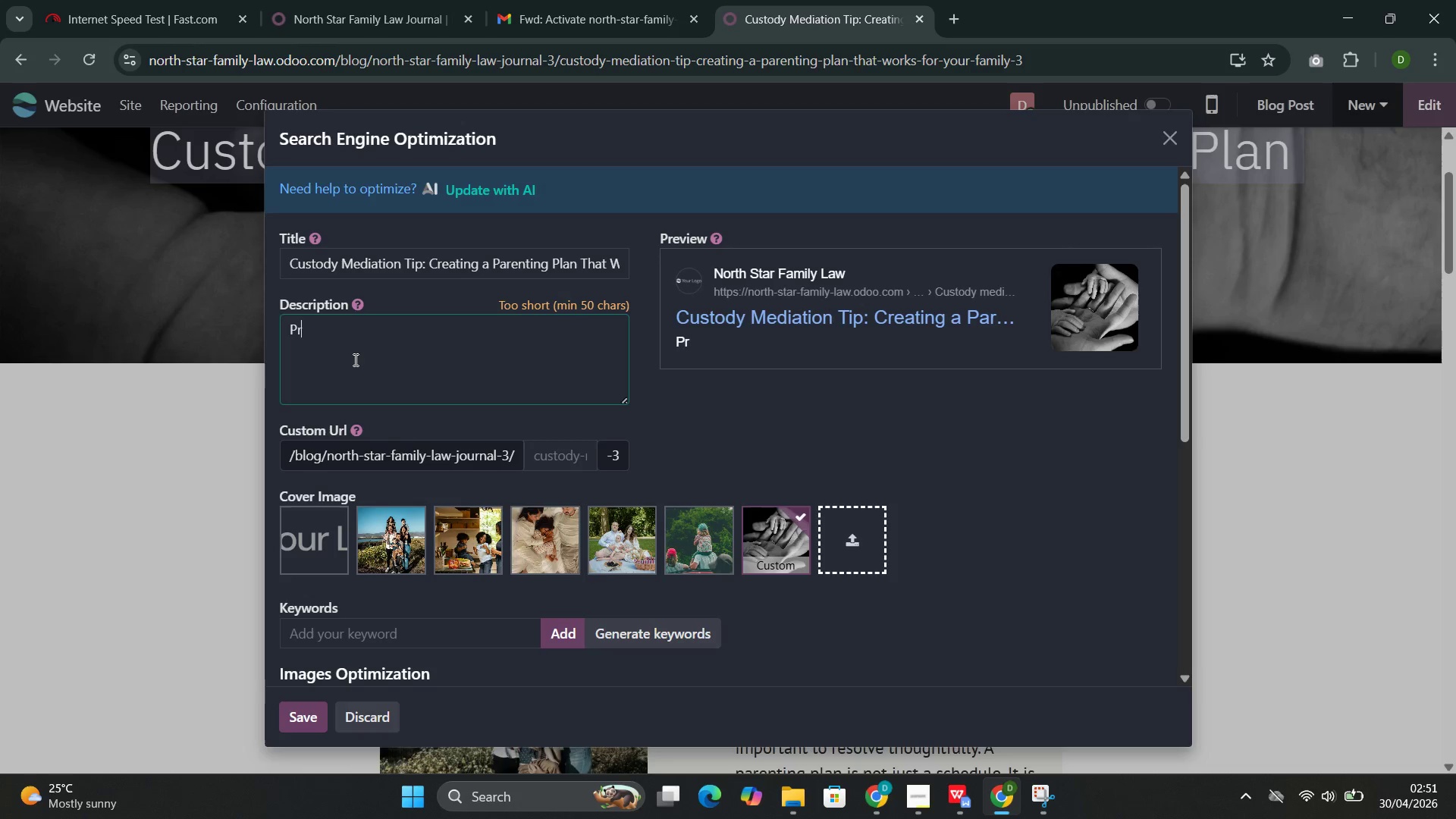 
key(Control+E)
 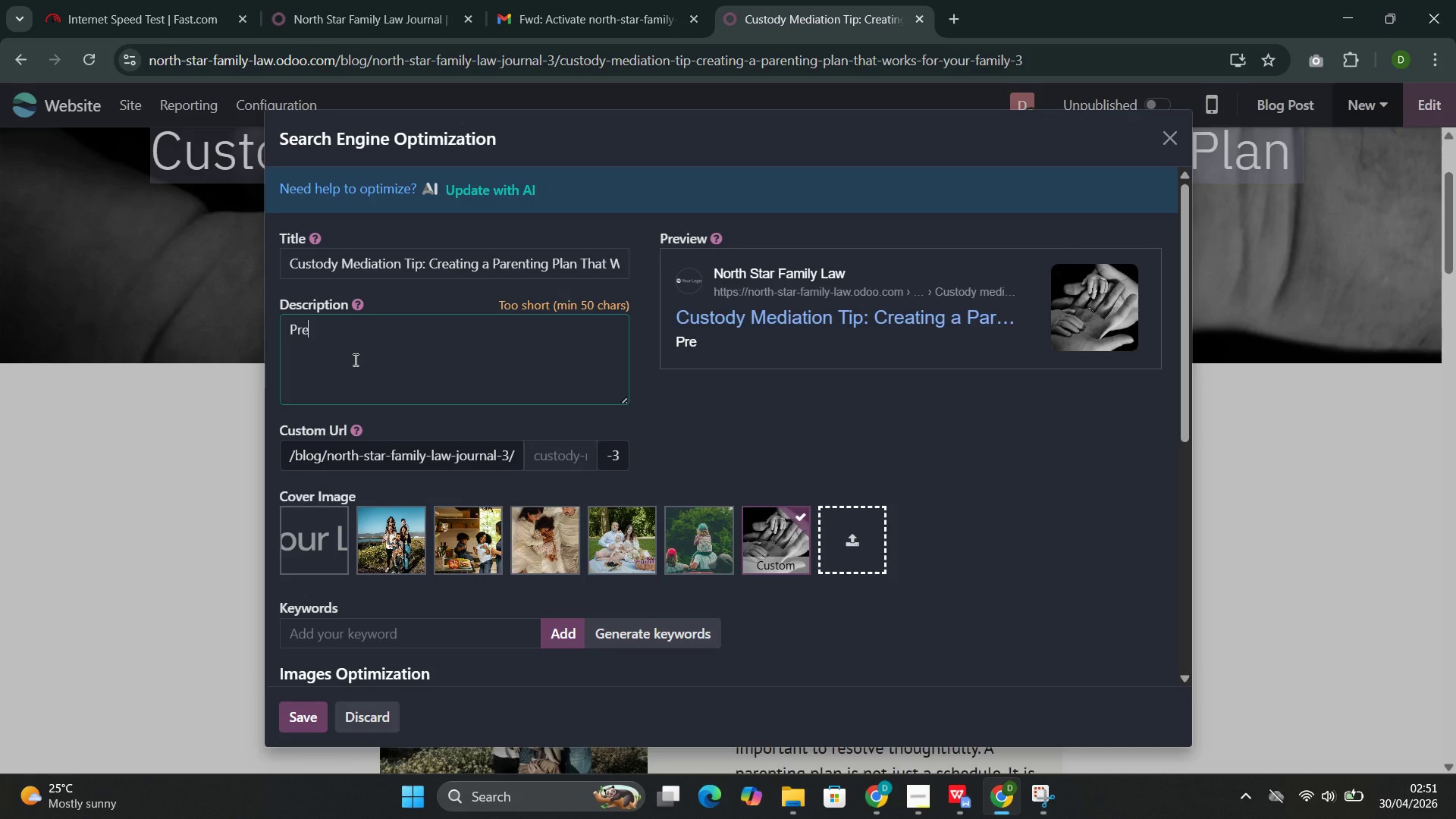 
key(Control+Backspace)
 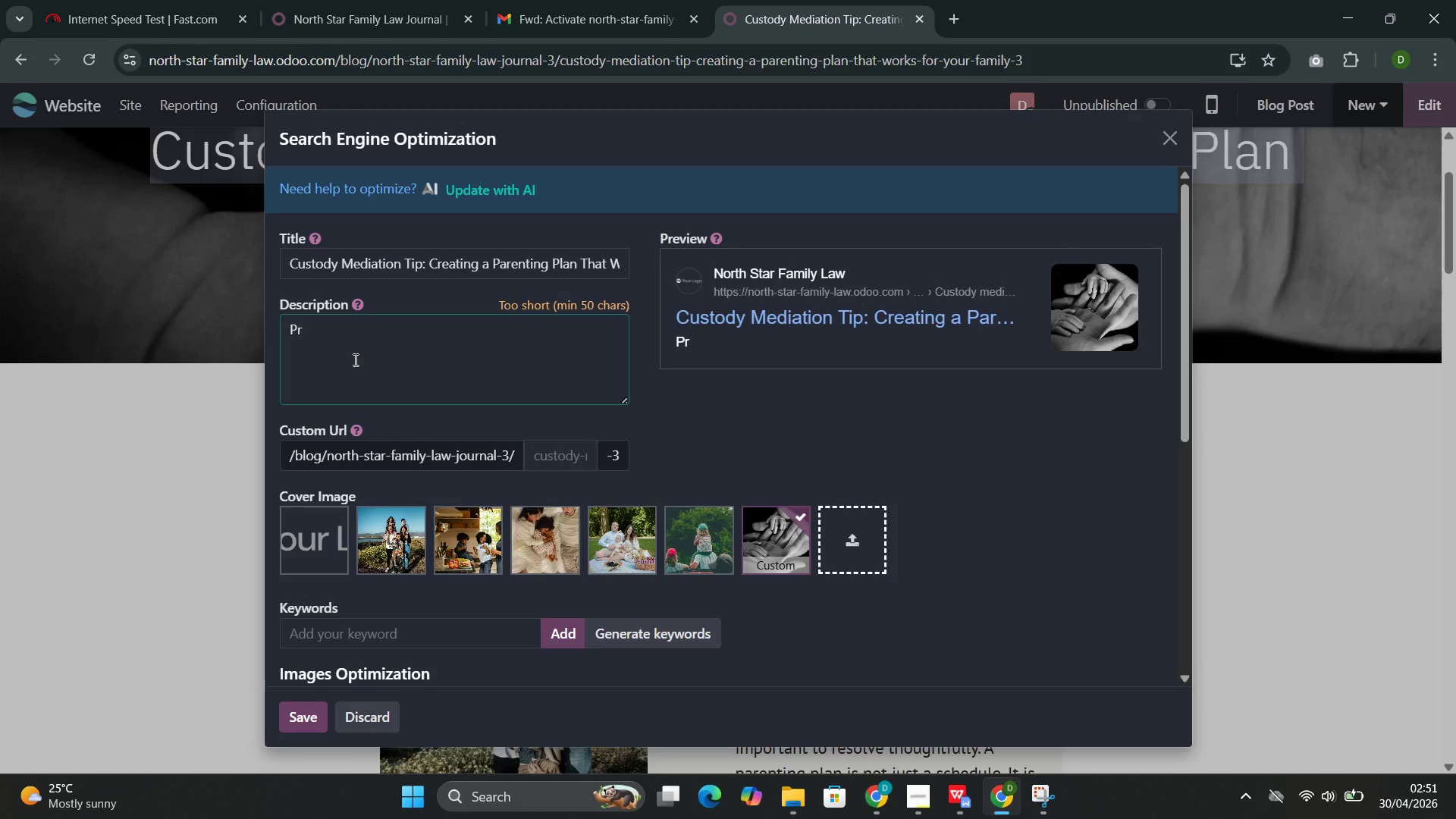 
key(Control+A)
 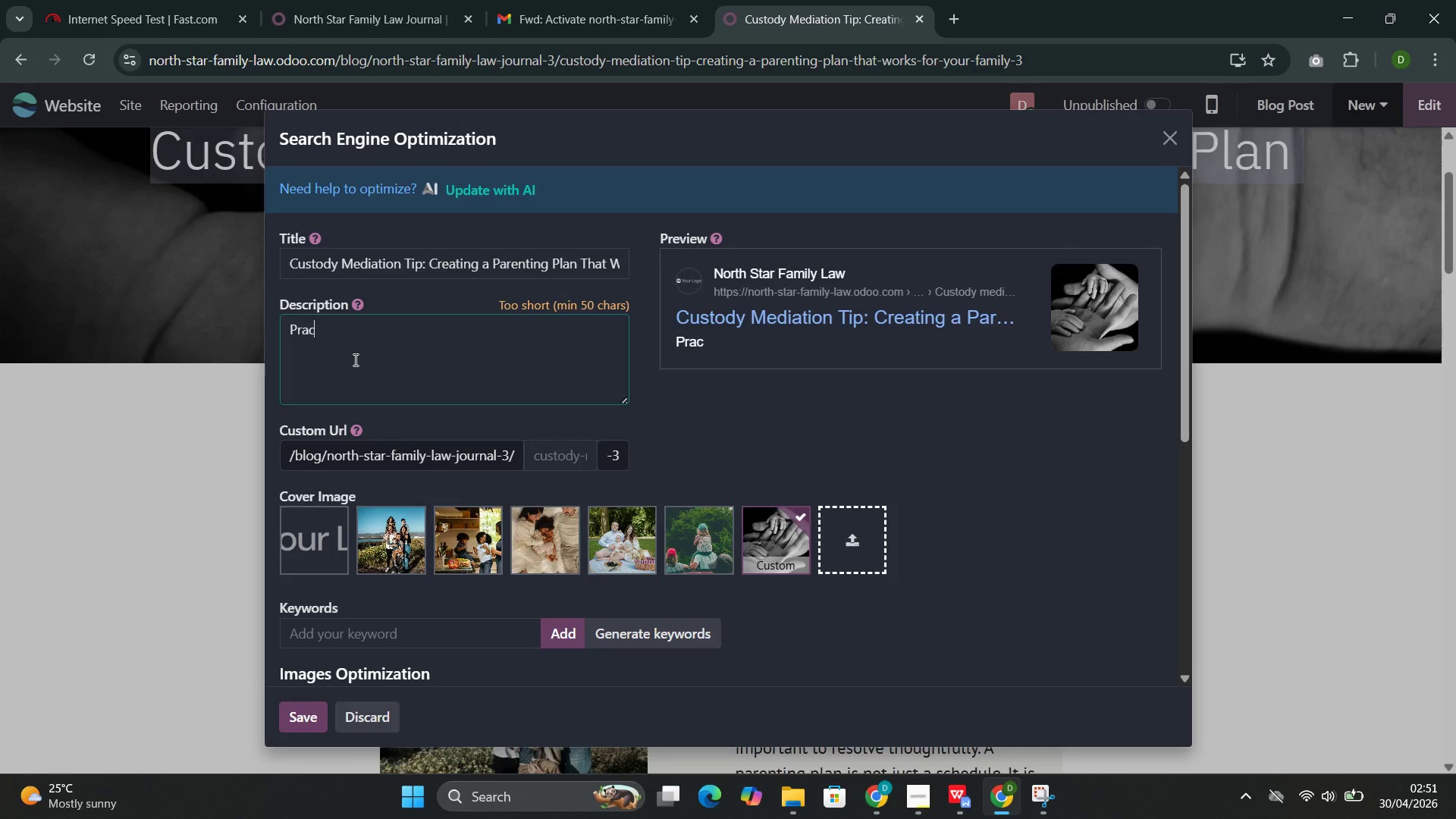 
key(Control+C)
 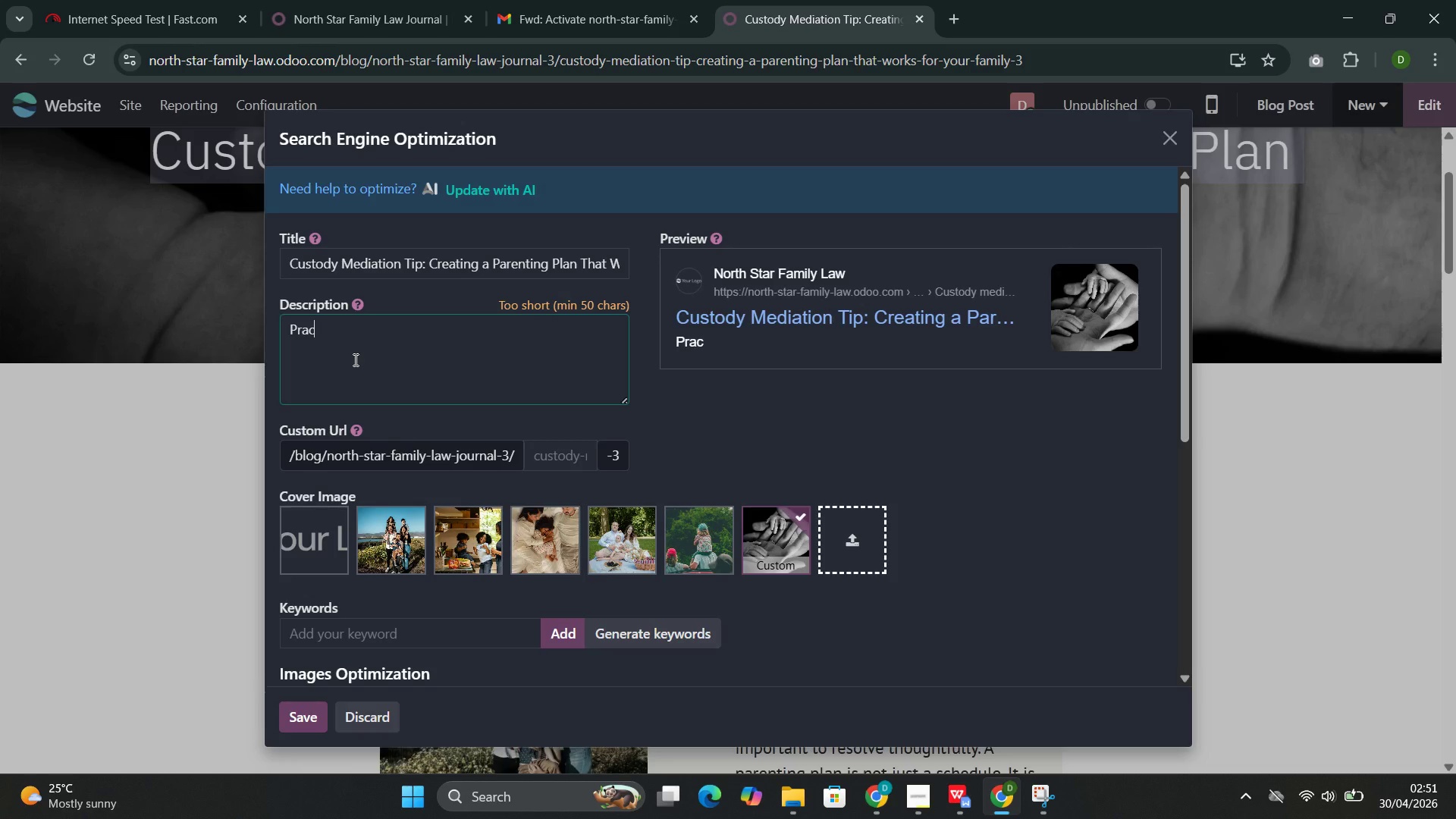 
key(Control+T)
 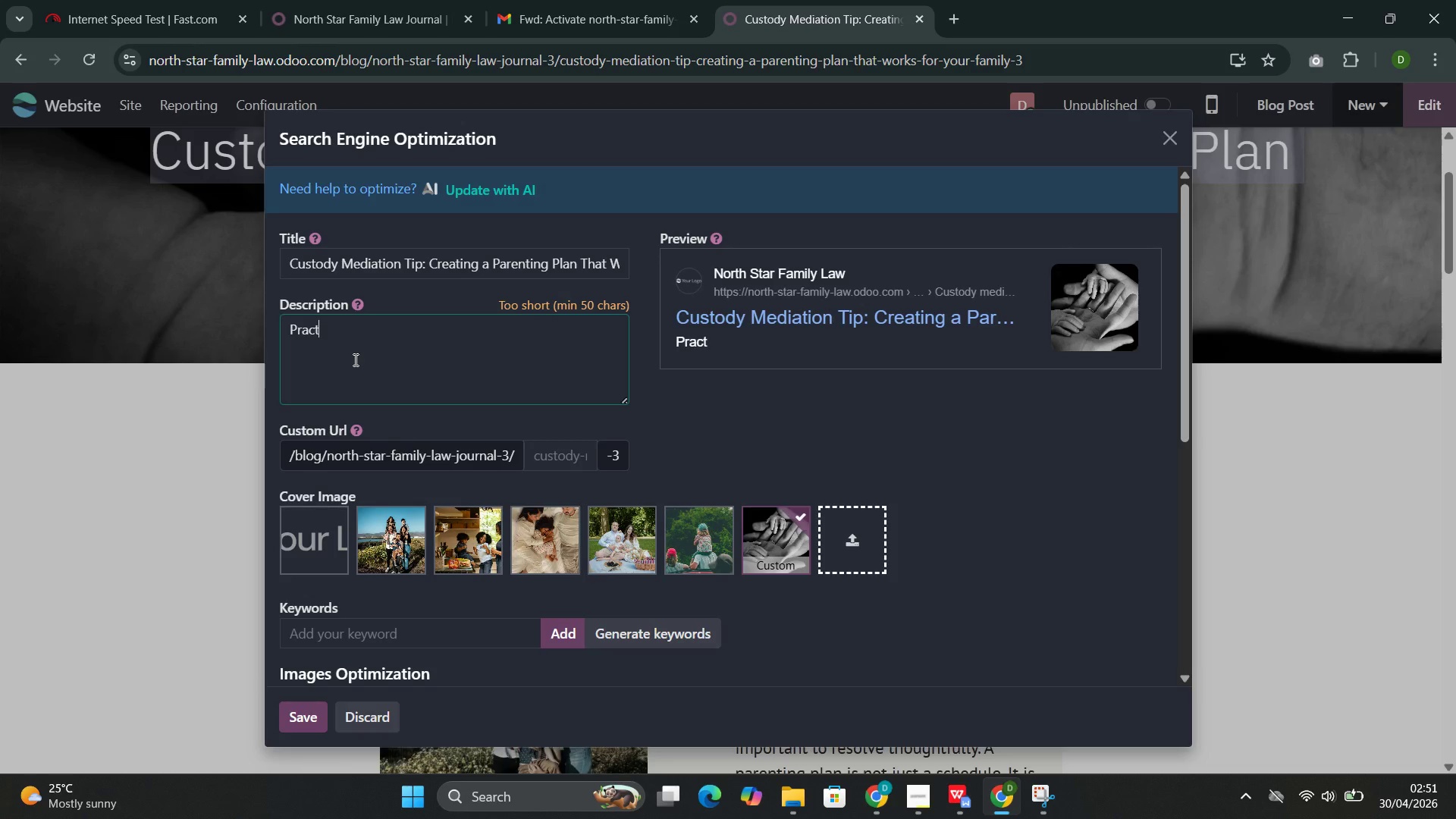 
key(Control+I)
 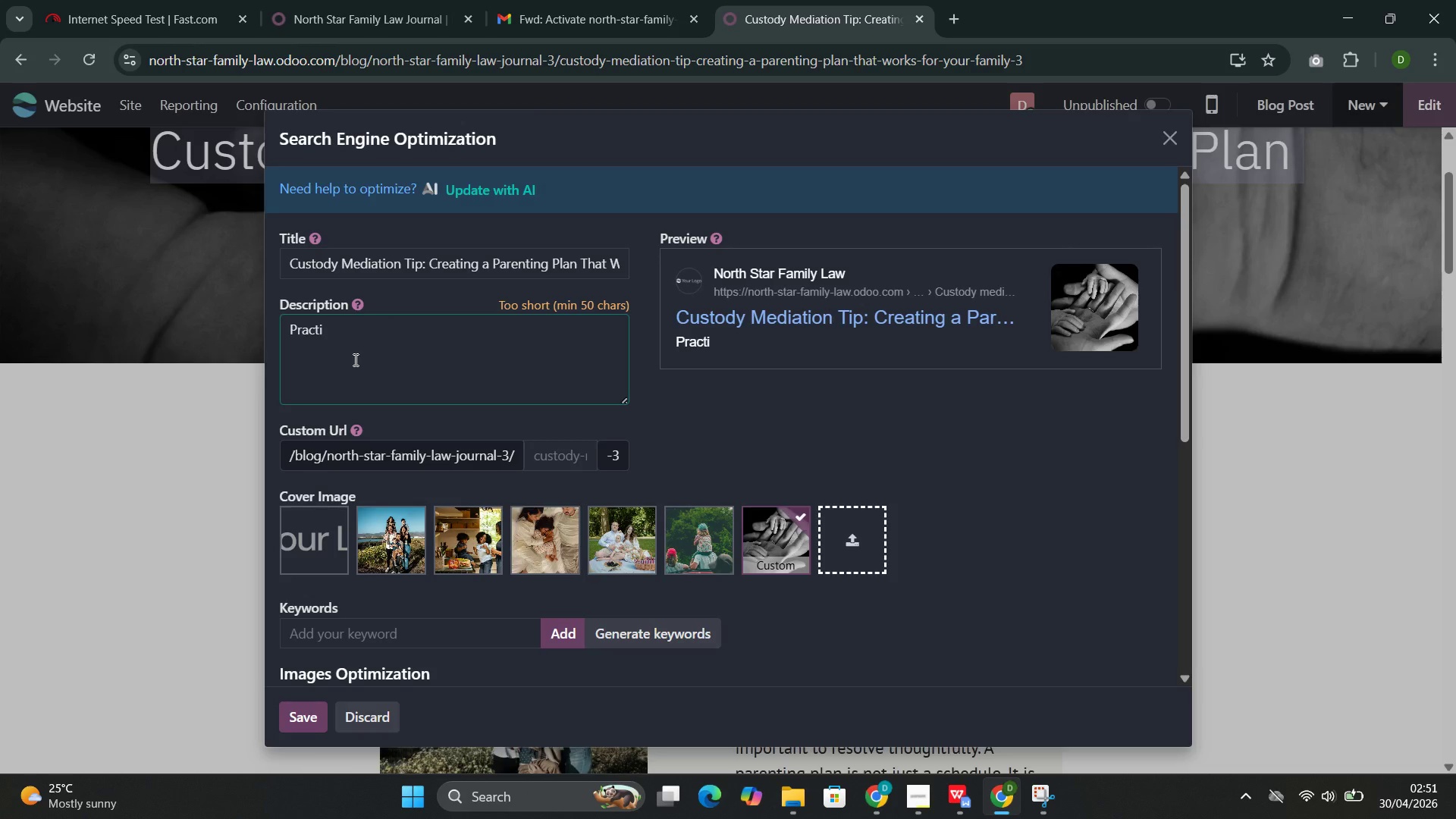 
key(Control+C)
 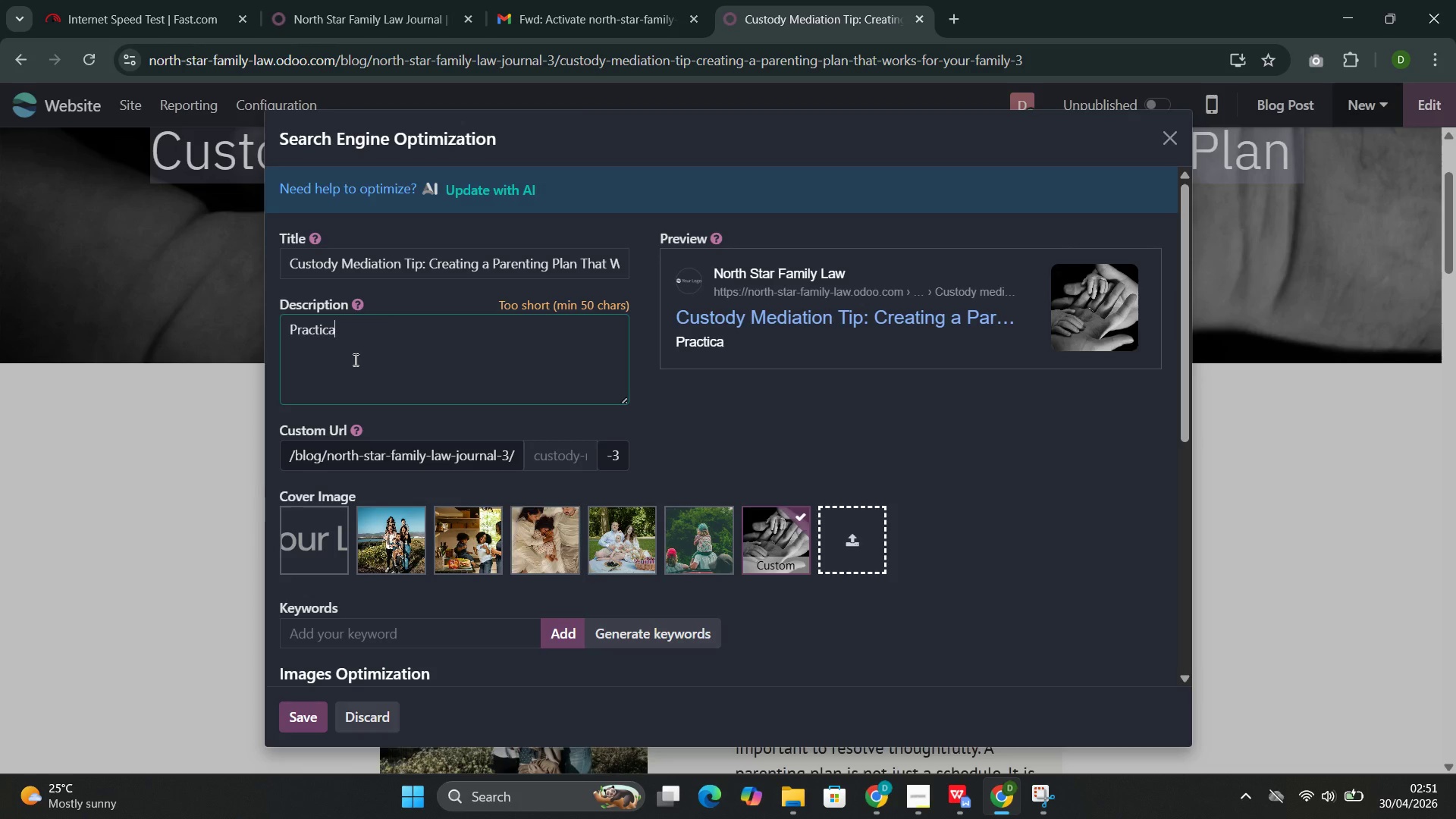 
key(Control+A)
 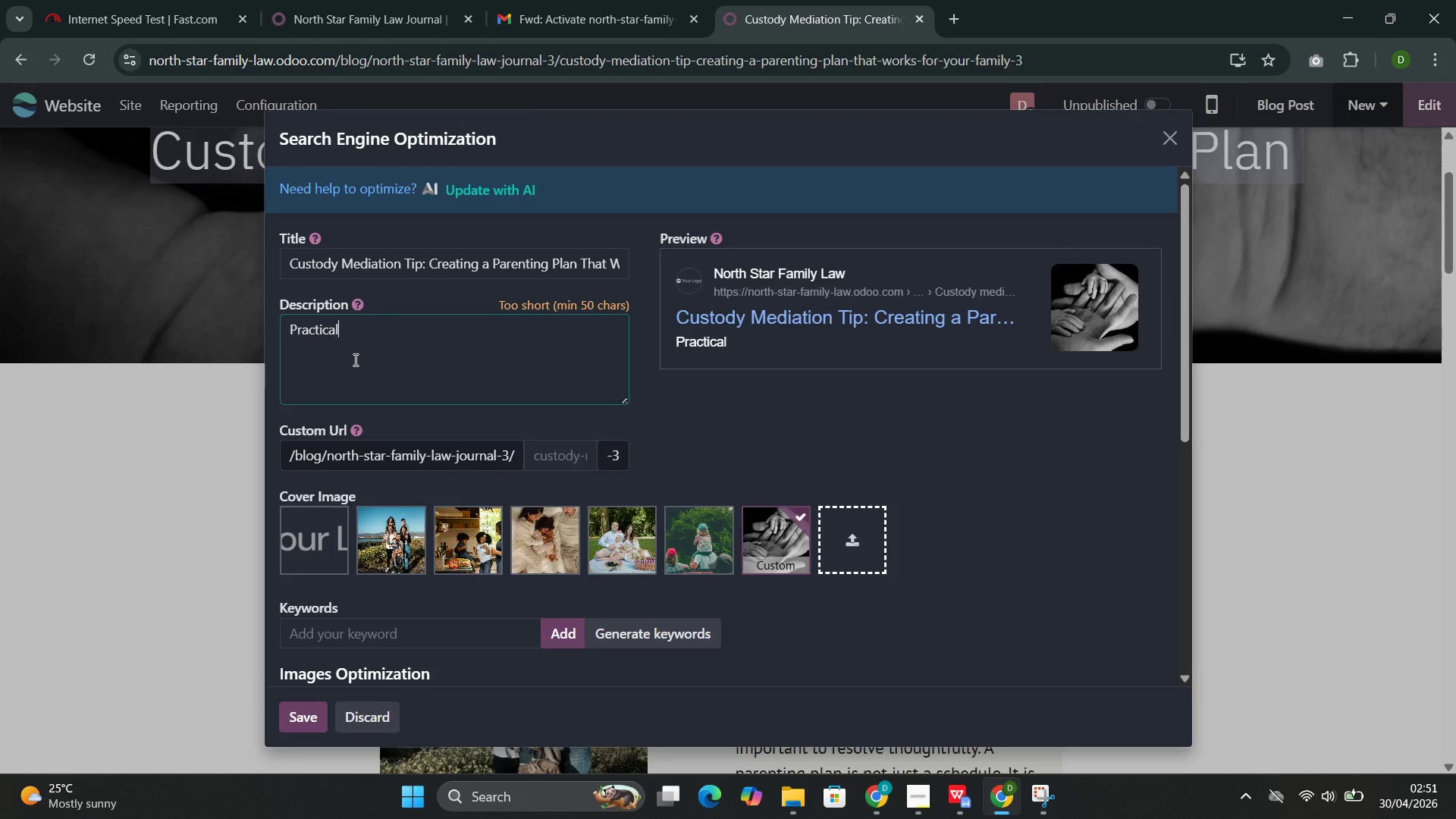 
key(Control+L)
 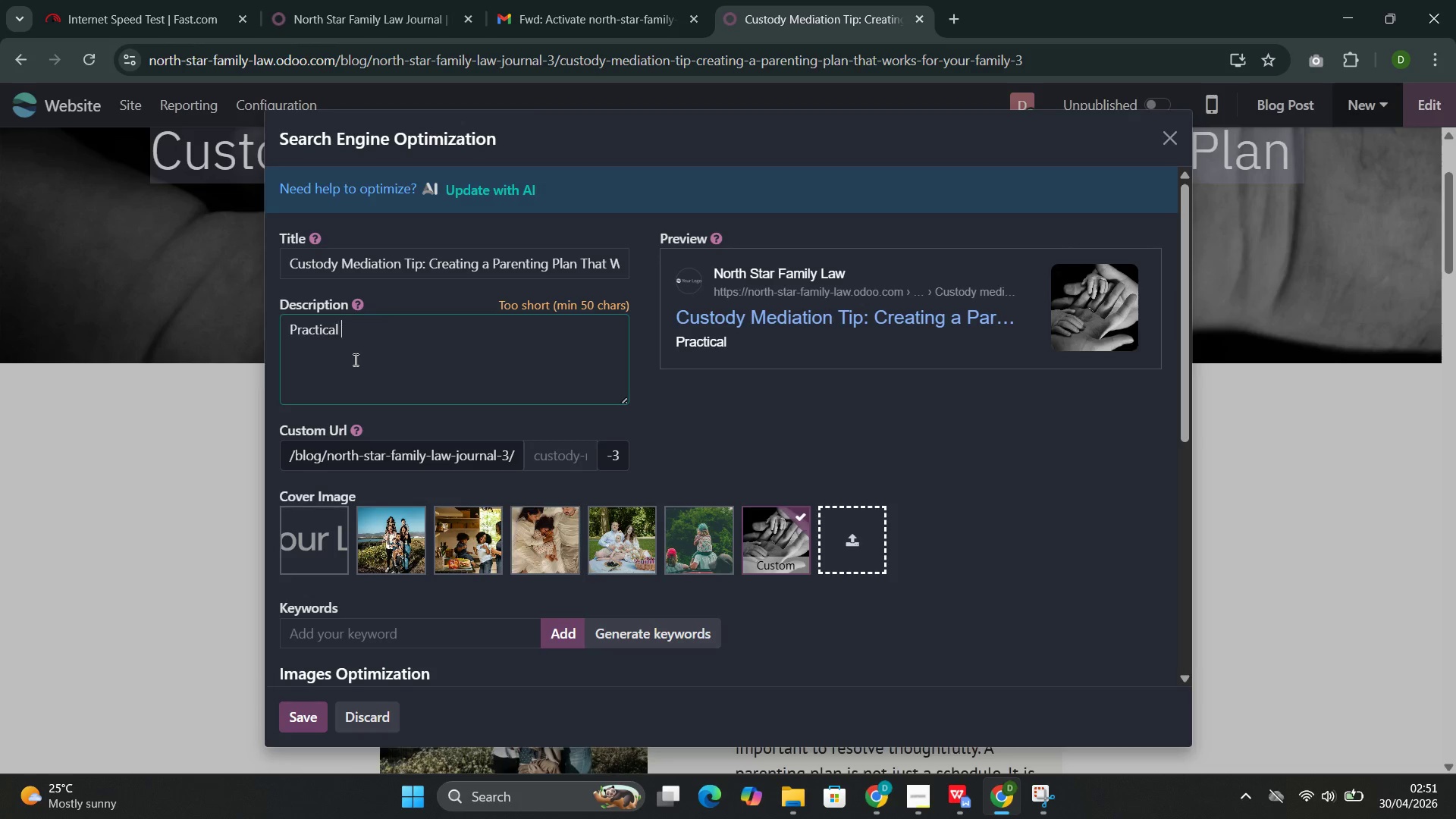 
key(Control+Space)
 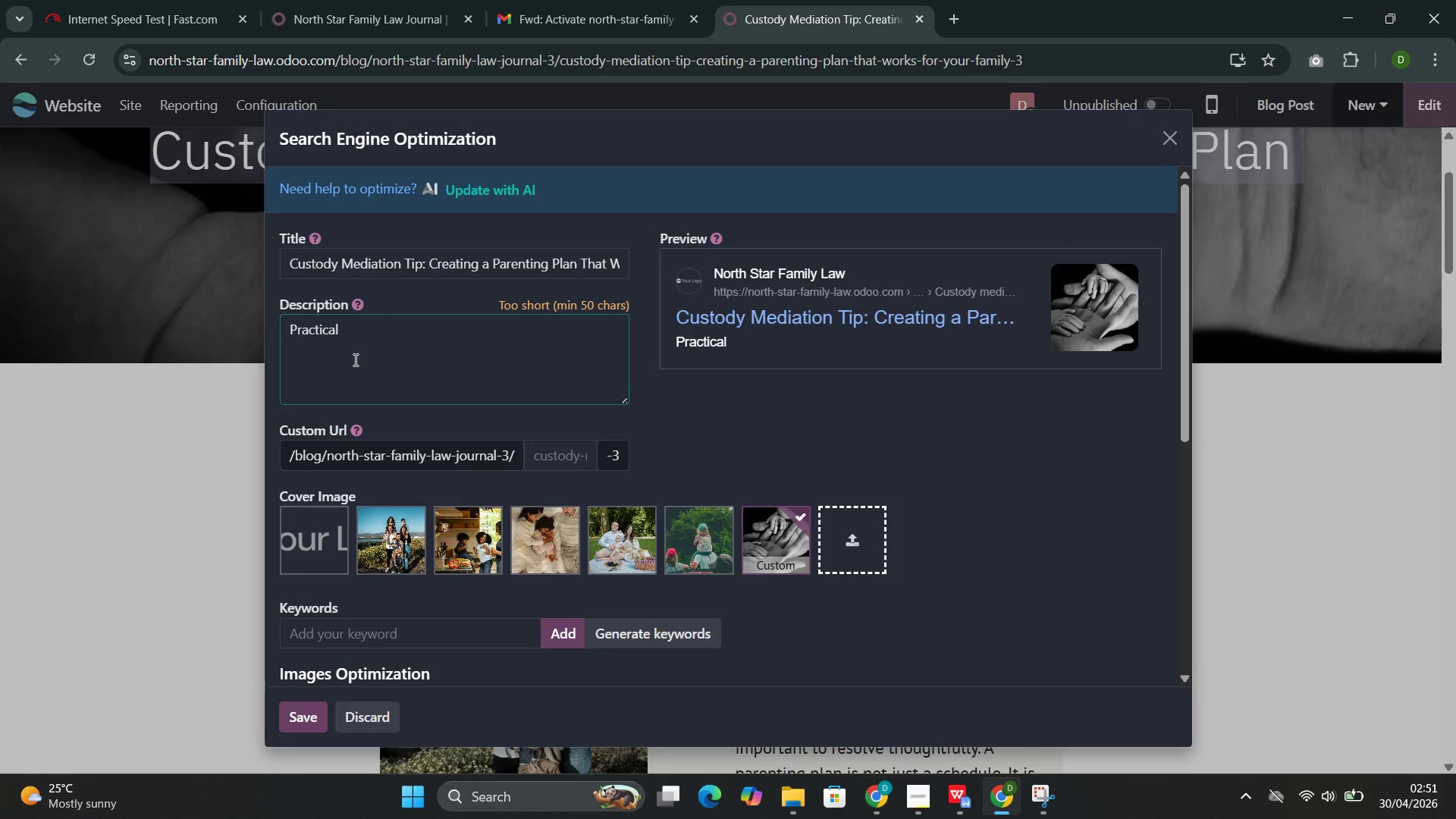 
key(Control+G)
 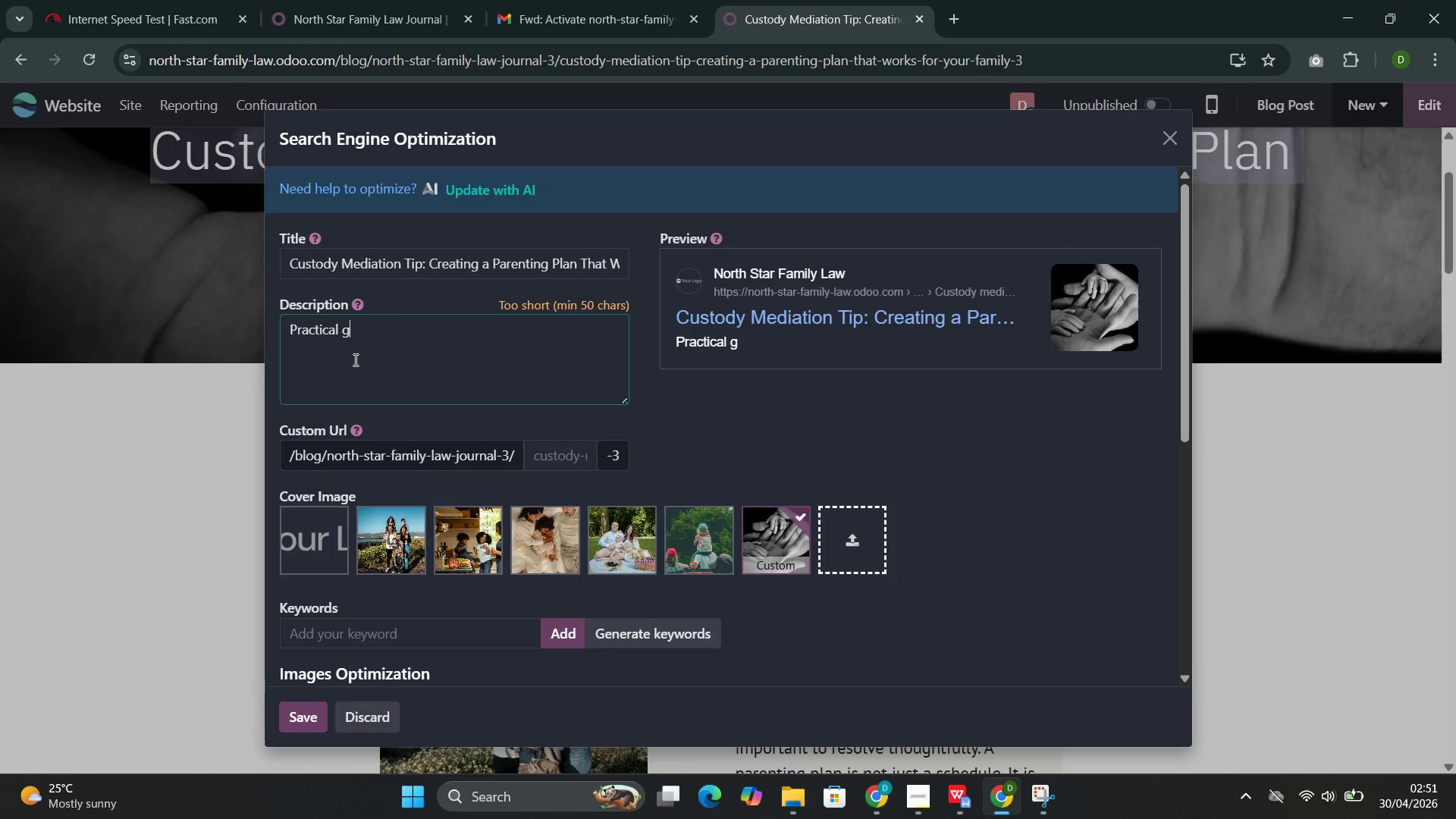 
key(Control+U)
 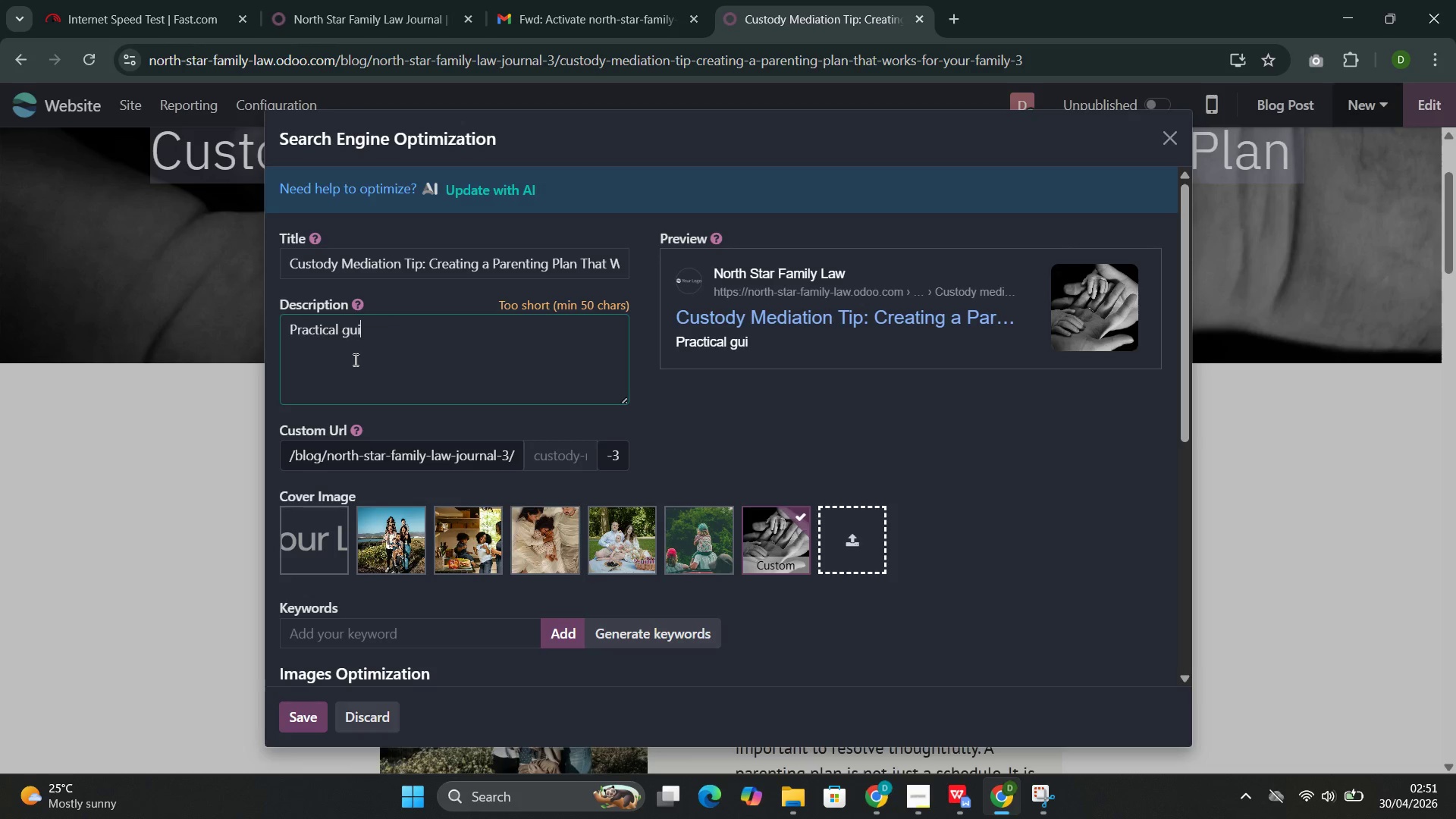 
key(Control+I)
 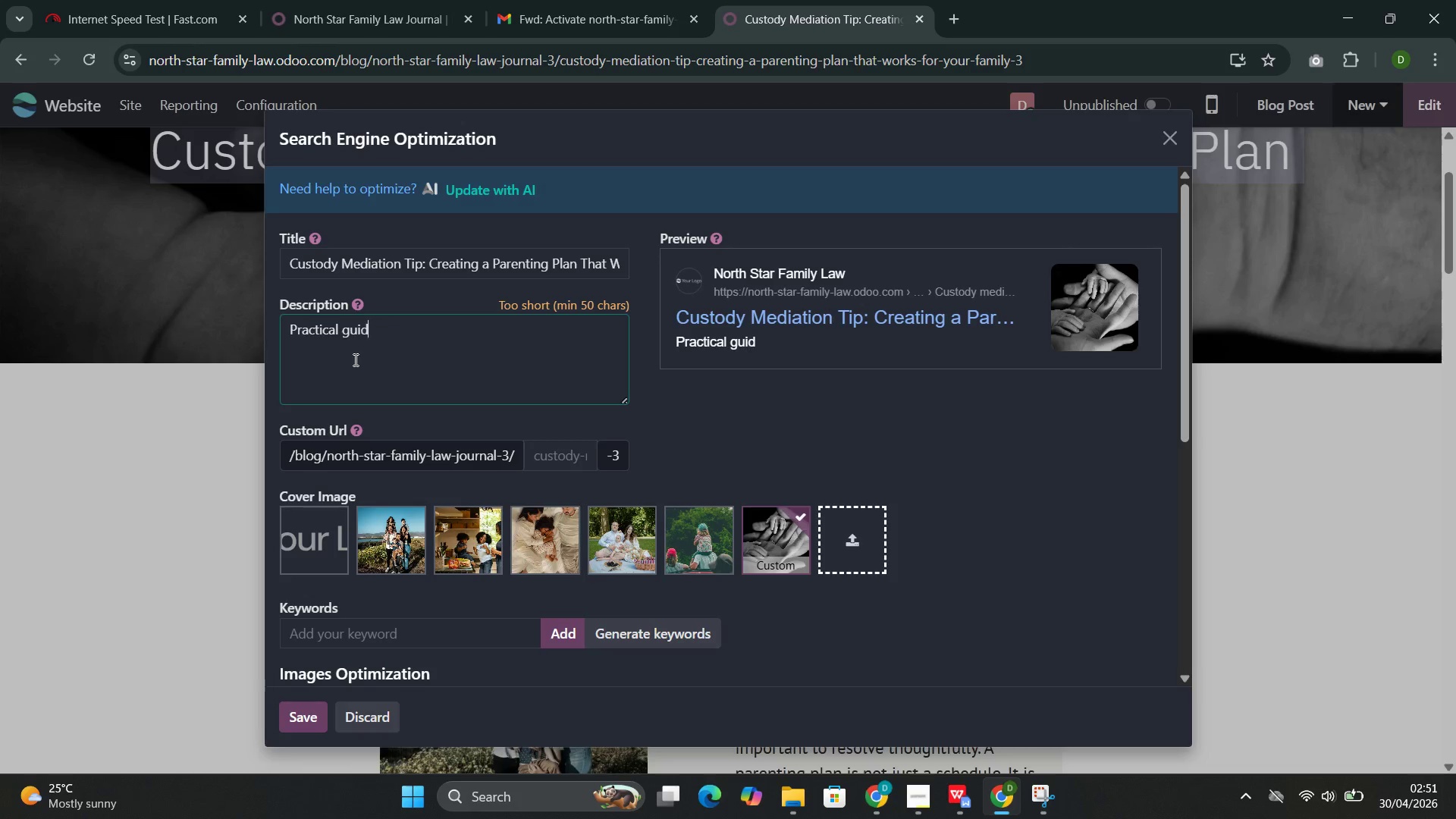 
key(Control+D)
 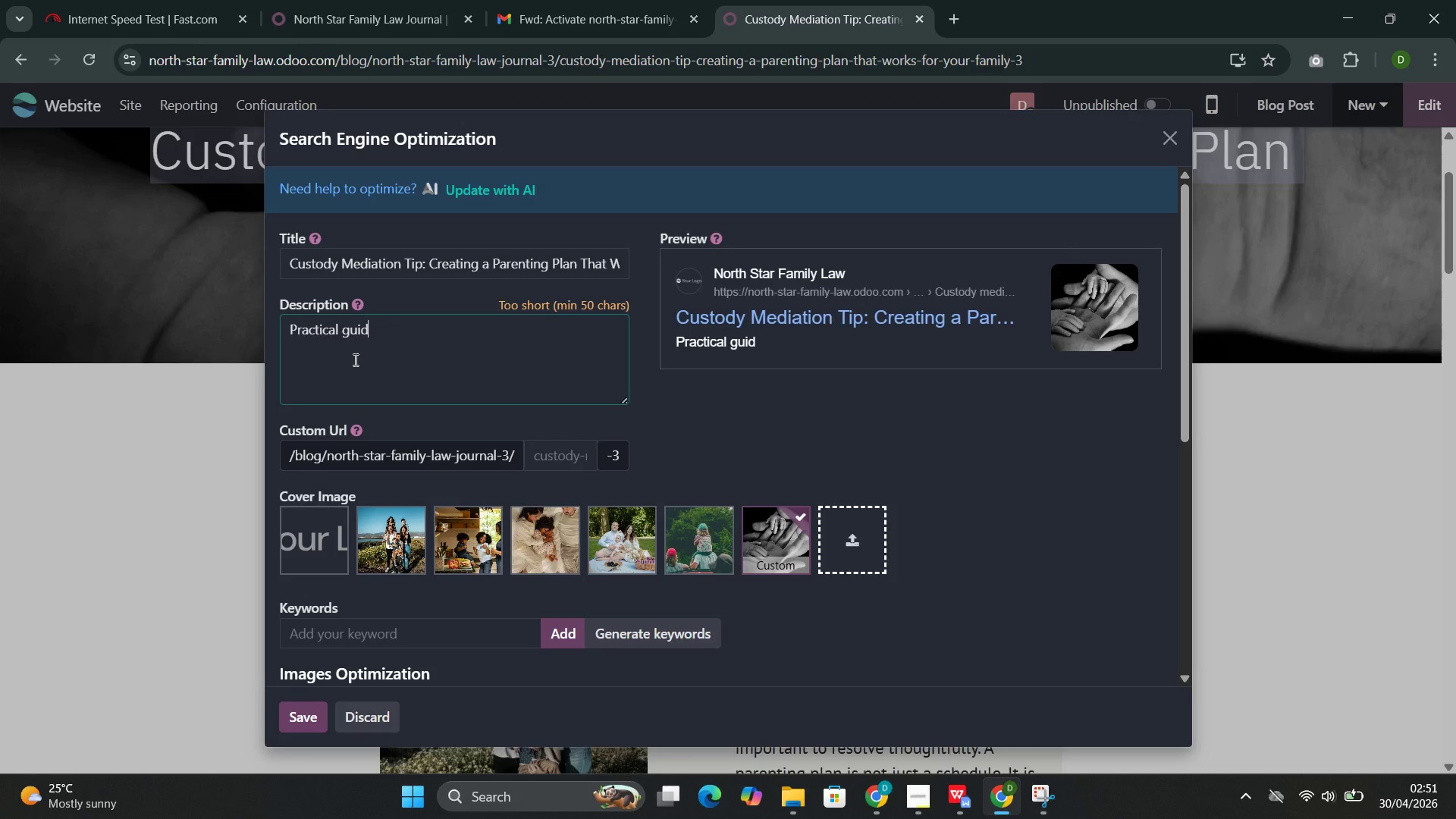 
wait(9.61)
 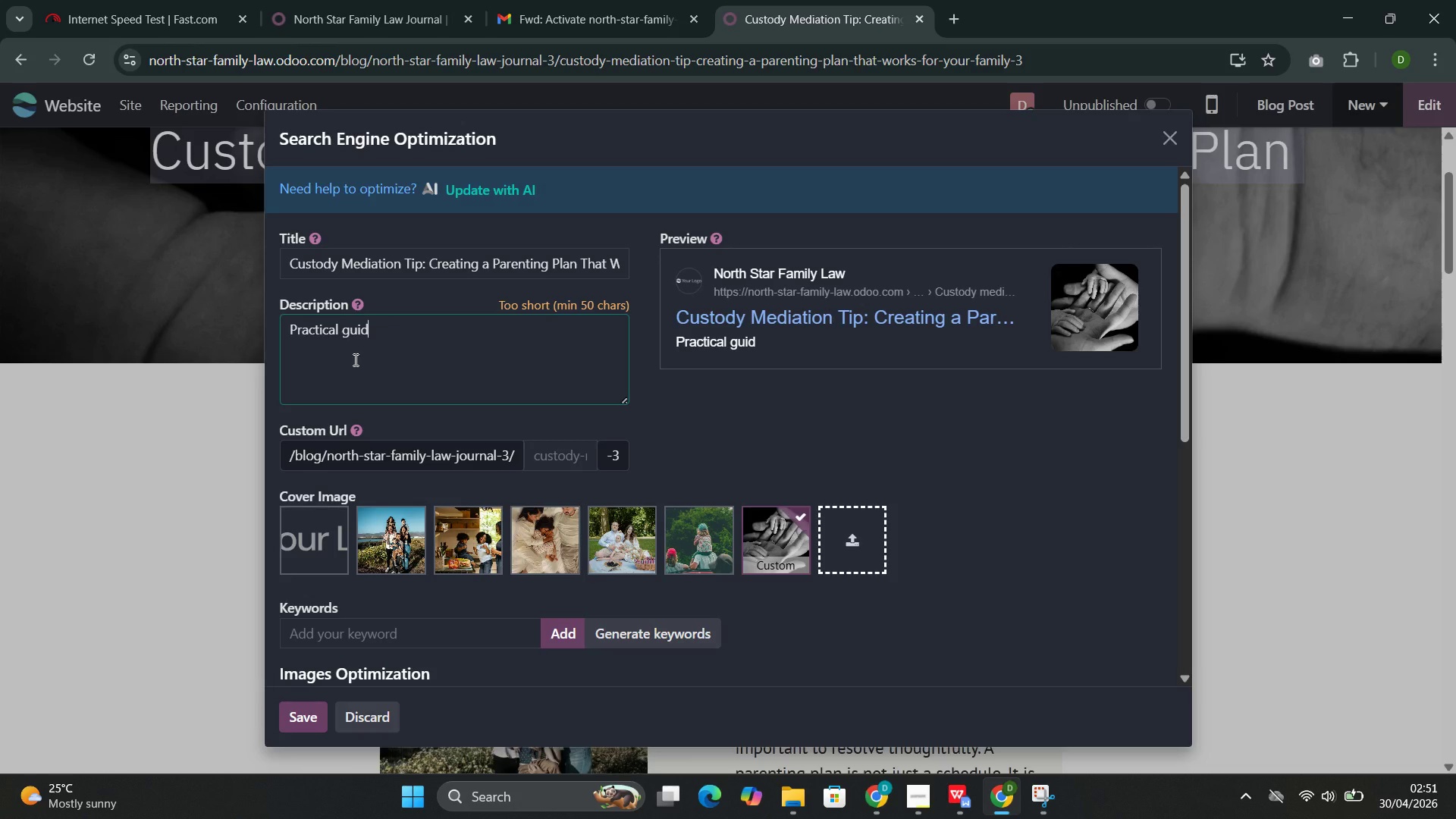 
key(Control+A)
 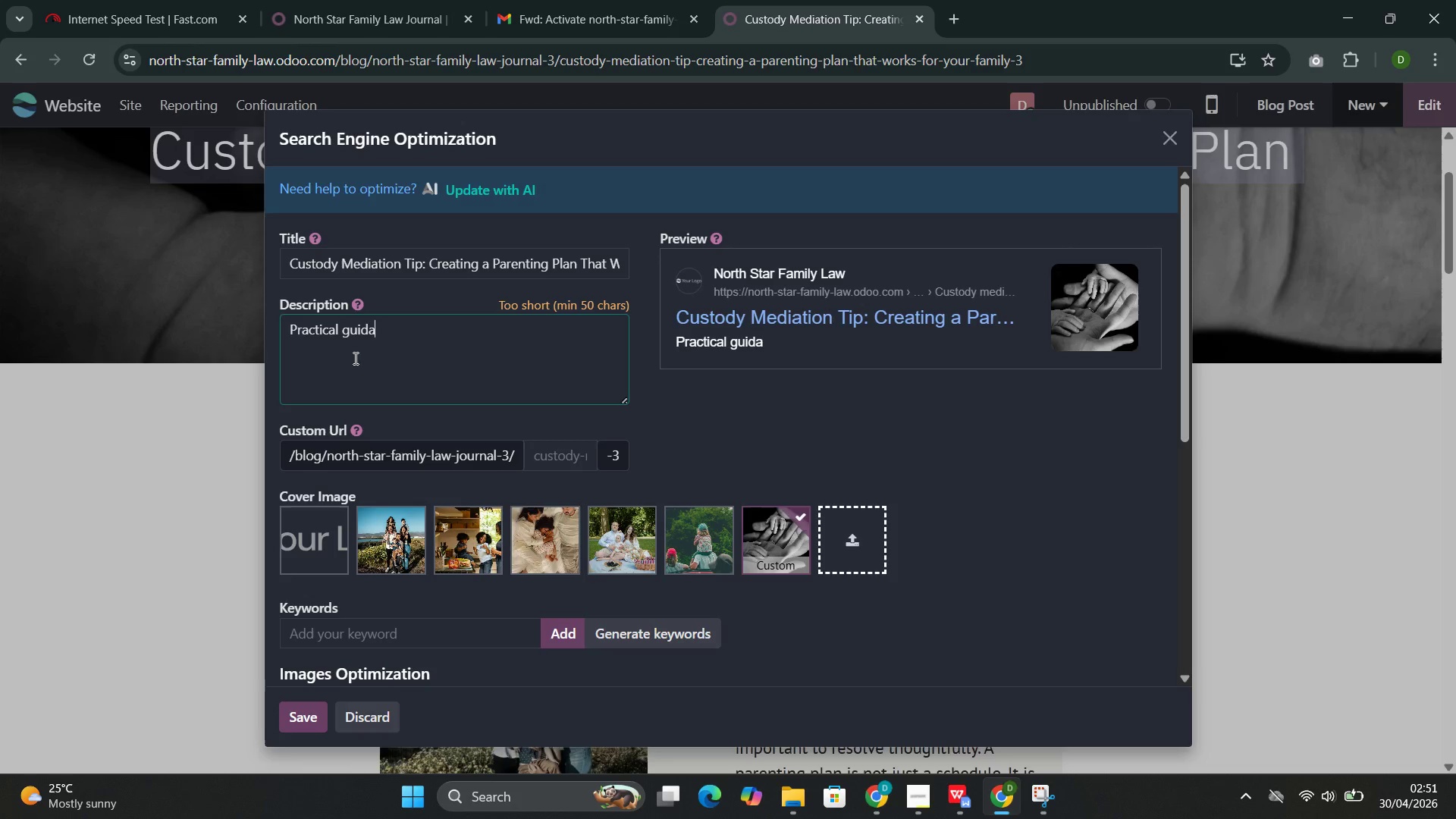 
key(Control+N)
 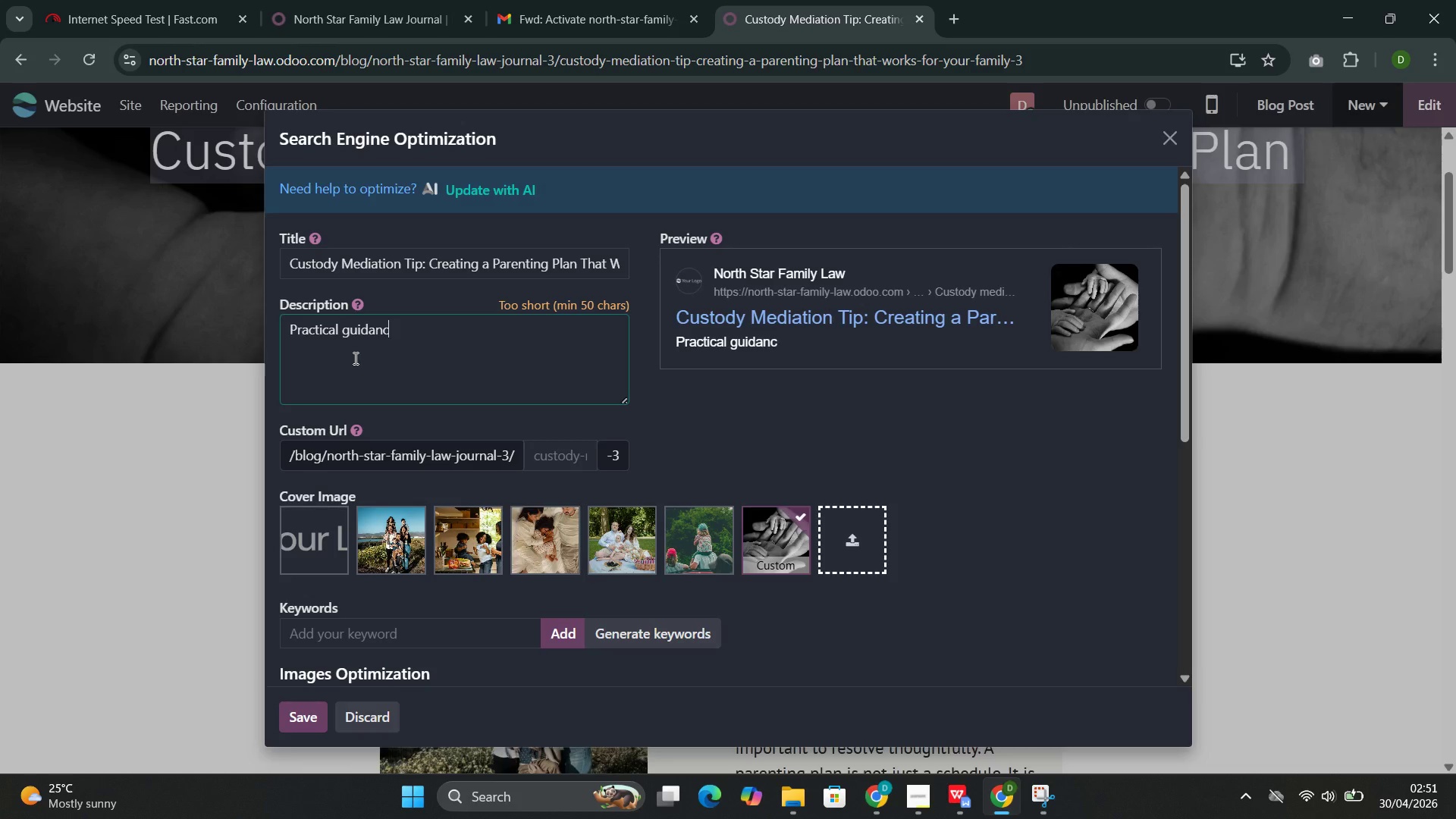 
key(Control+C)
 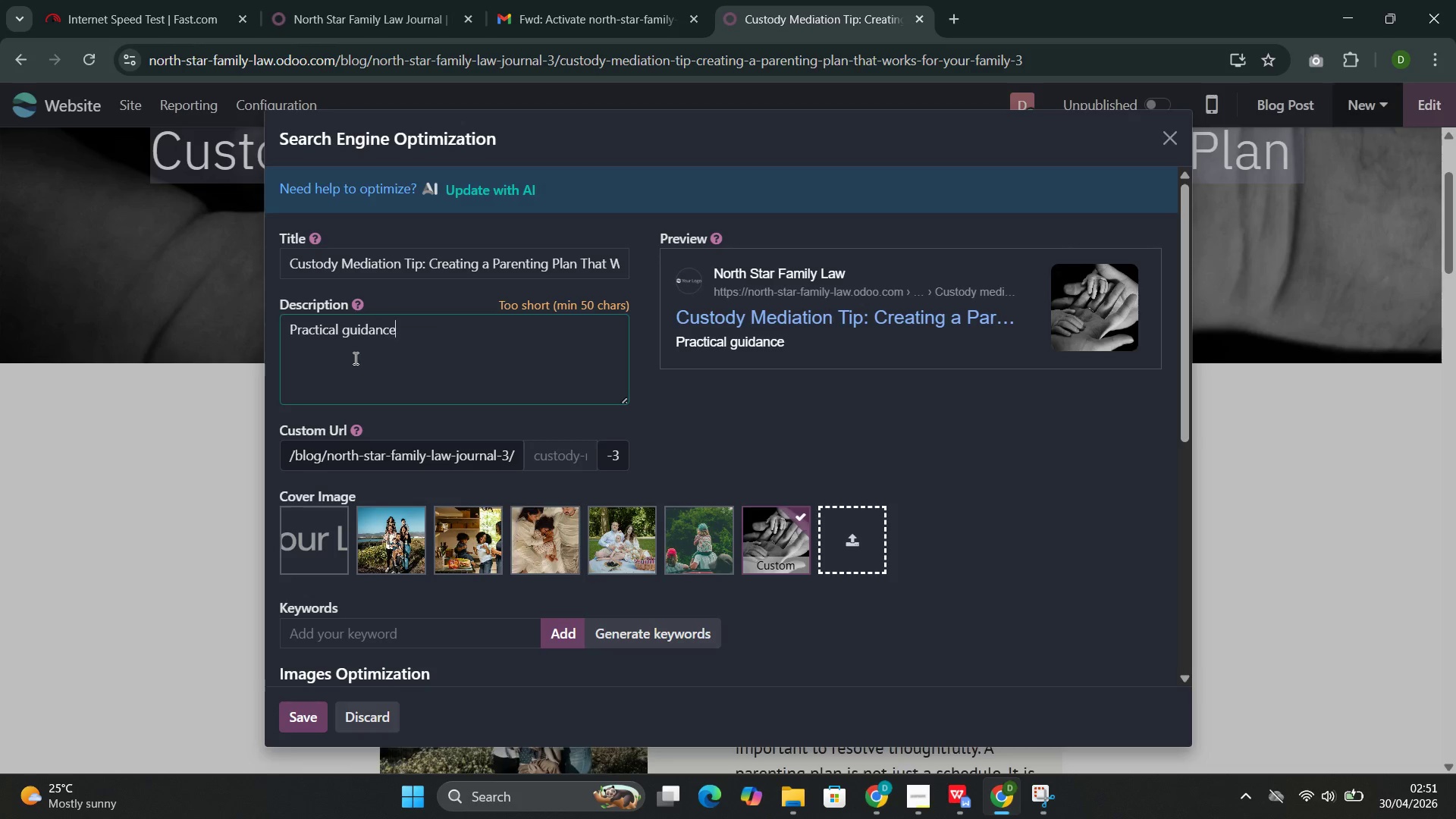 
key(Control+E)
 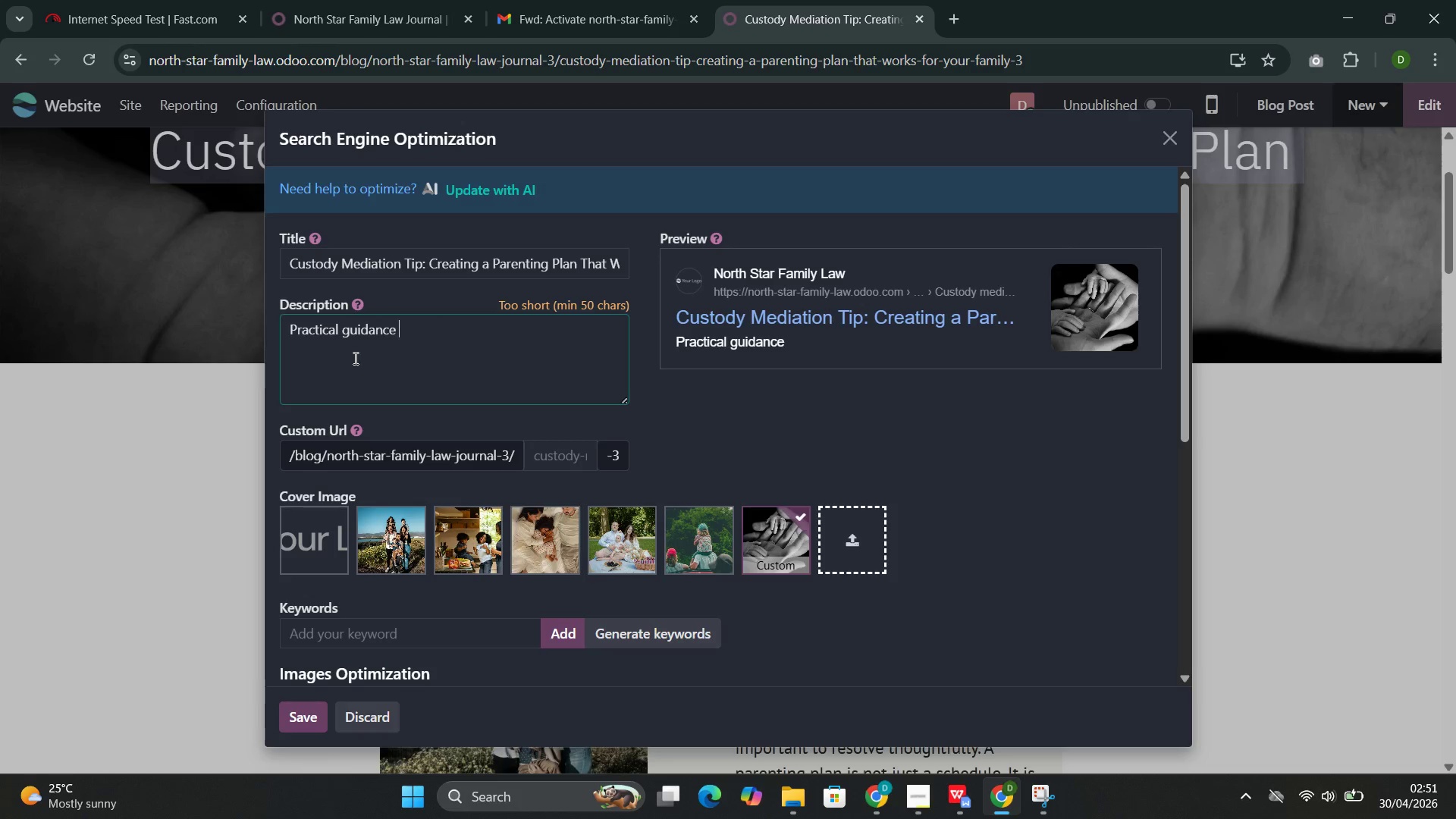 
key(Control+Space)
 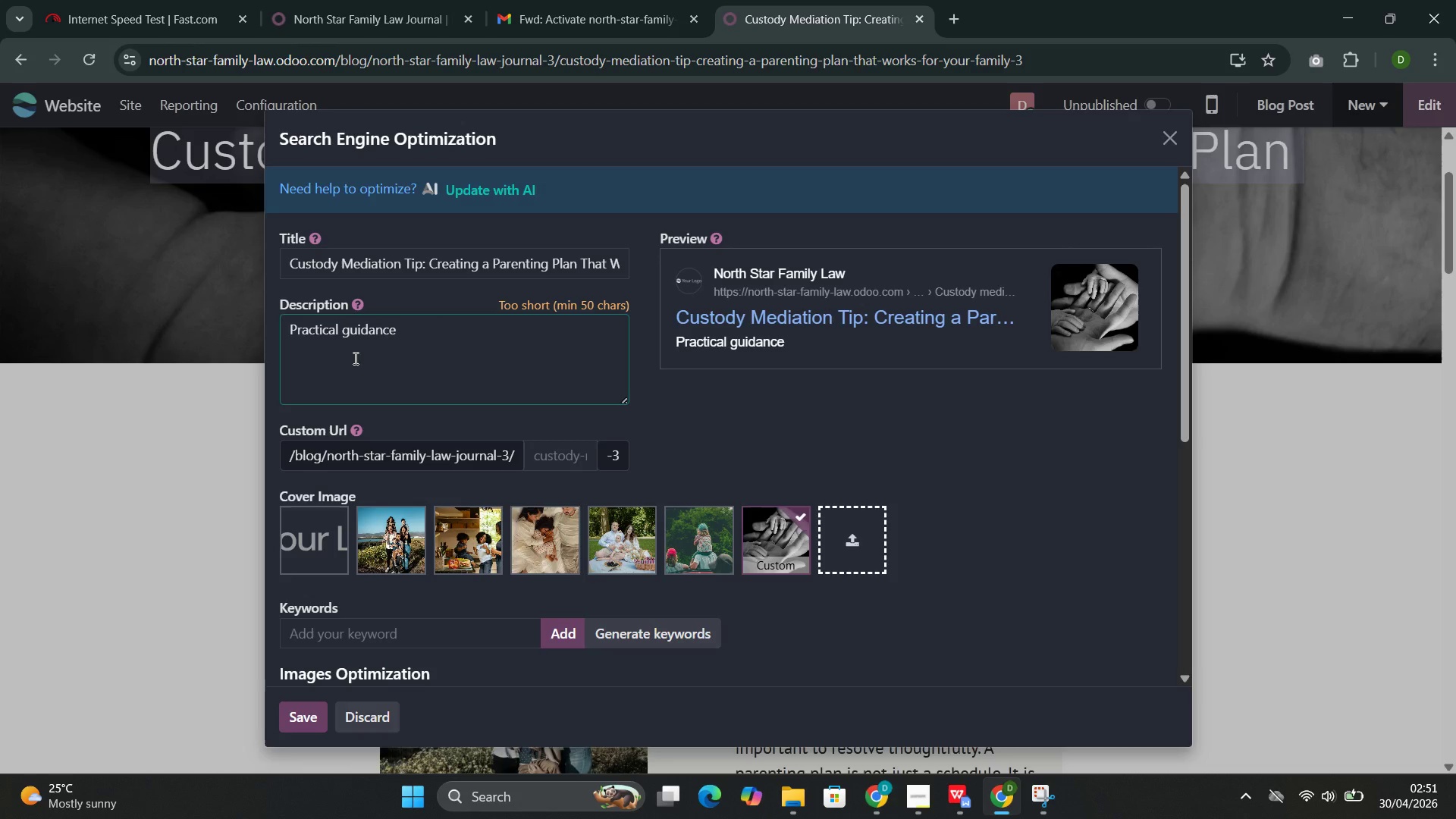 
key(Control+F)
 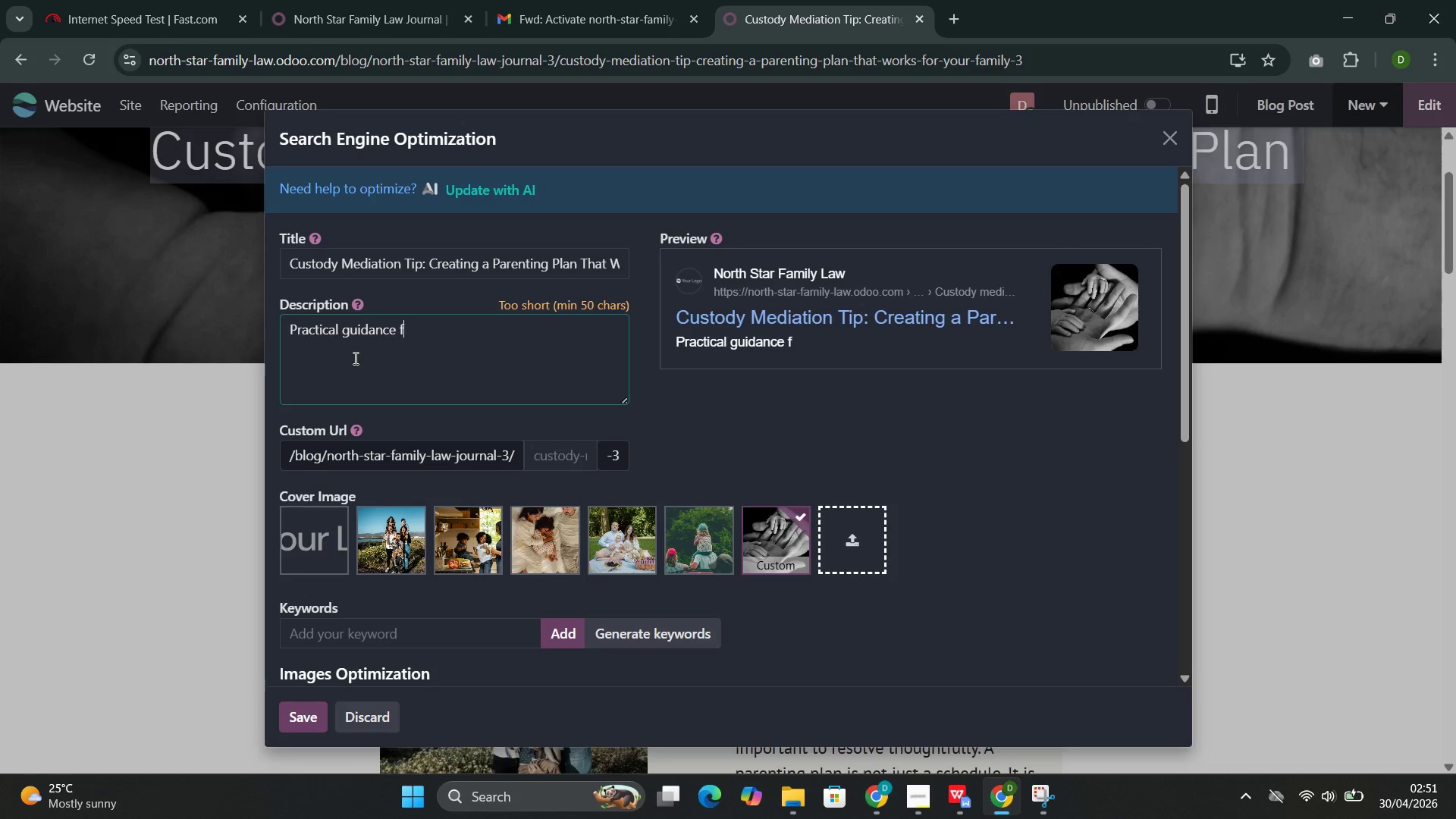 
key(Control+O)
 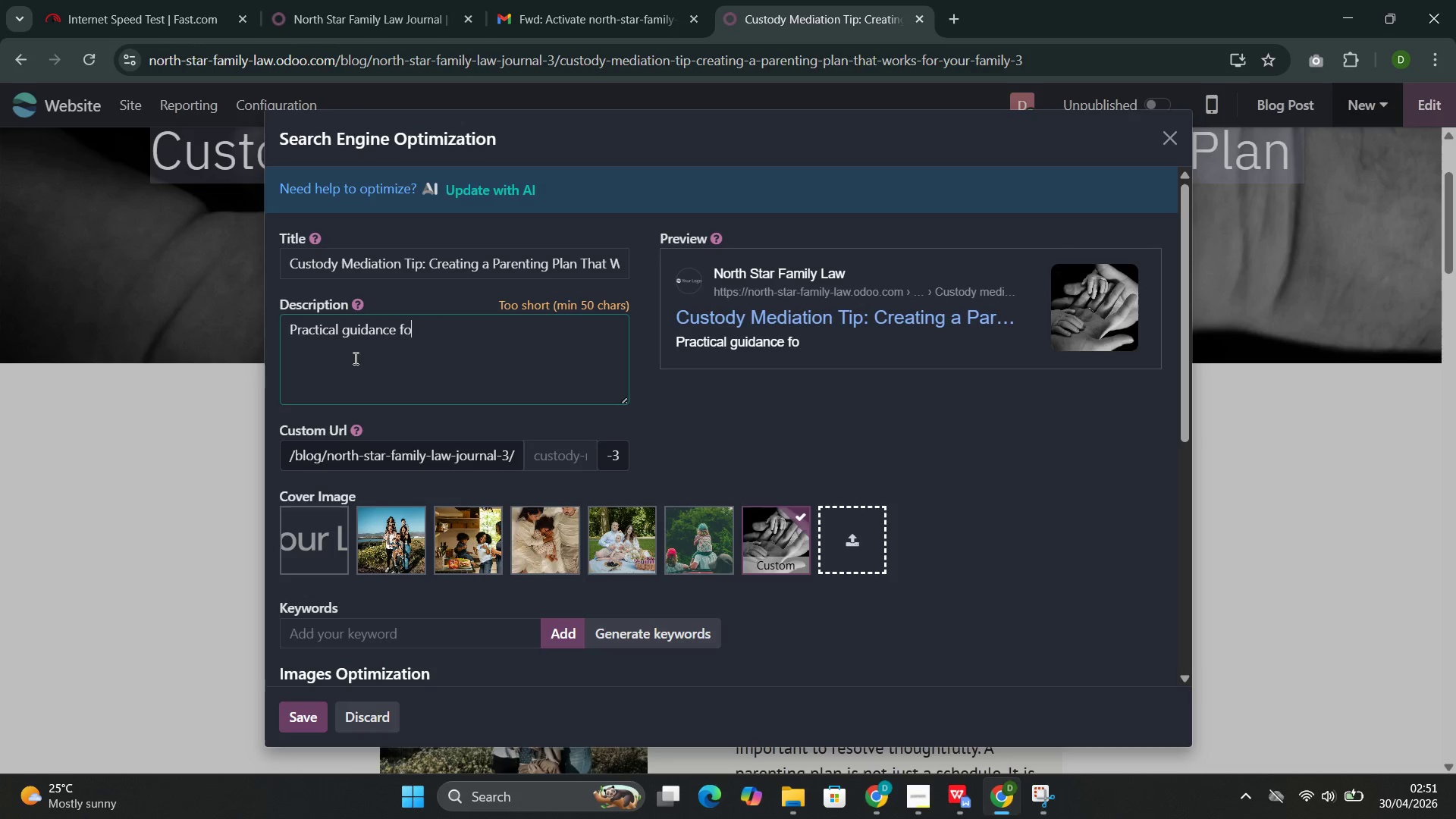 
key(Control+R)
 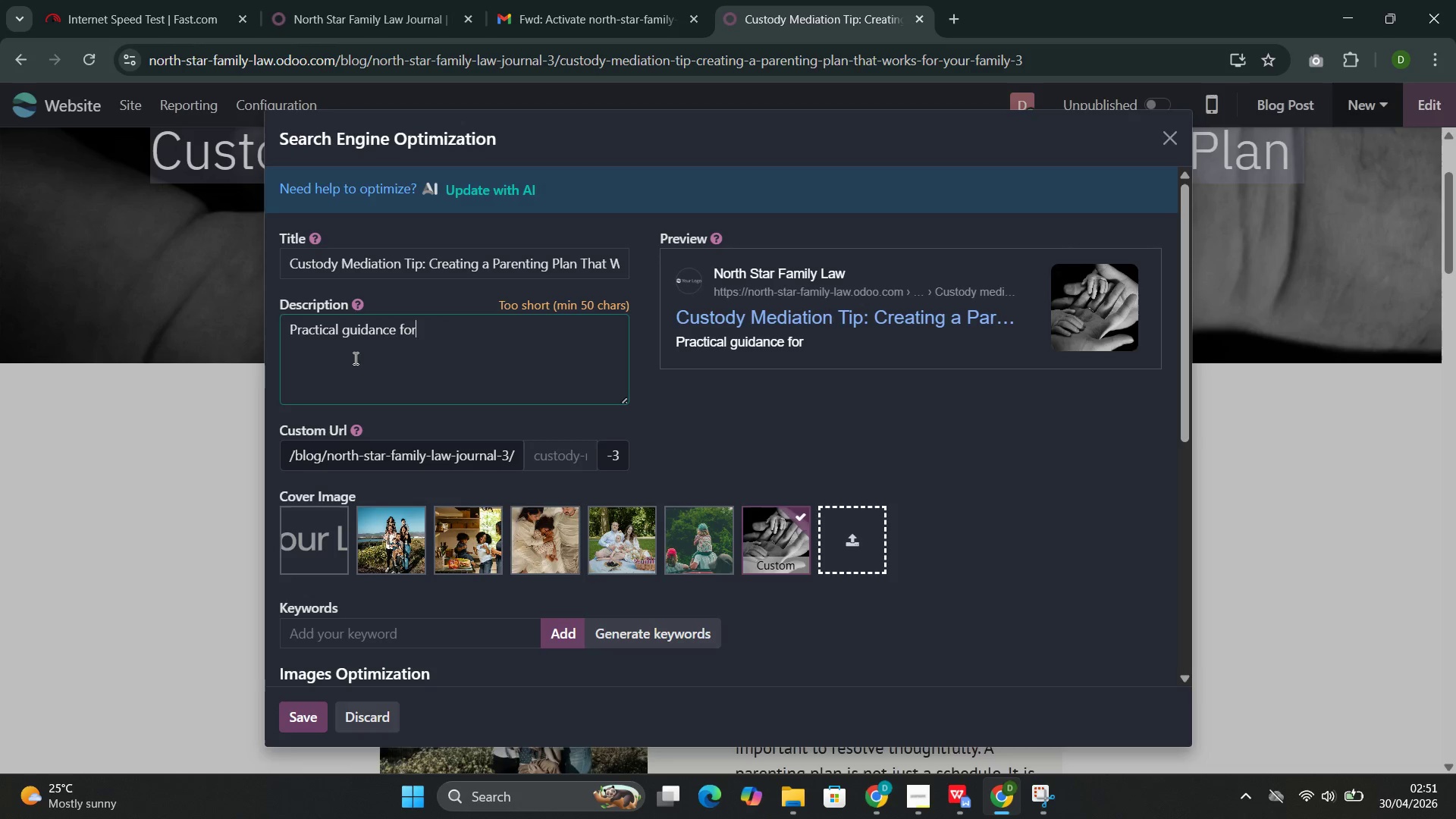 
key(Control+Space)
 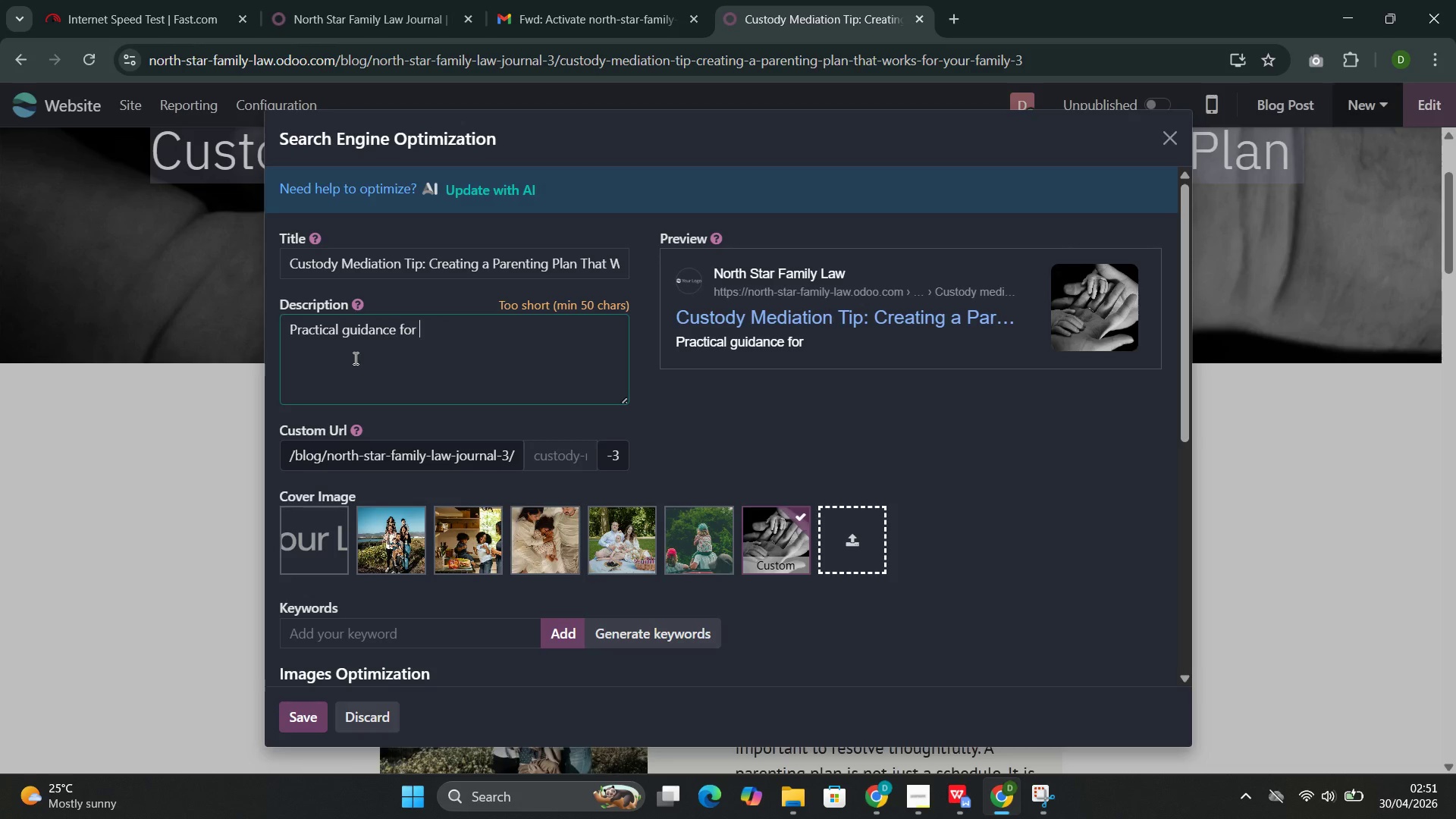 
key(Control+P)
 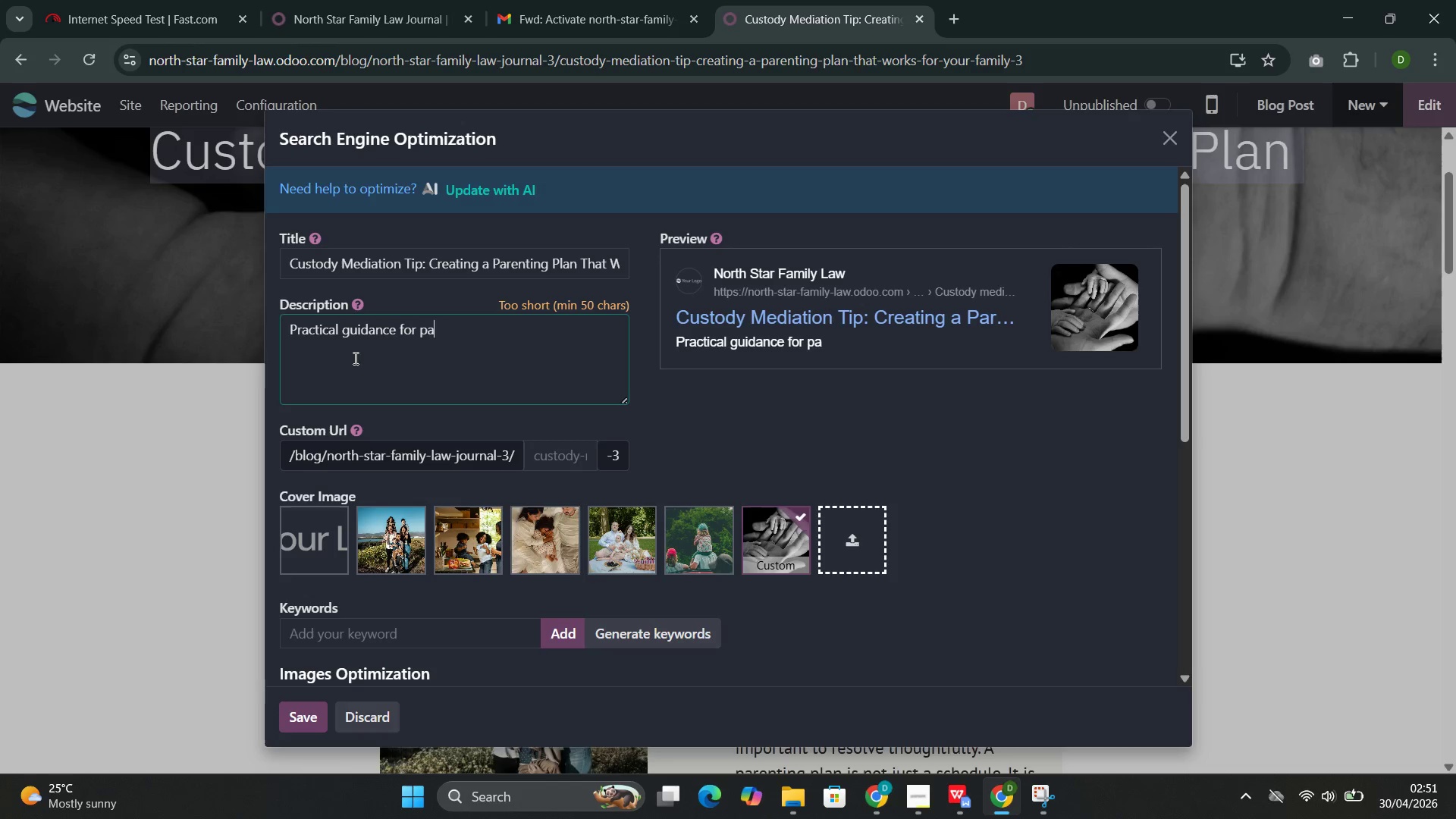 
key(Control+A)
 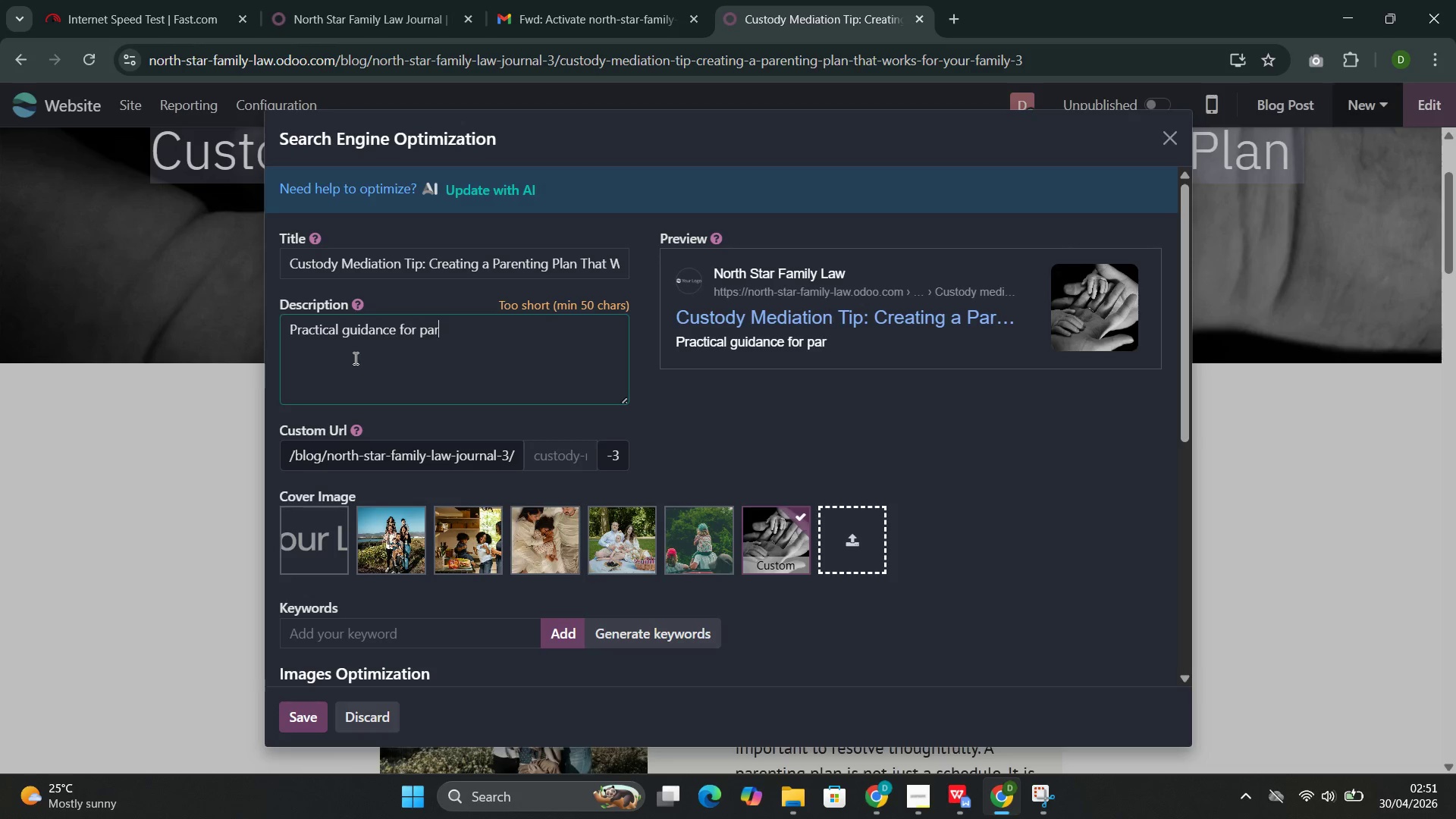 
key(Control+R)
 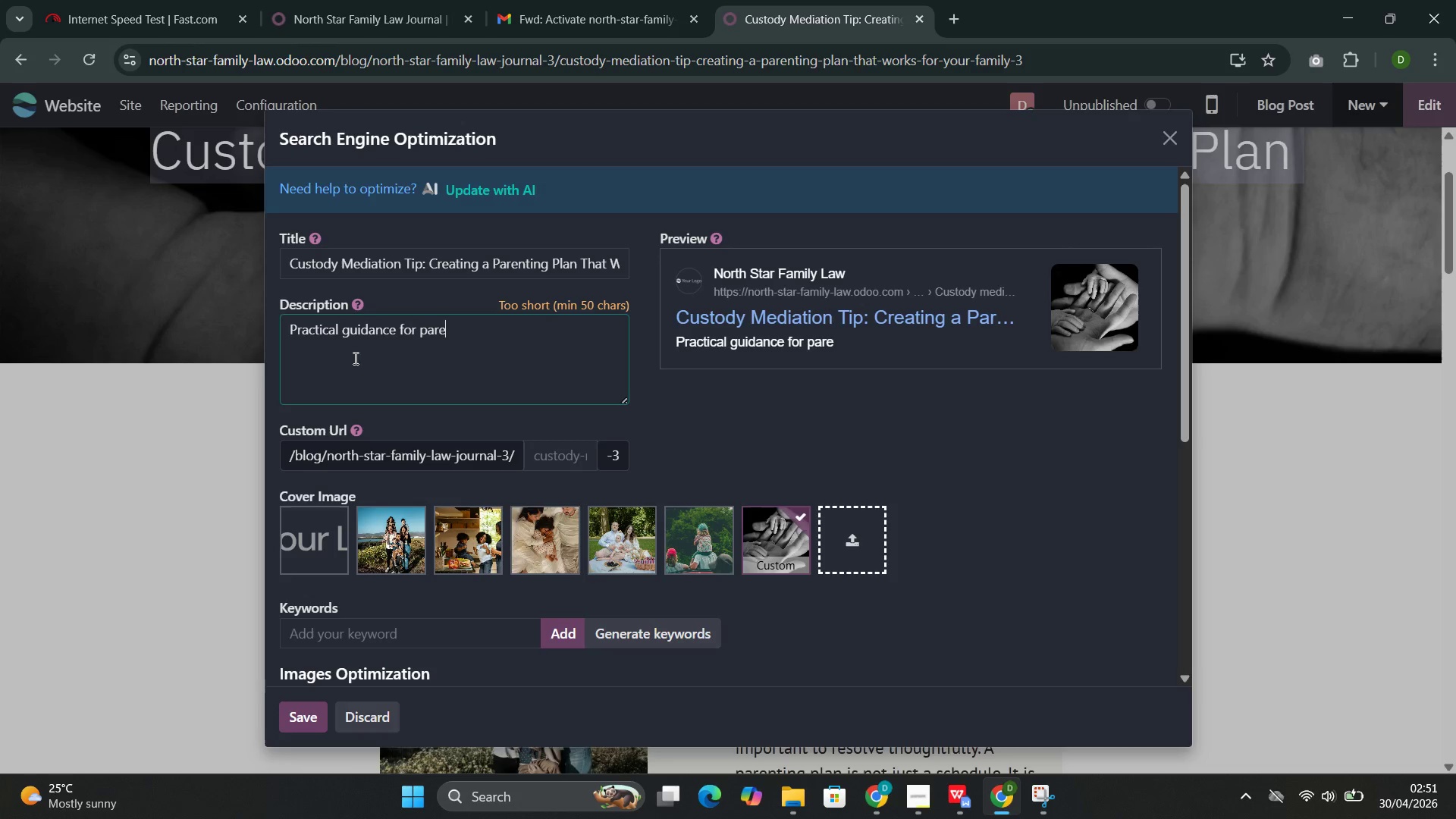 
key(Control+E)
 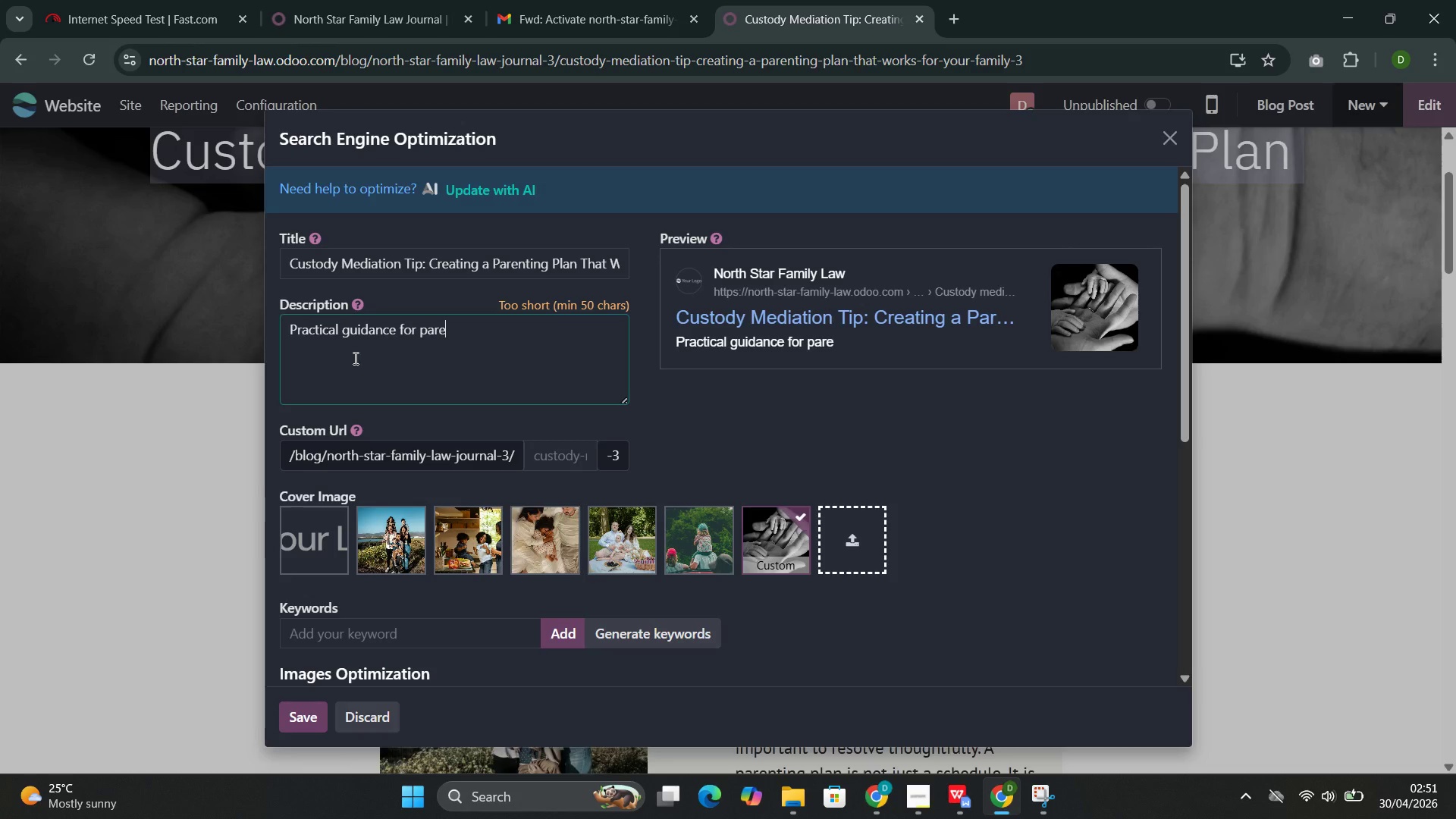 
key(Control+N)
 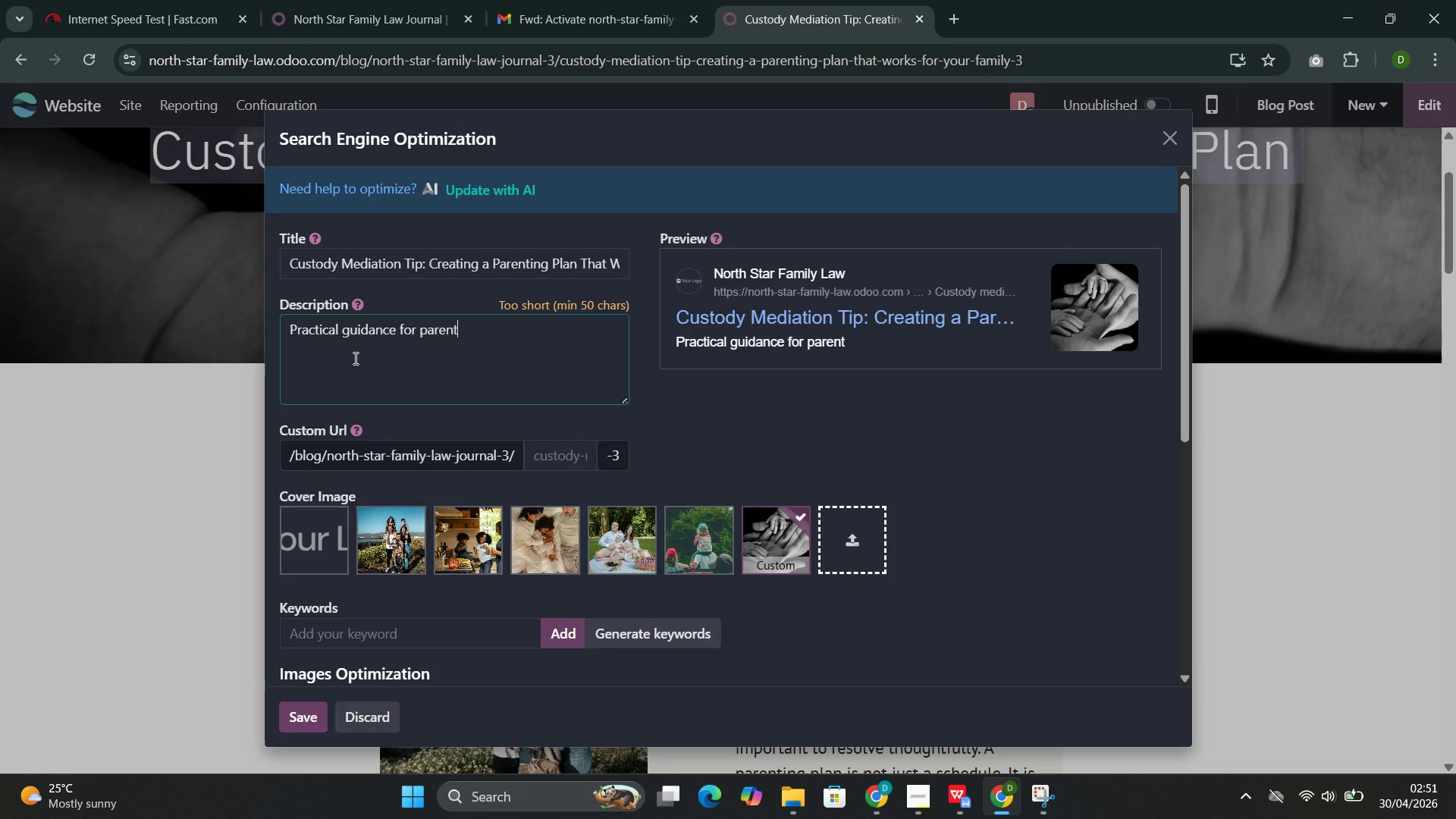 
key(Control+T)
 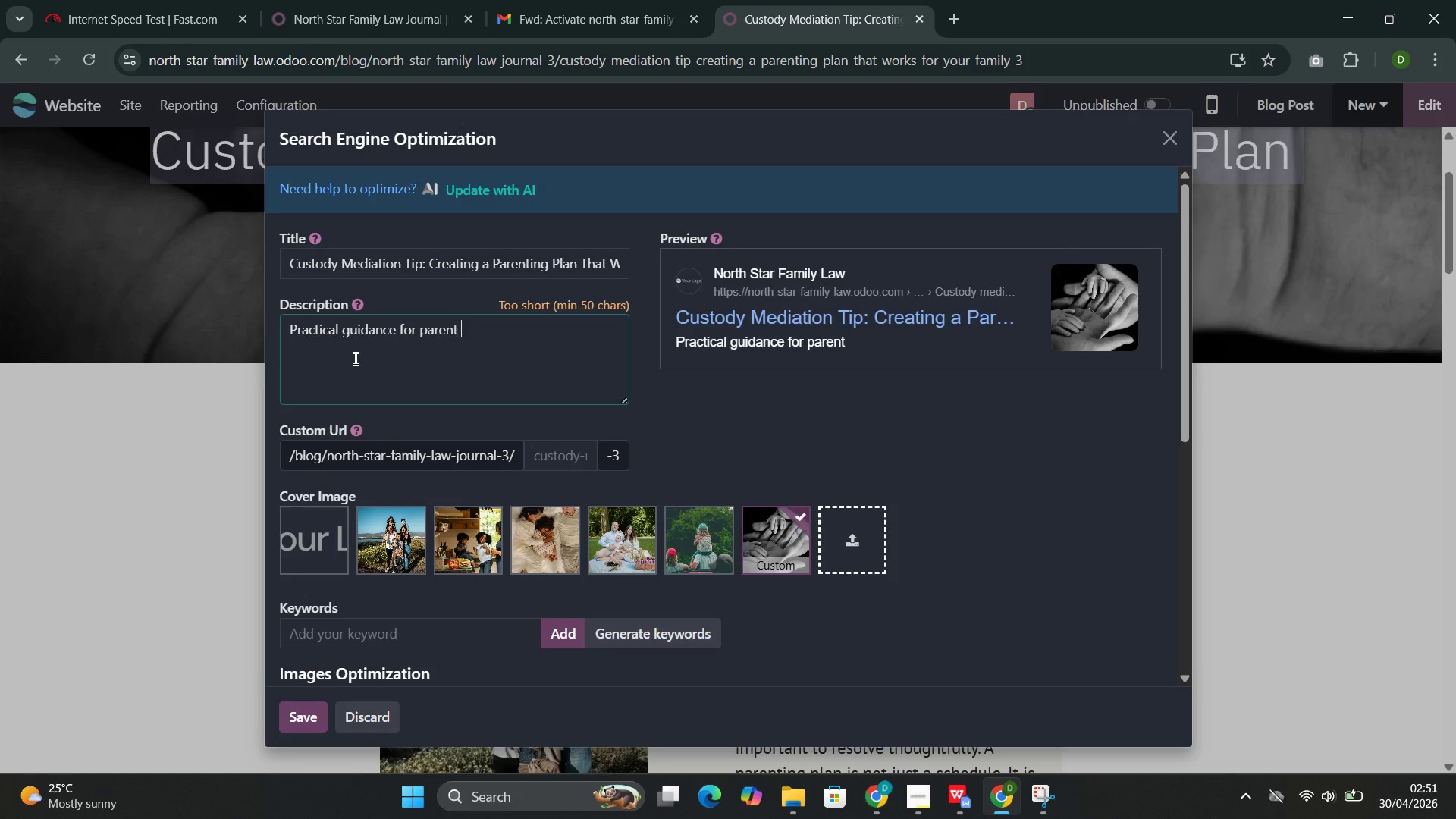 
key(Control+Space)
 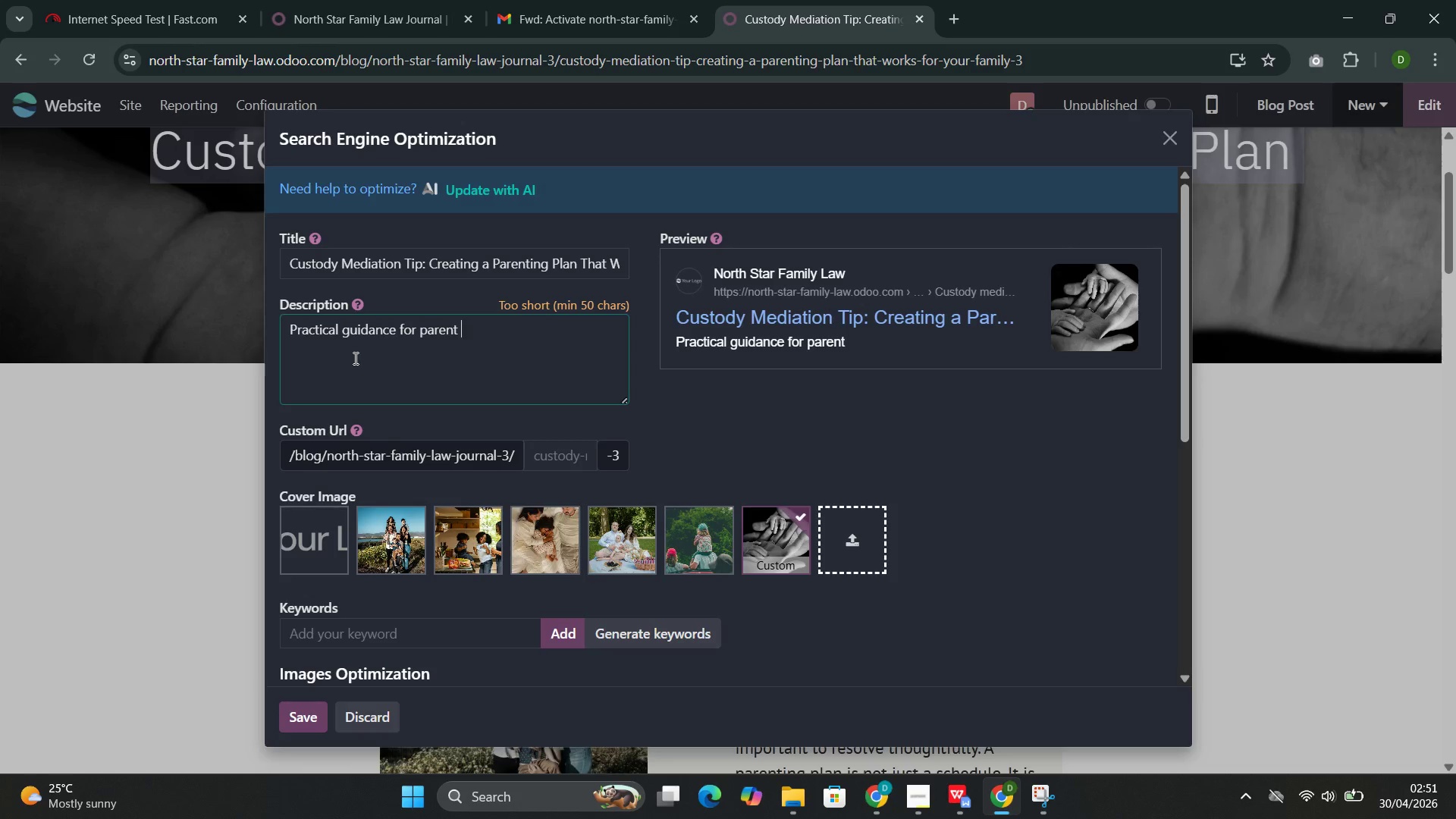 
key(Control+E)
 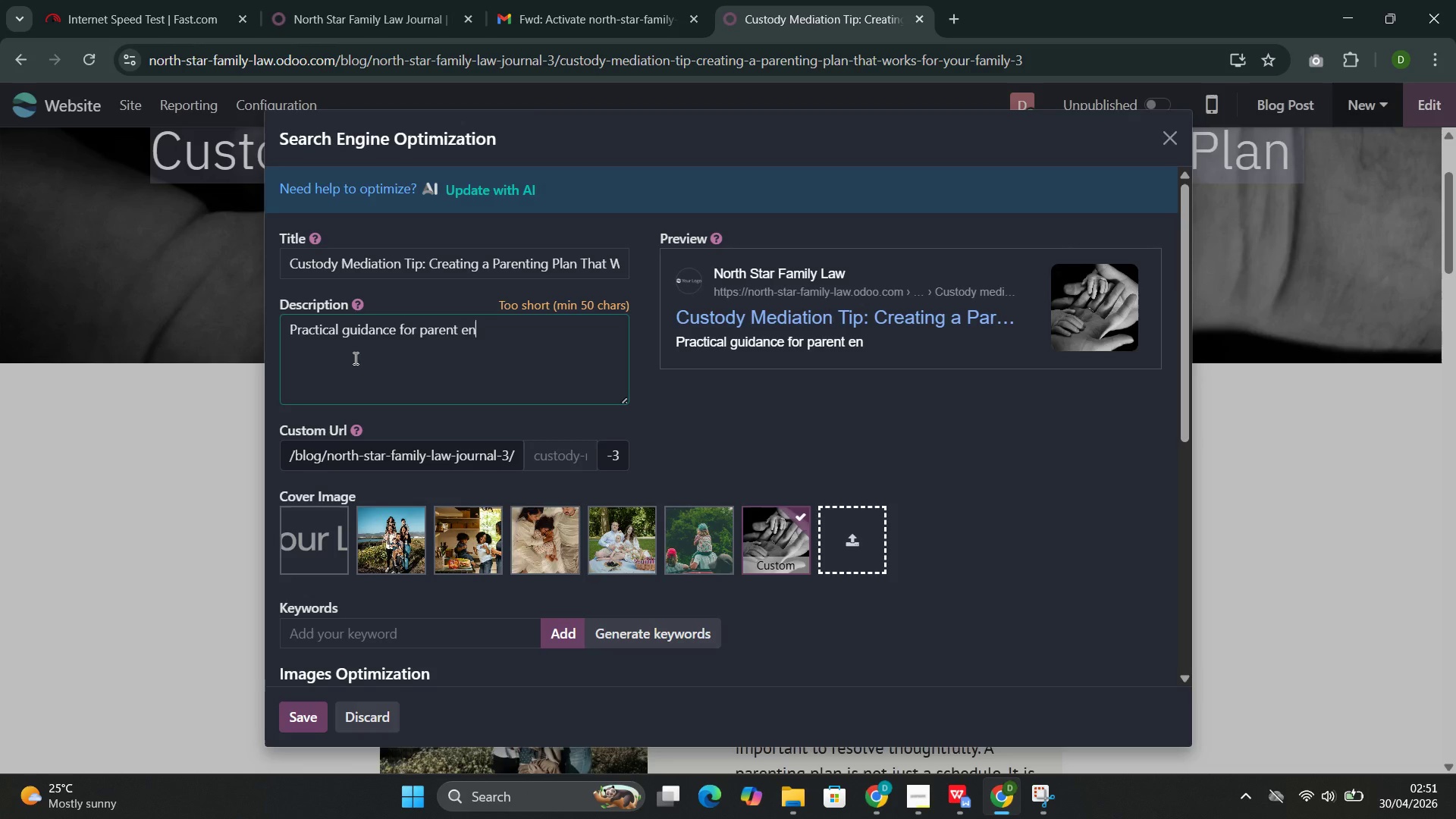 
key(Control+N)
 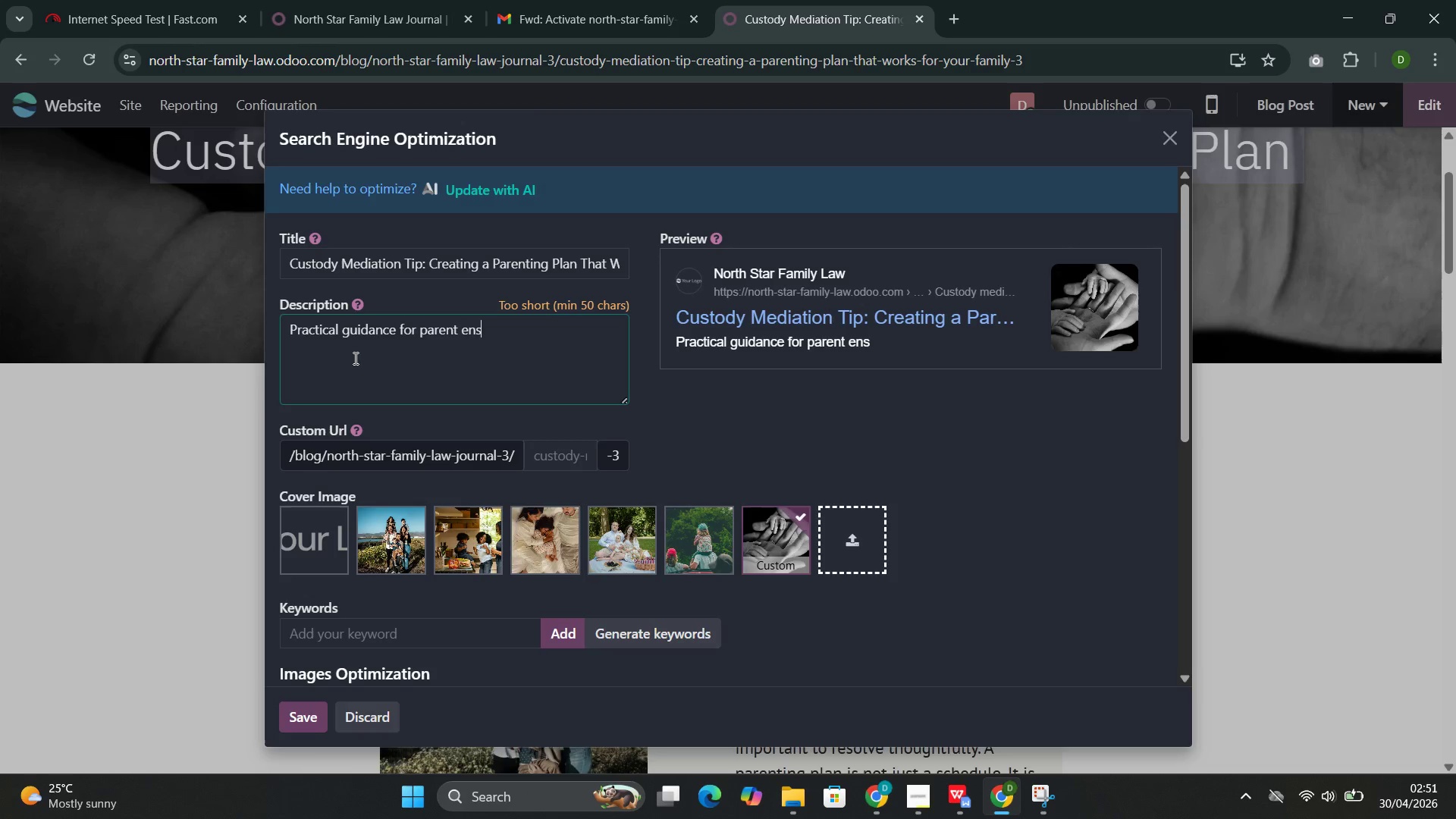 
key(Control+S)
 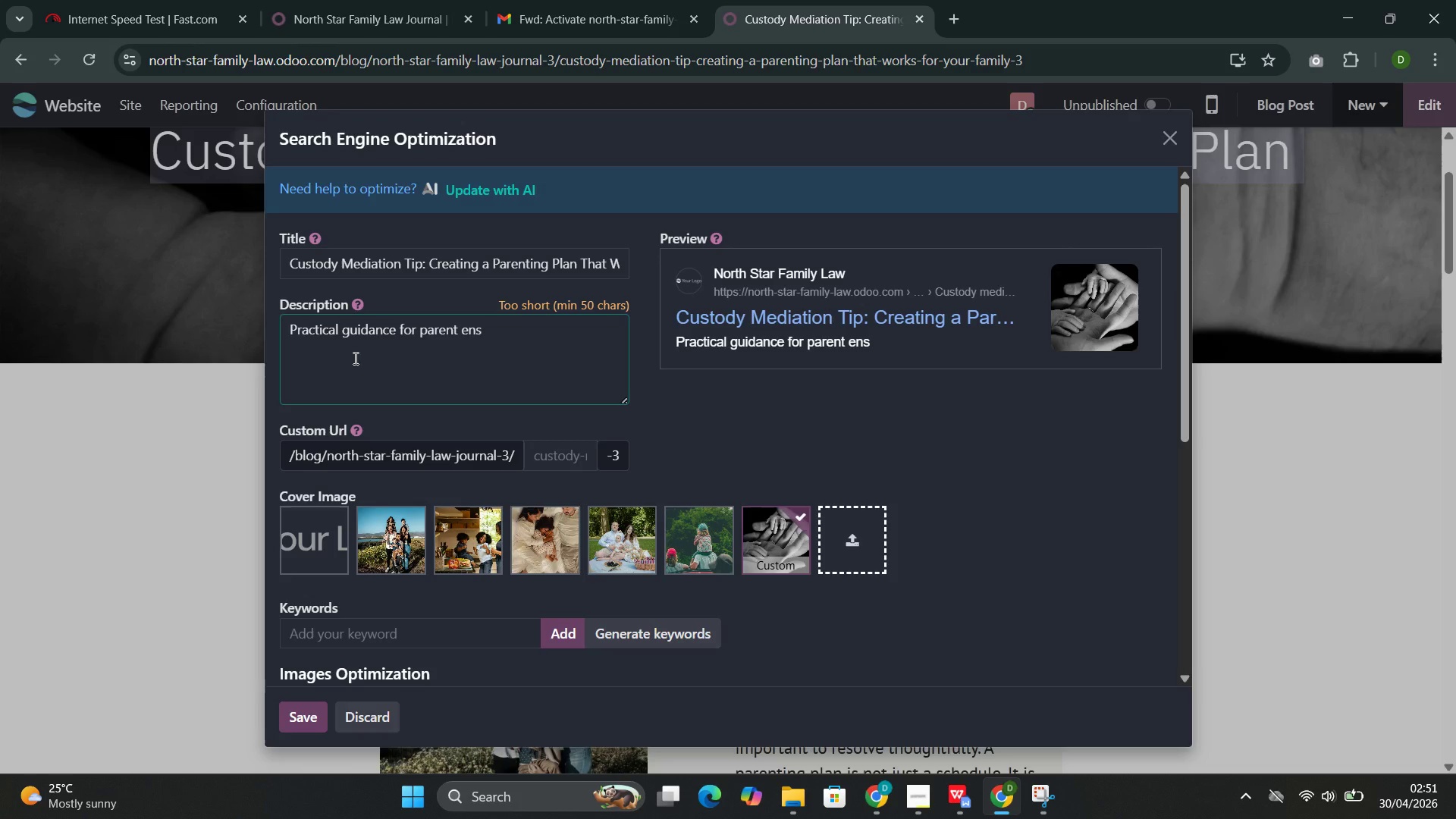 
key(Control+Backspace)
 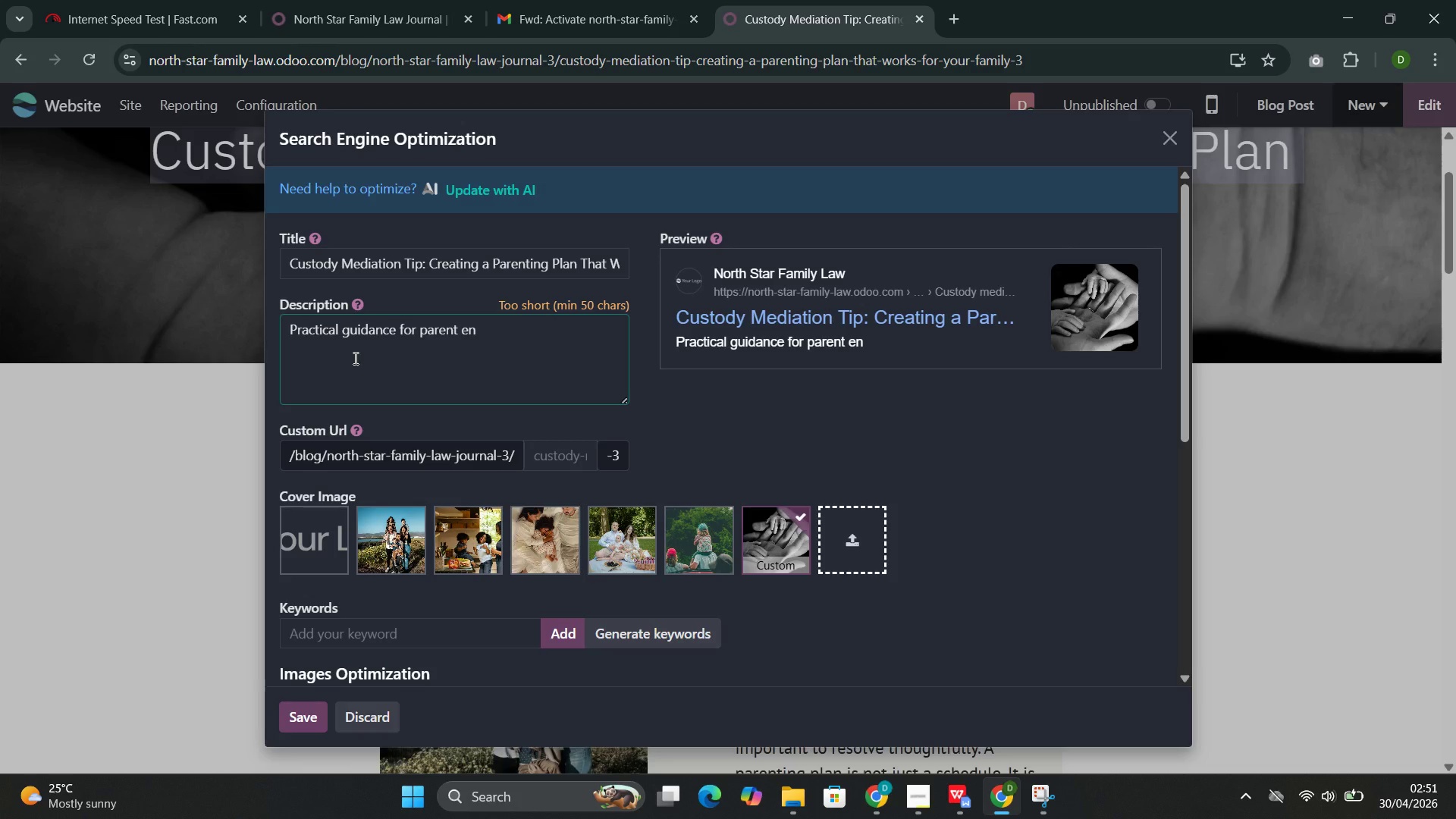 
key(Control+T)
 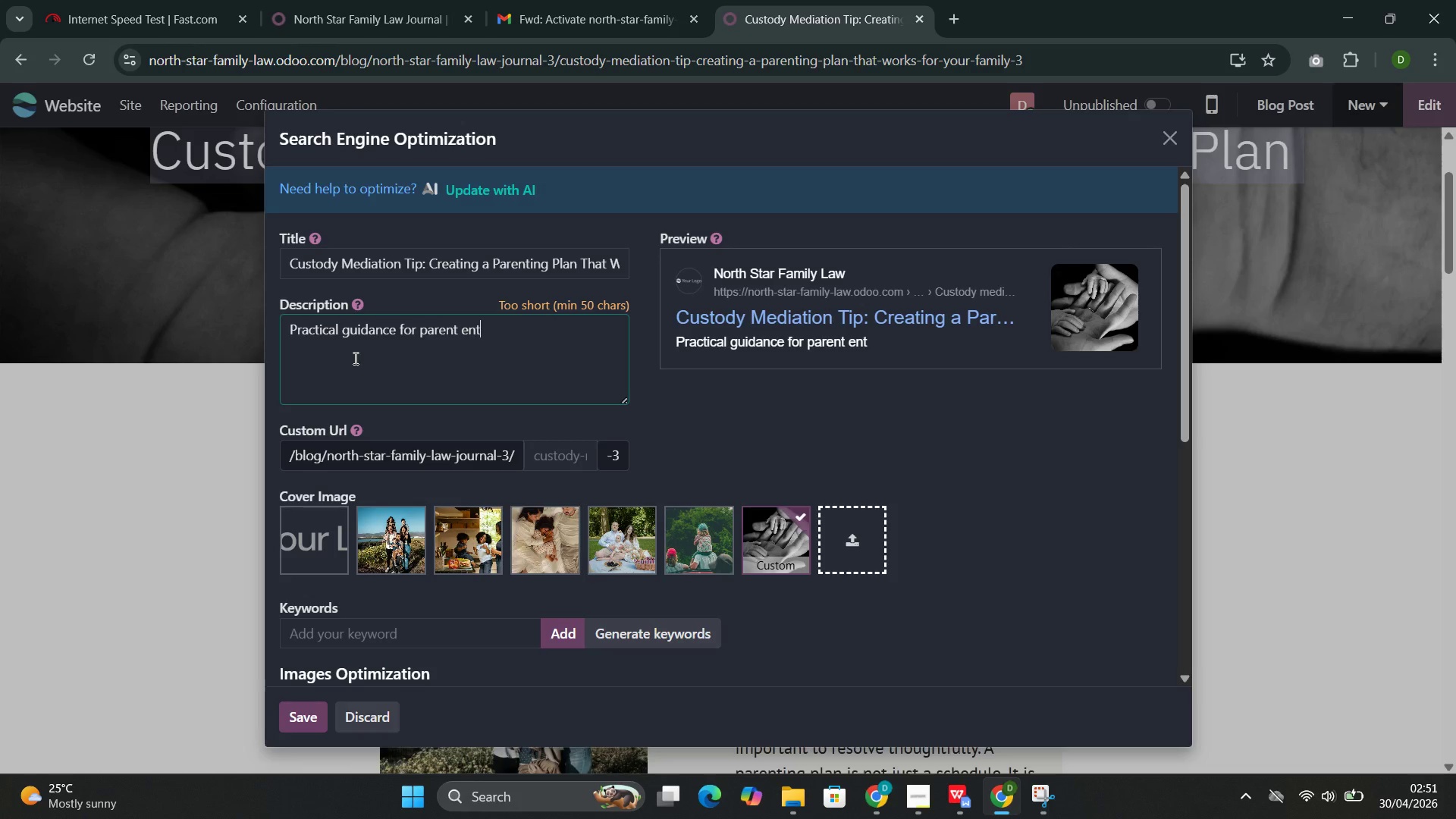 
key(Control+E)
 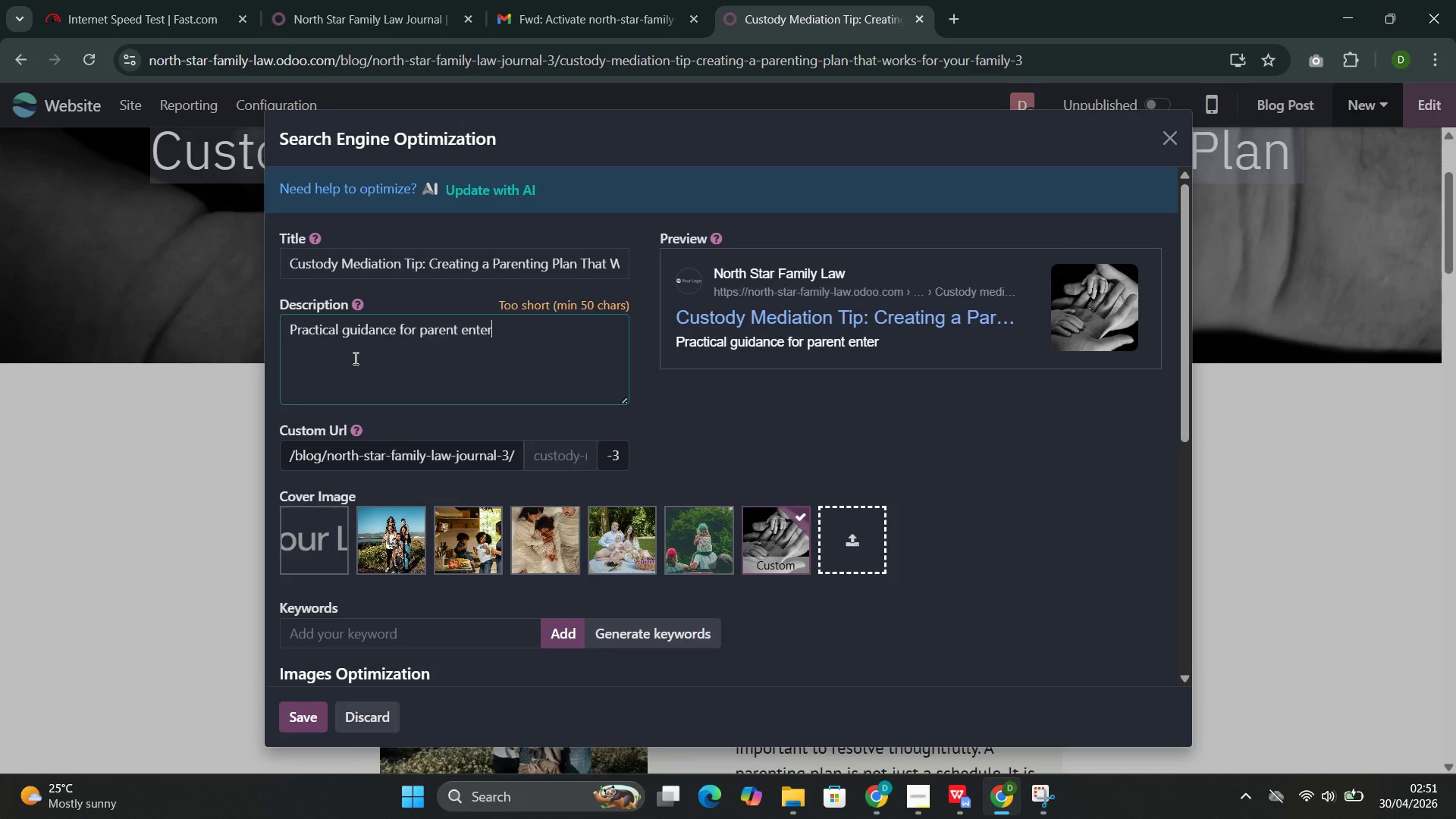 
key(Control+R)
 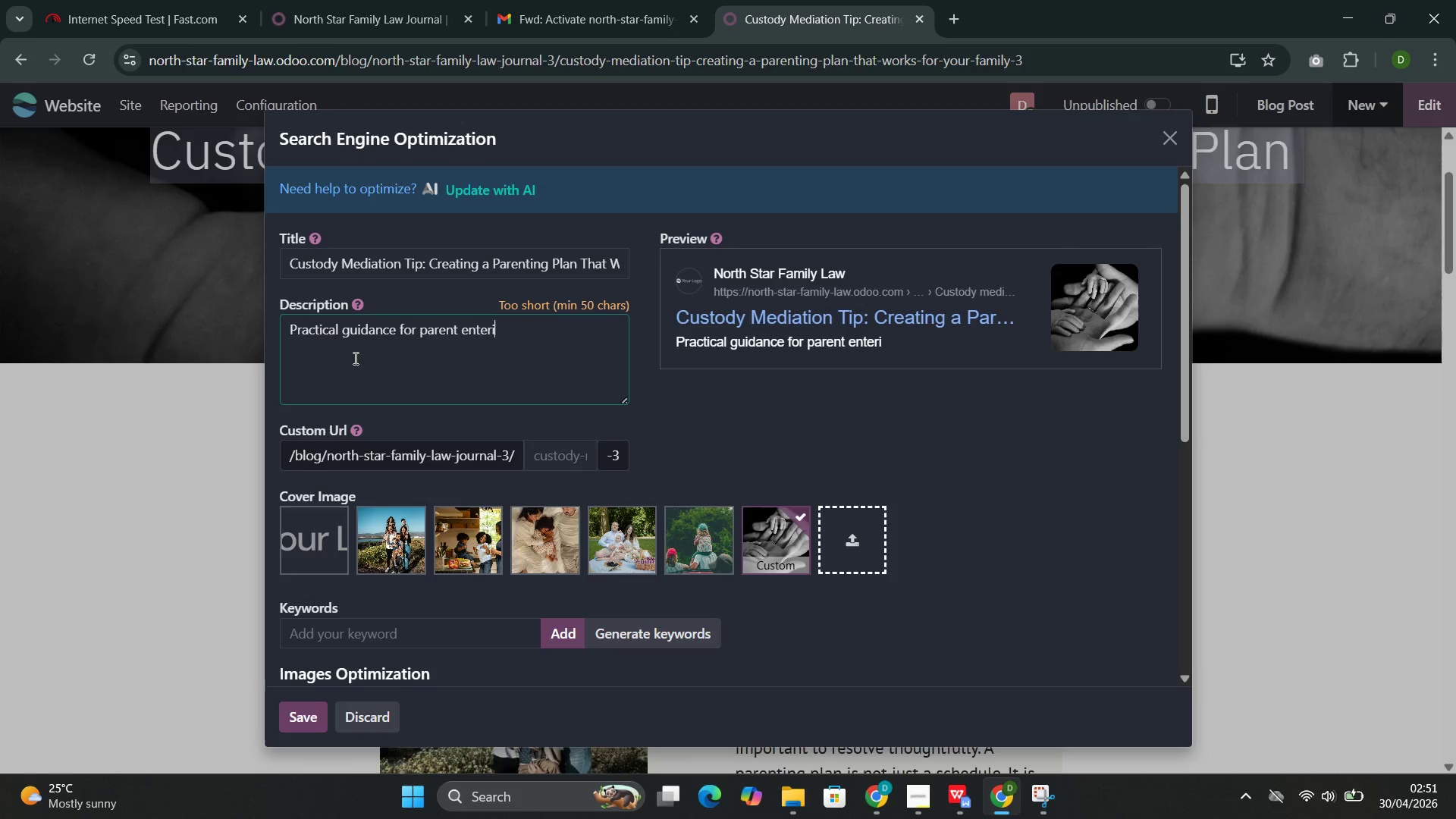 
key(Control+I)
 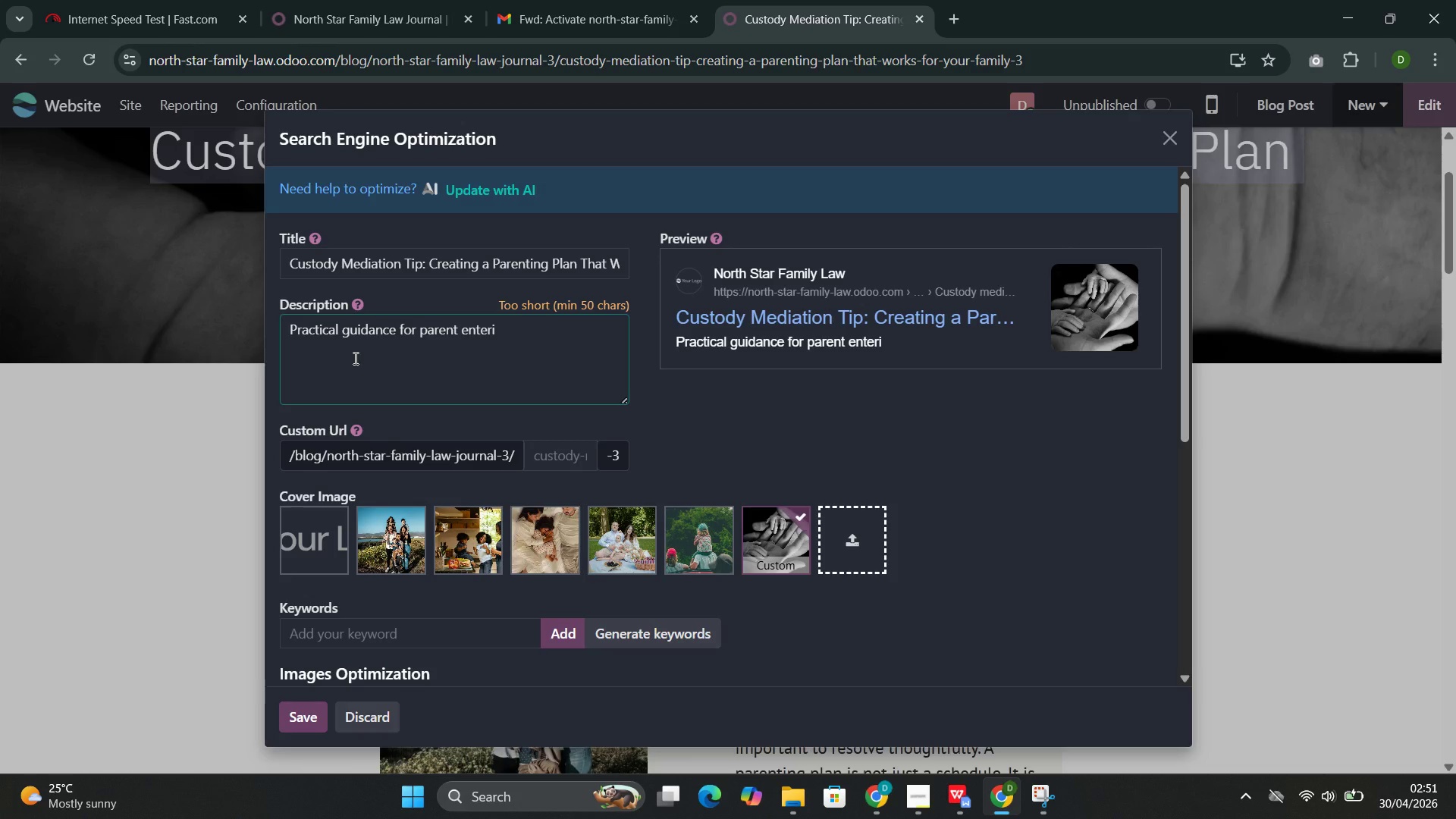 
key(Control+N)
 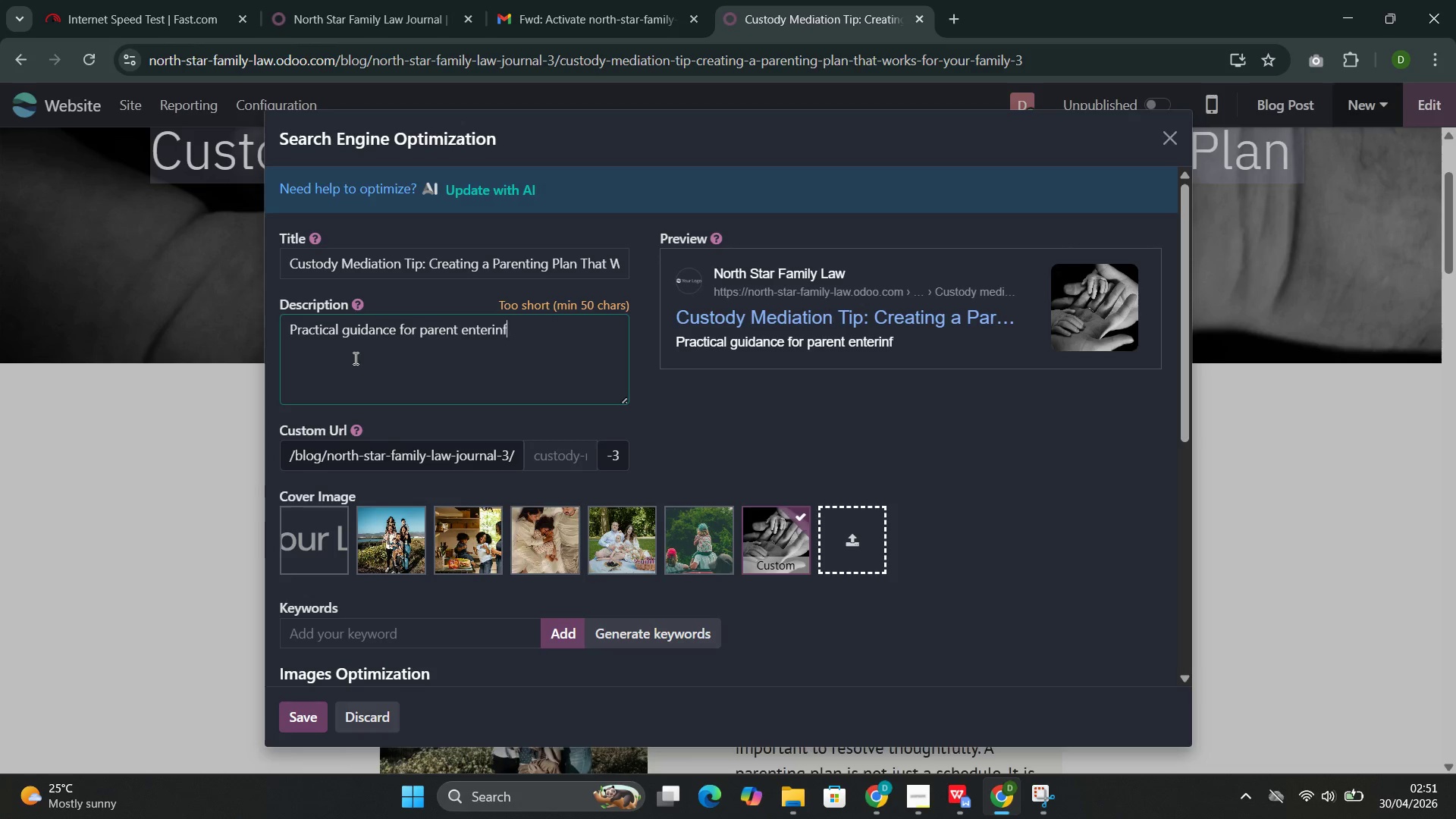 
key(Control+F)
 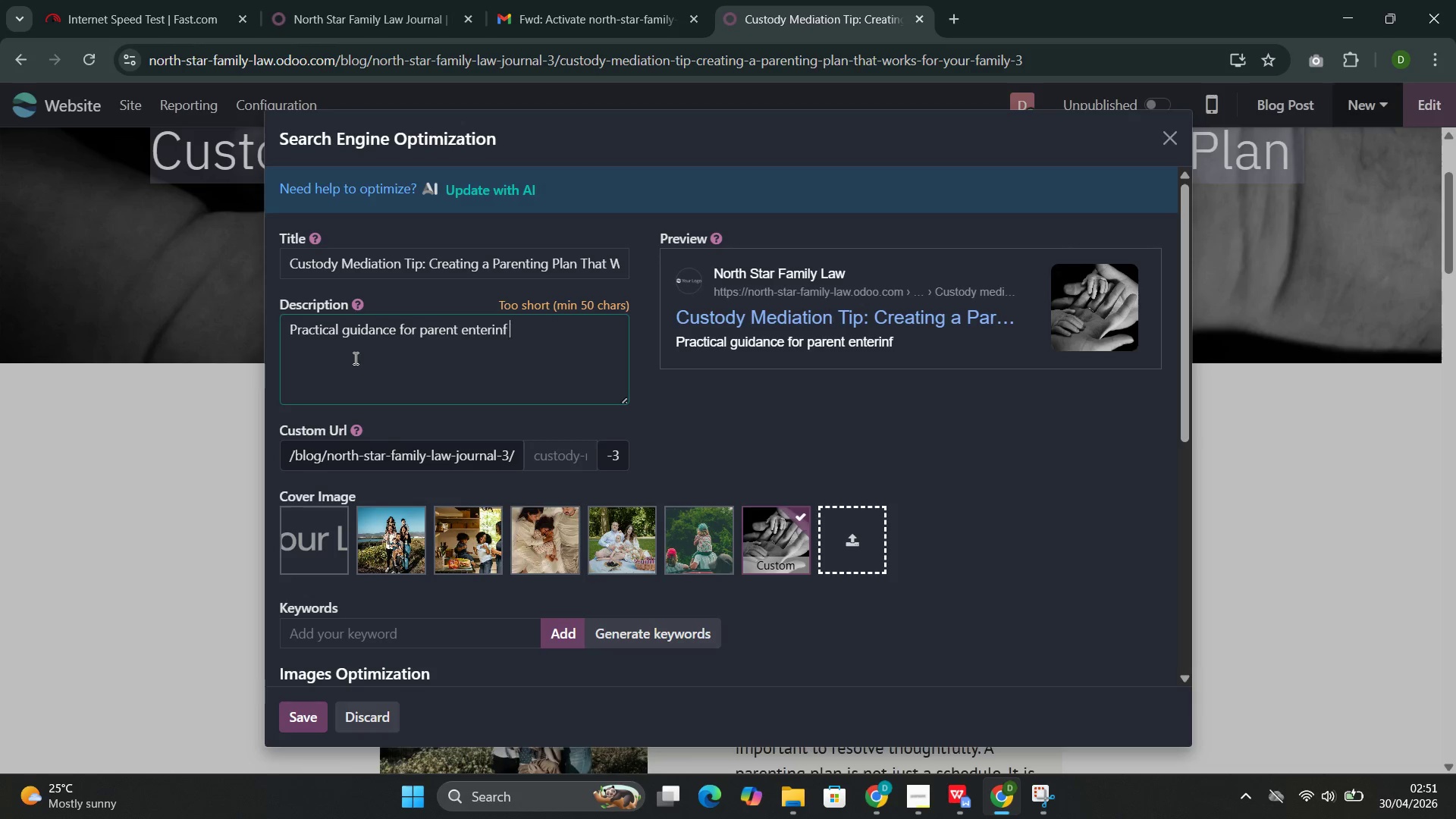 
key(Control+Space)
 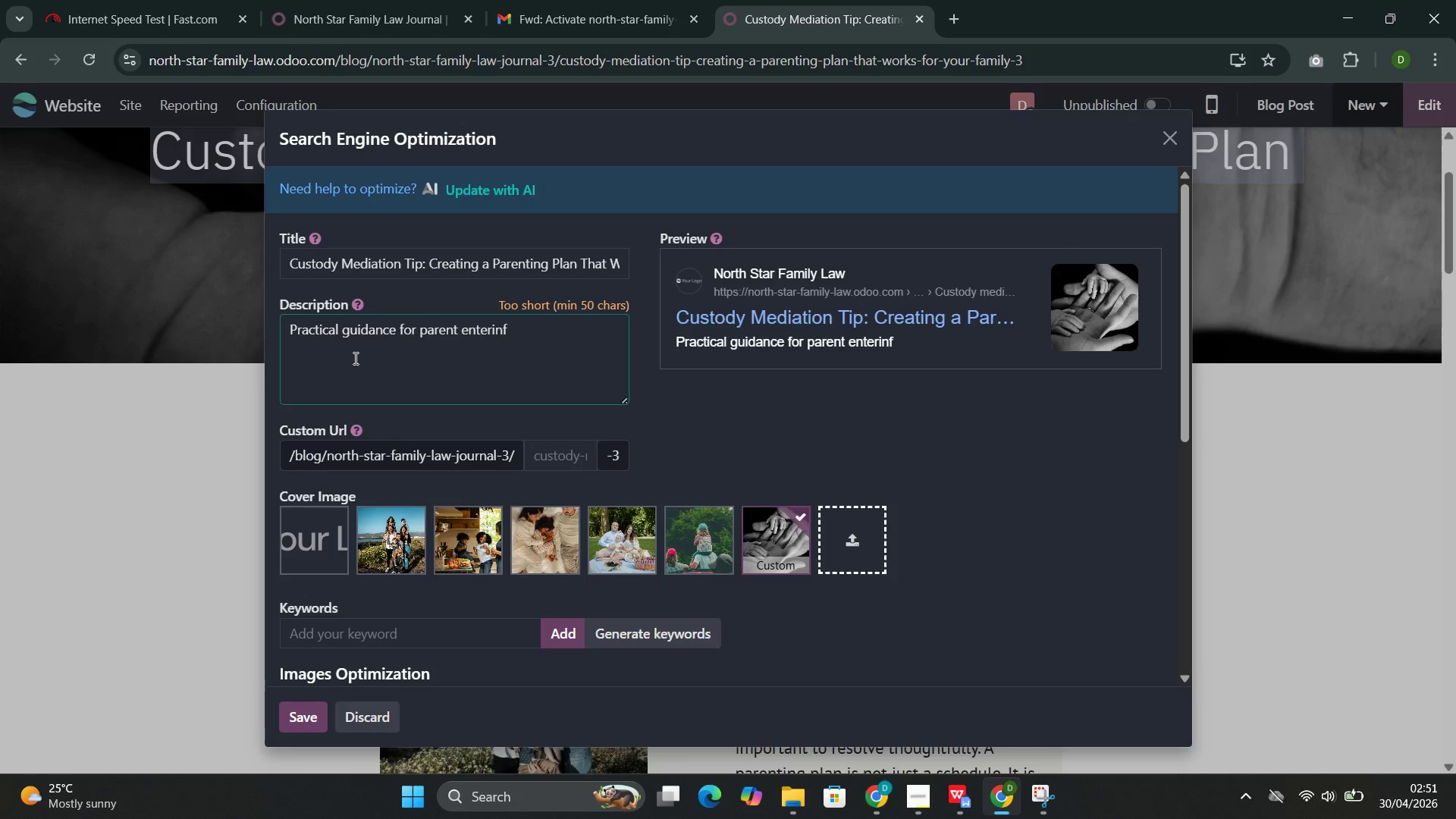 
key(Control+Backspace)
 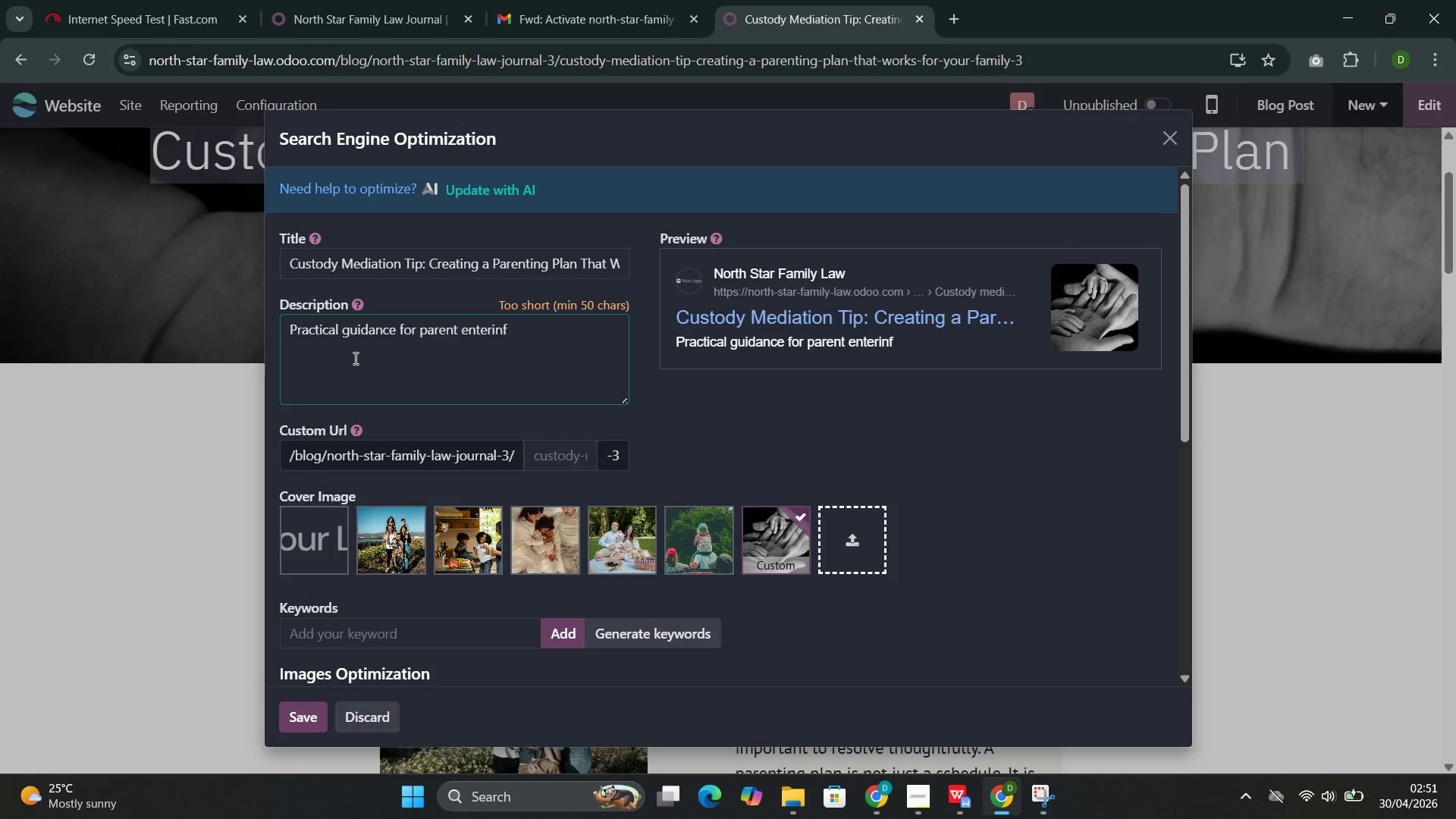 
key(Control+Backspace)
 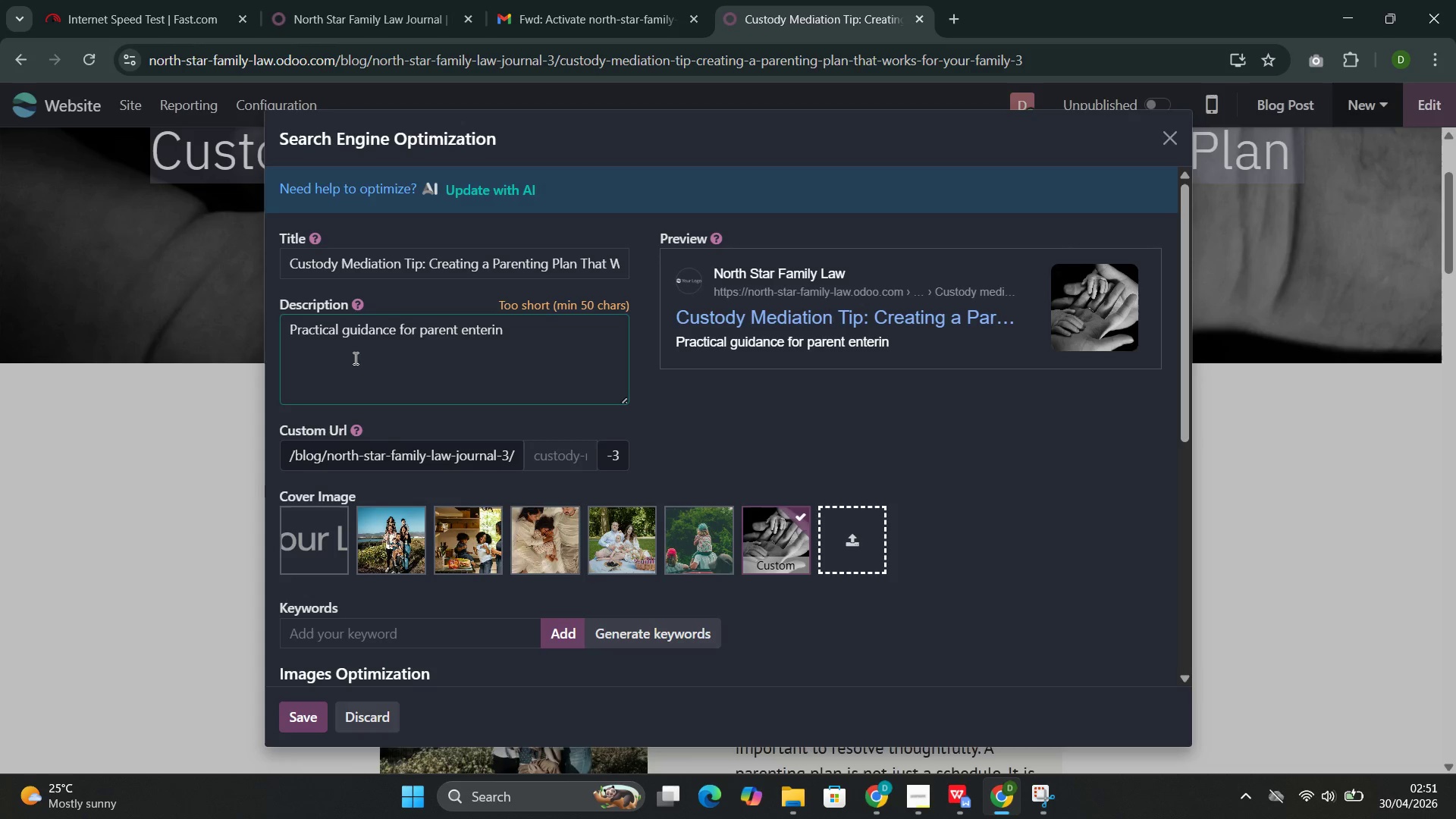 
key(Control+G)
 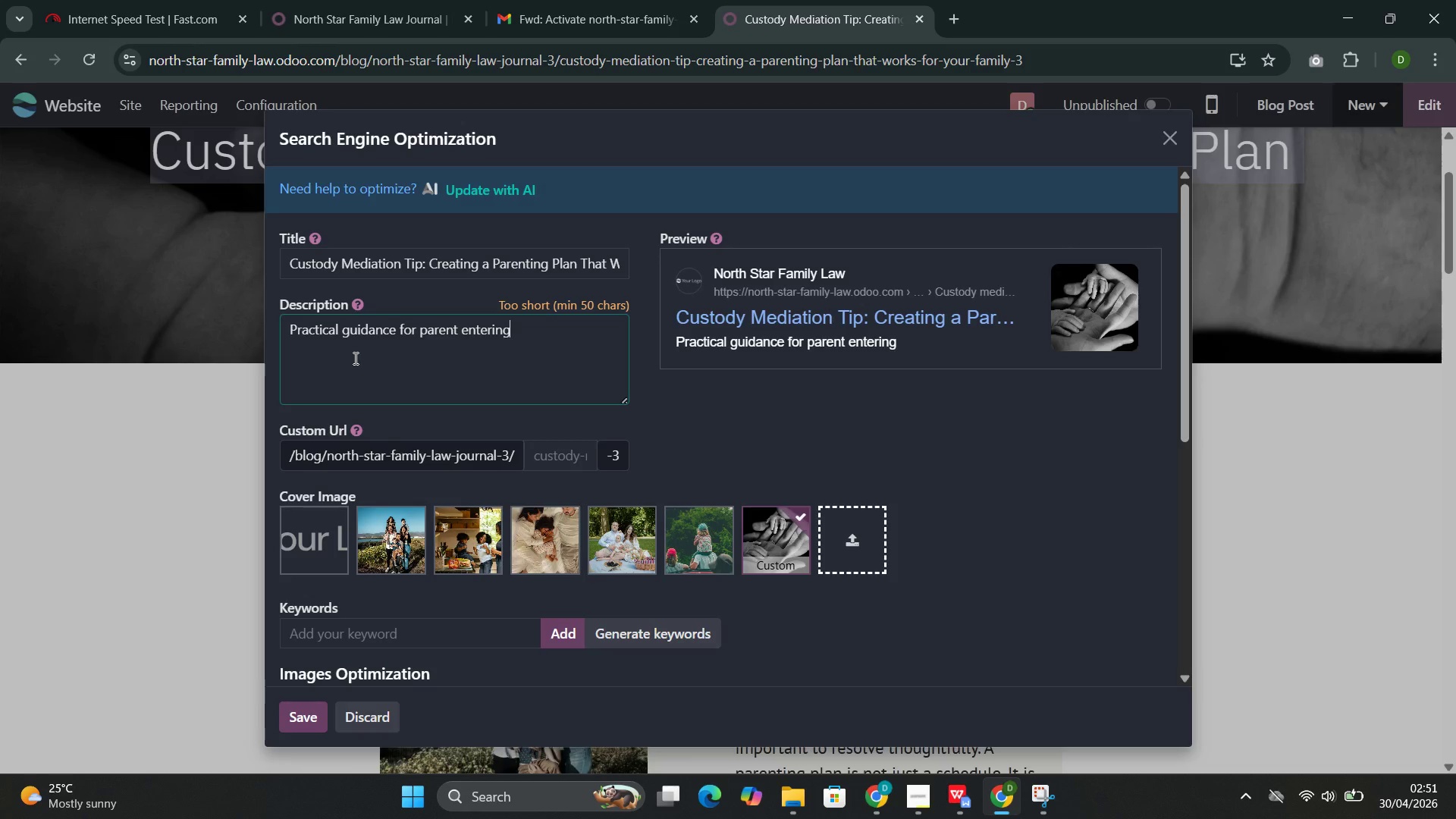 
key(Control+Space)
 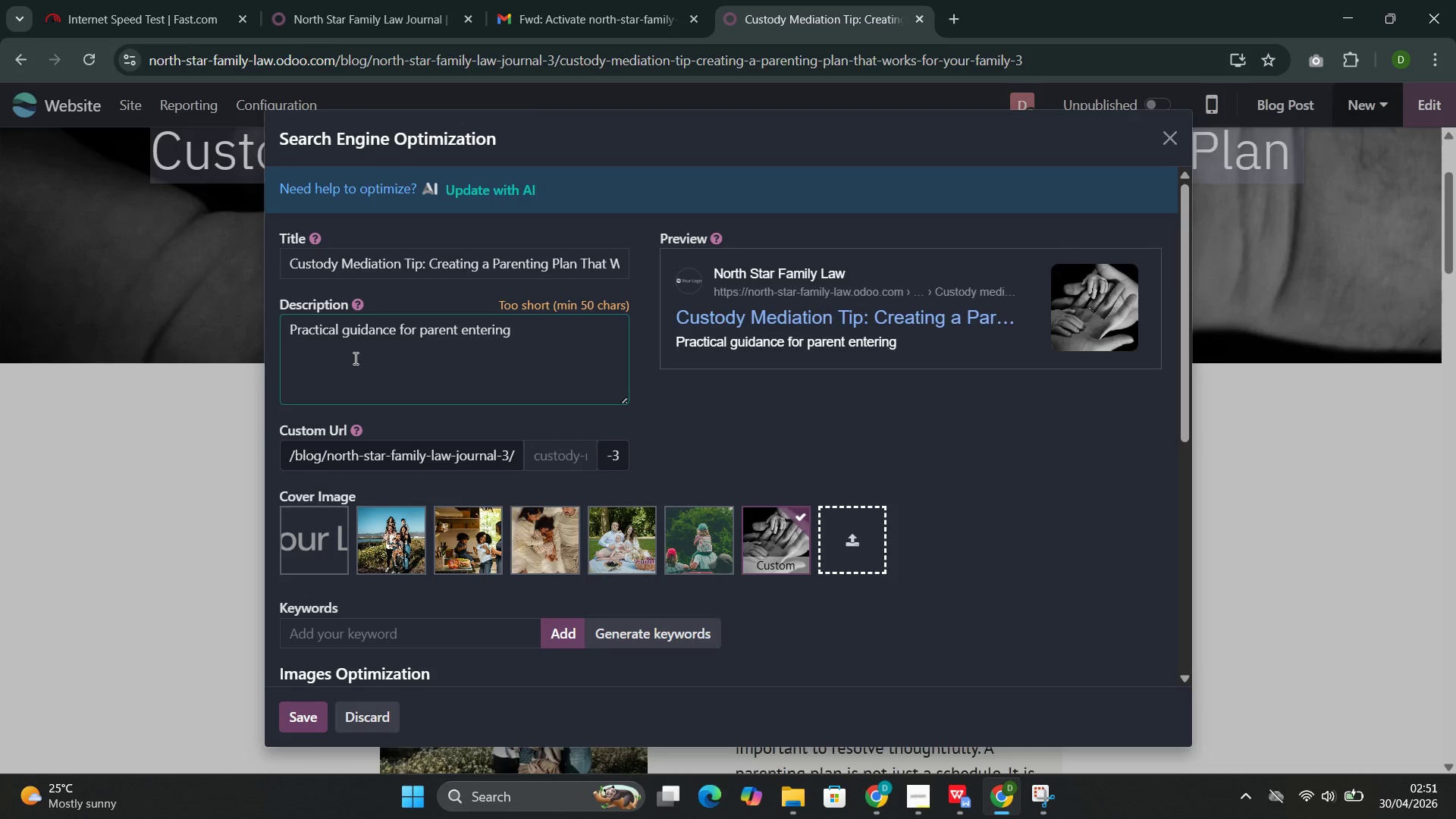 
key(Control+C)
 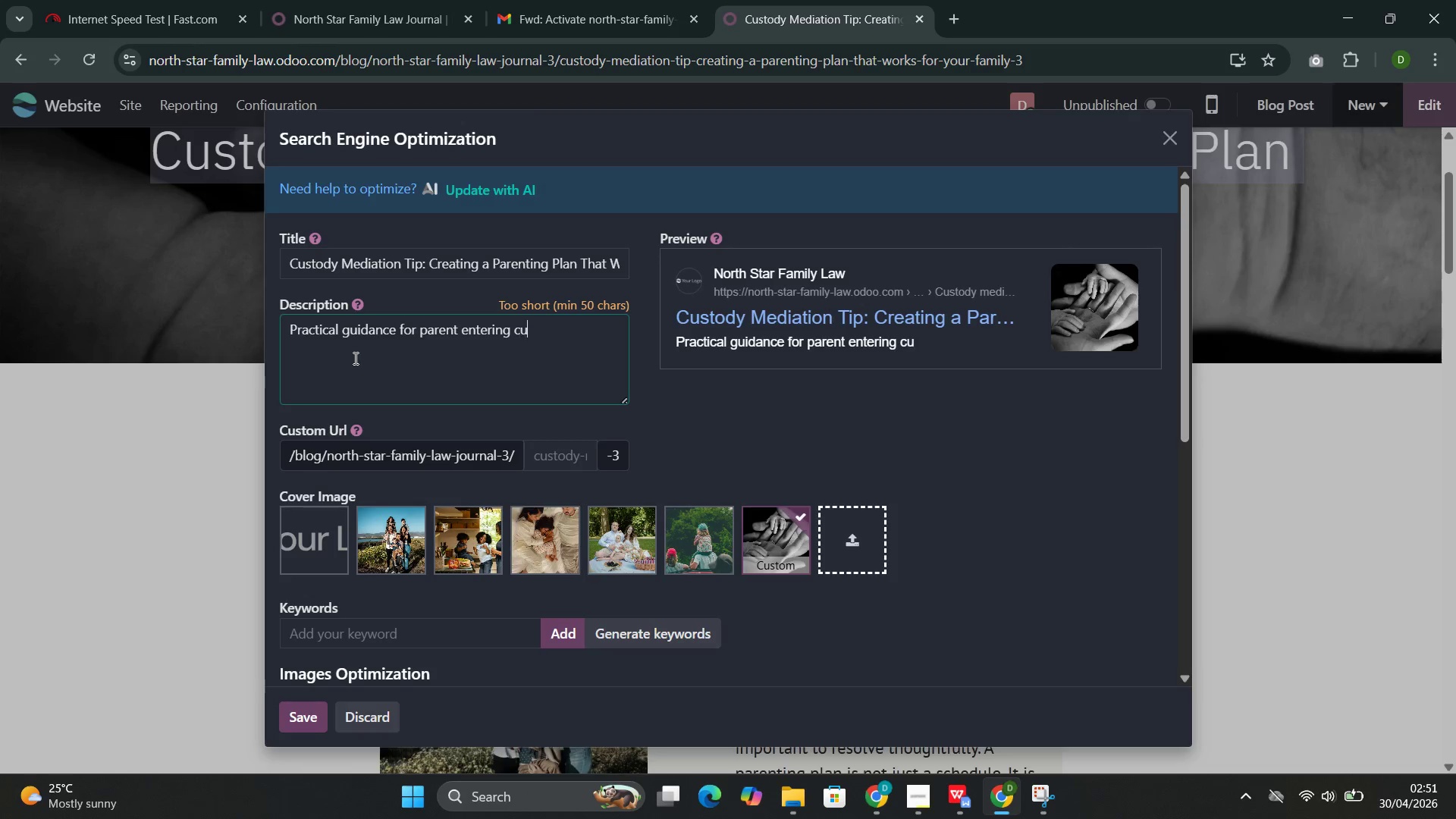 
key(Control+U)
 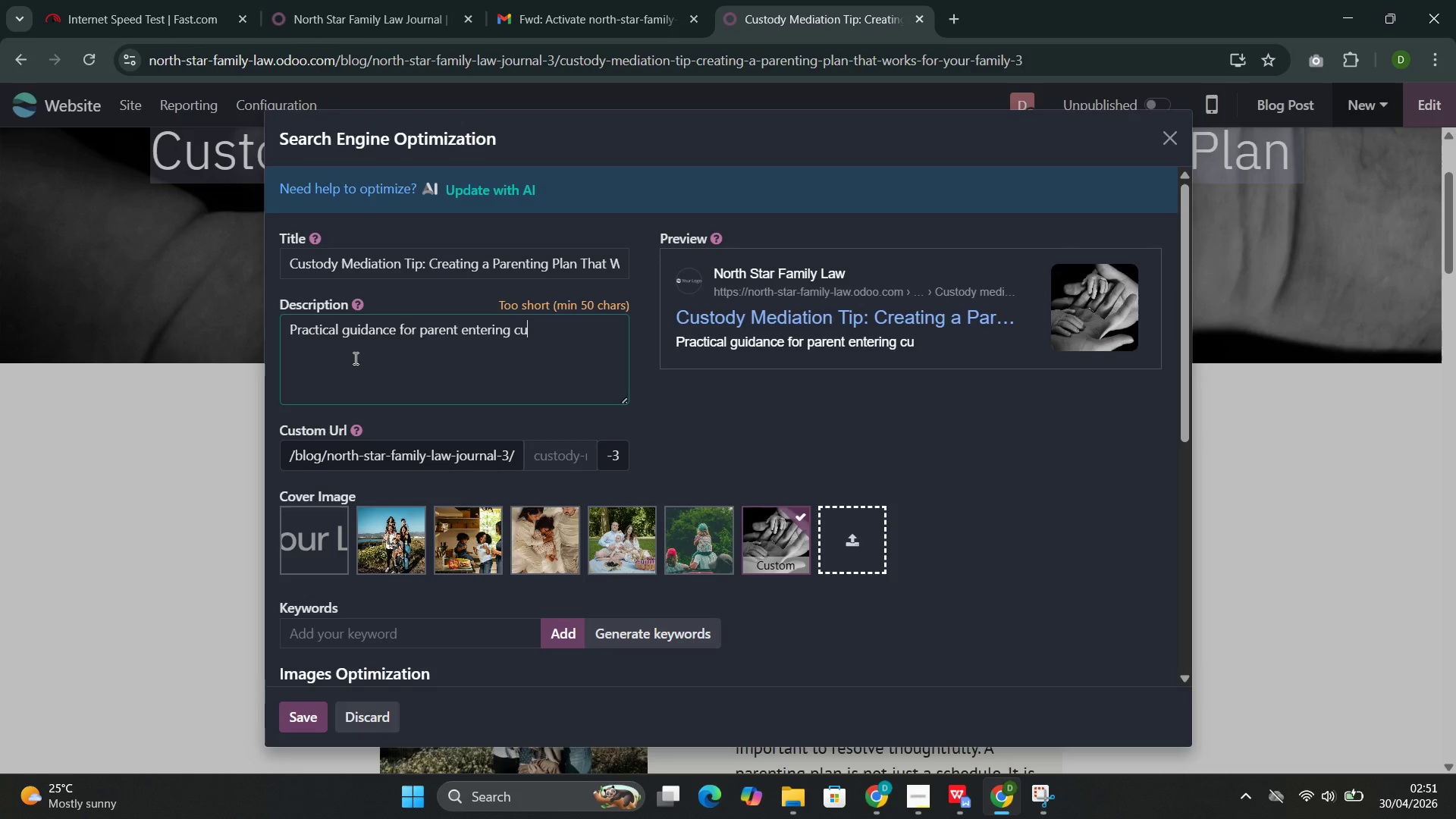 
key(Control+S)
 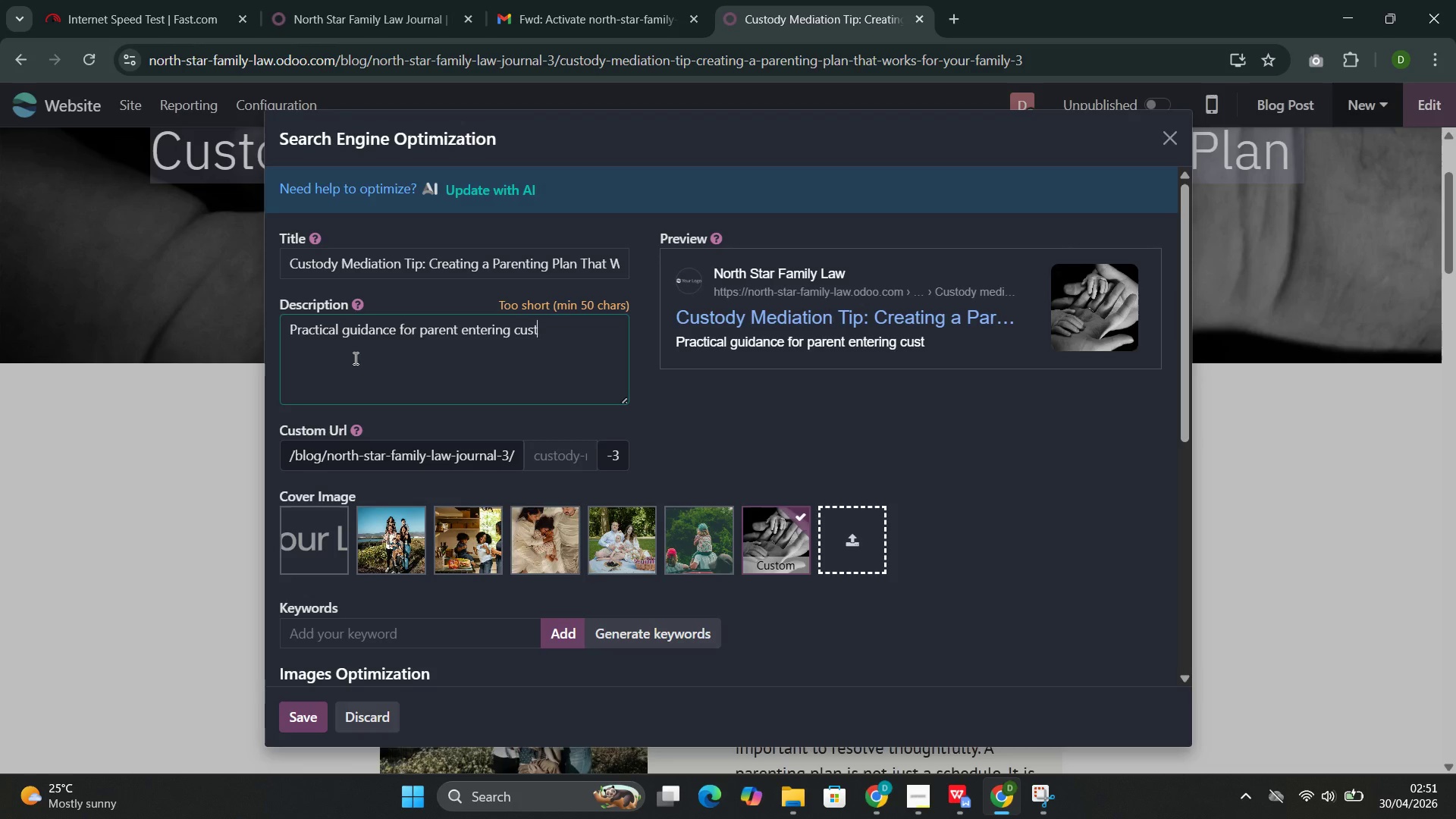 
key(Control+T)
 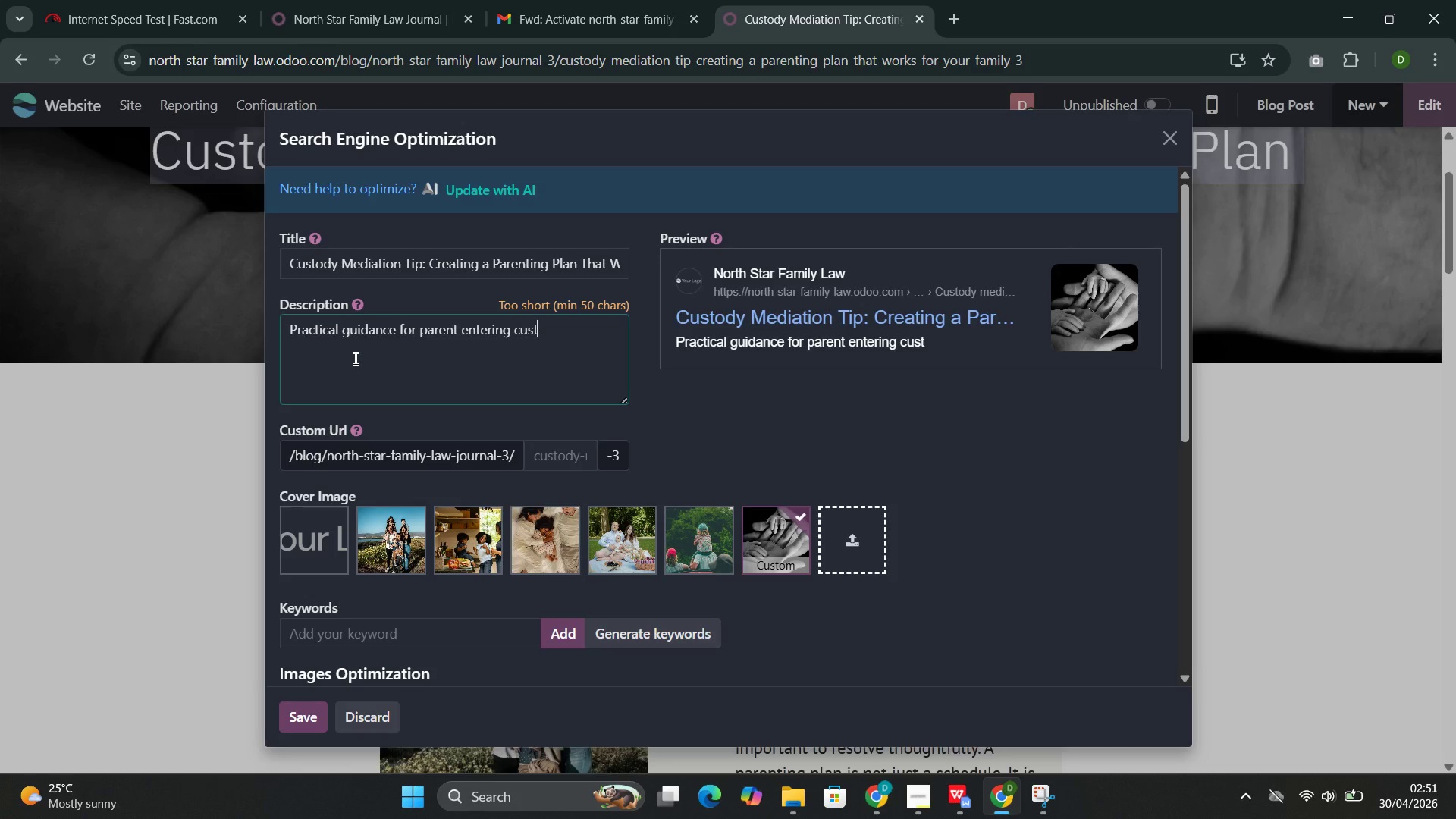 
key(Control+O)
 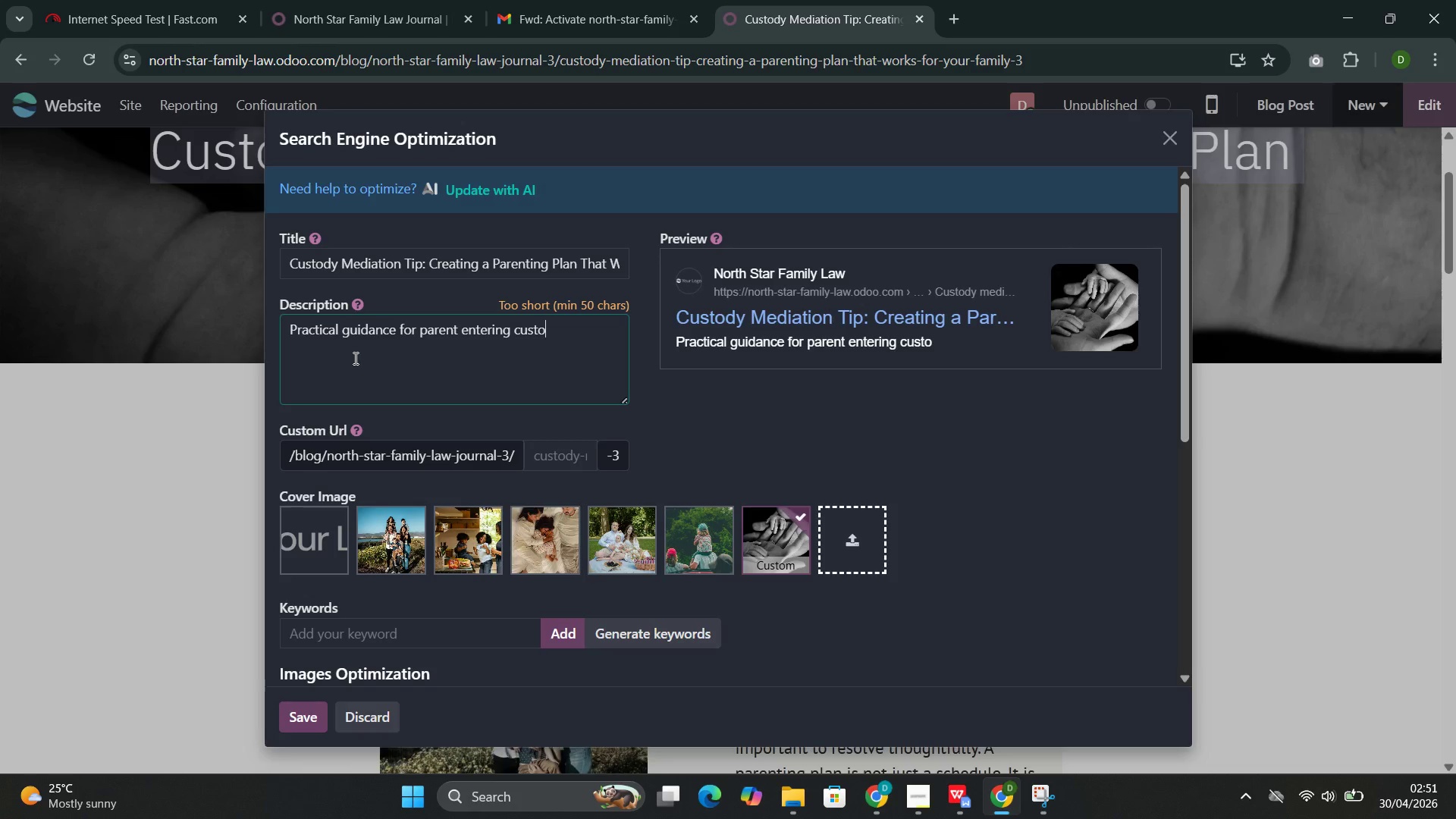 
key(Control+D)
 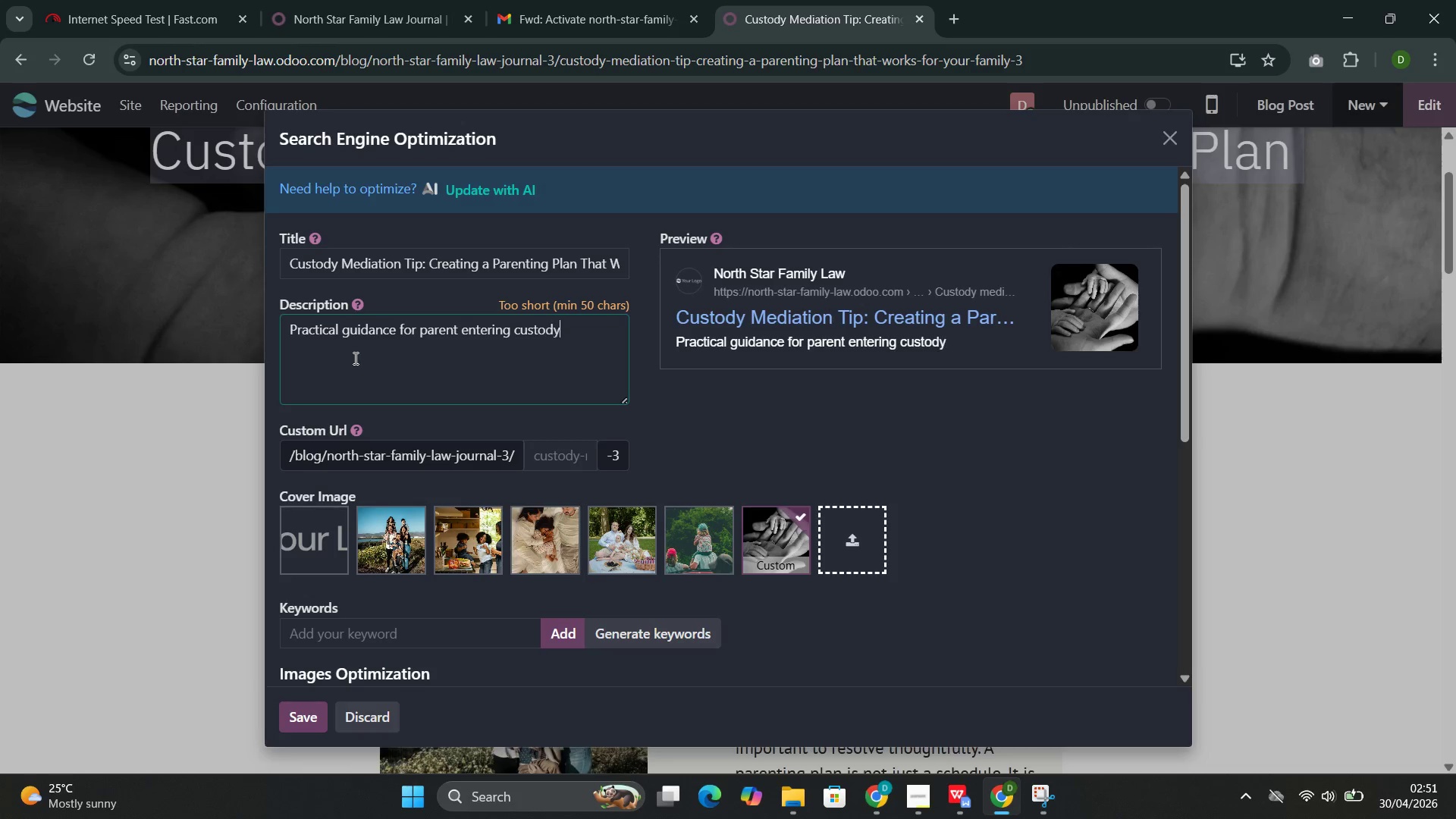 
key(Control+Y)
 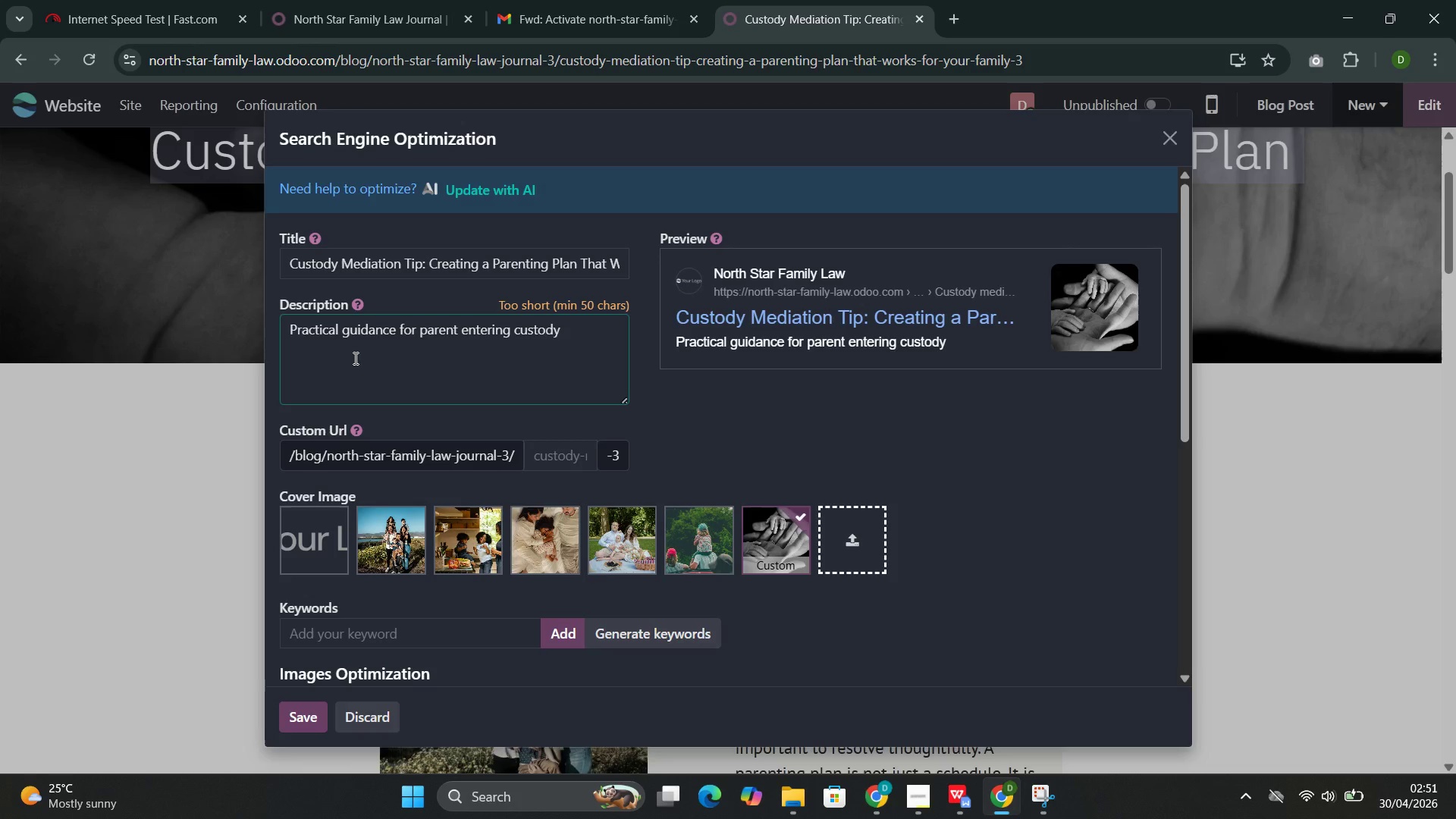 
key(Control+Space)
 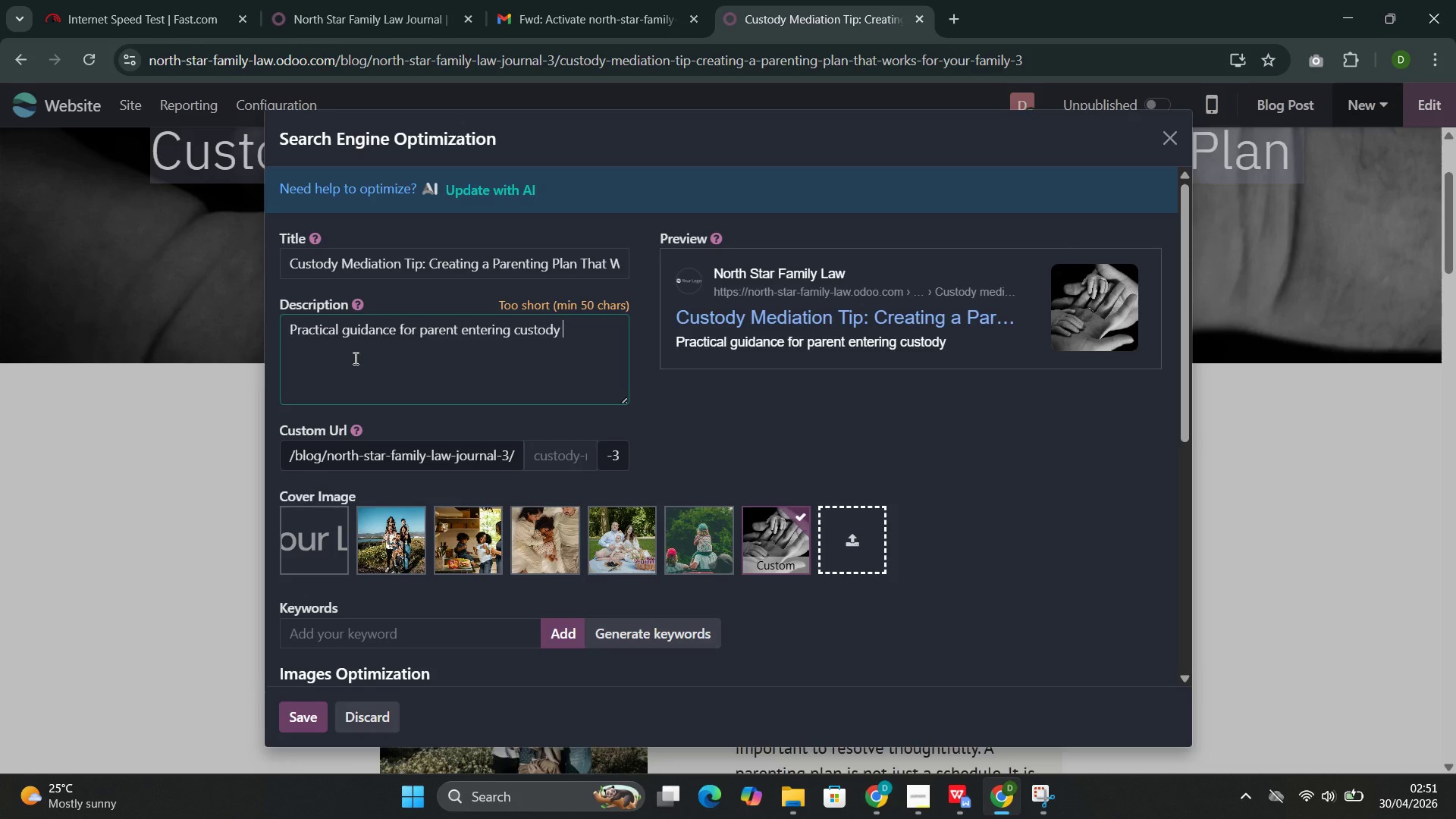 
key(Control+M)
 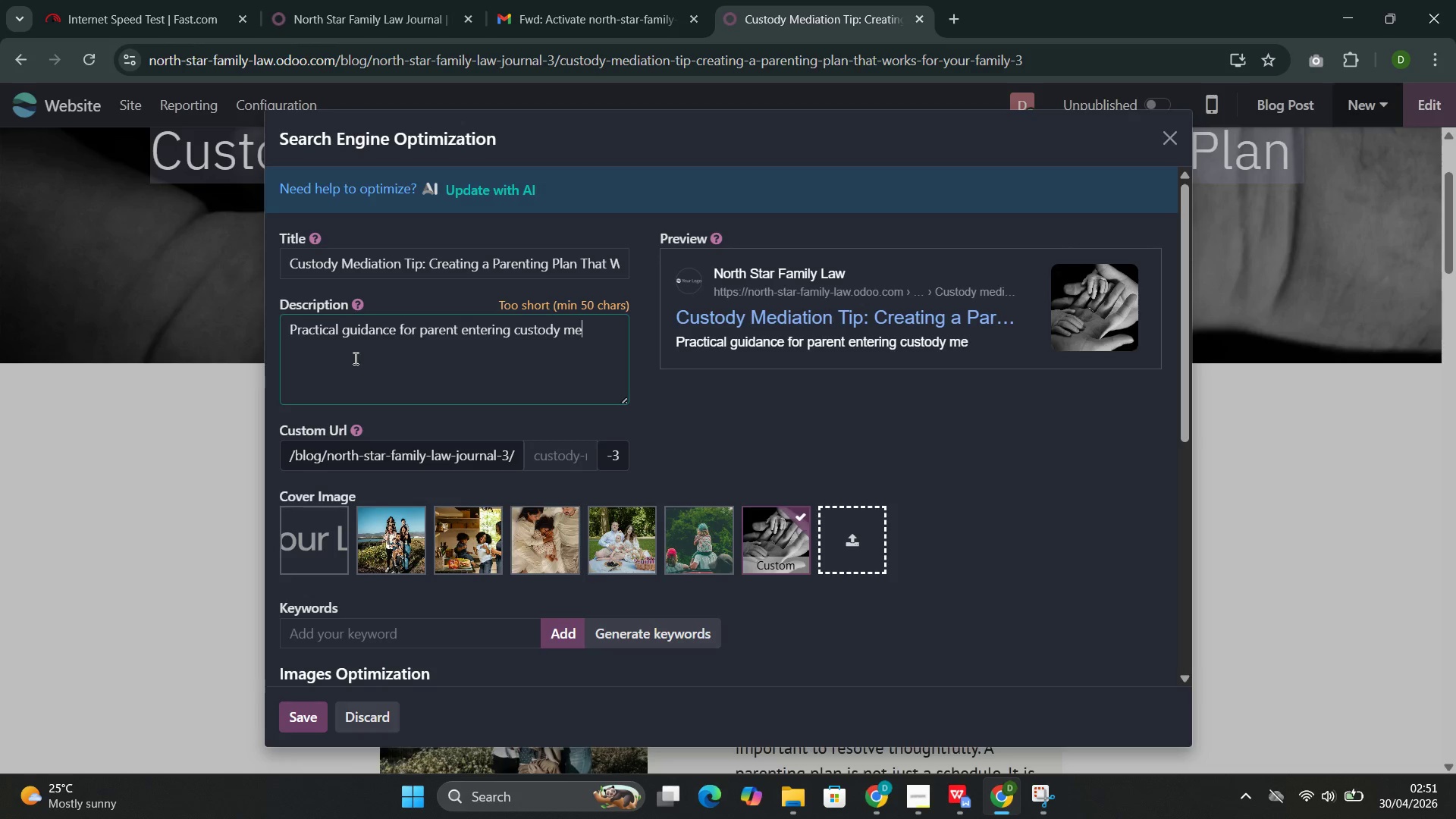 
key(Control+E)
 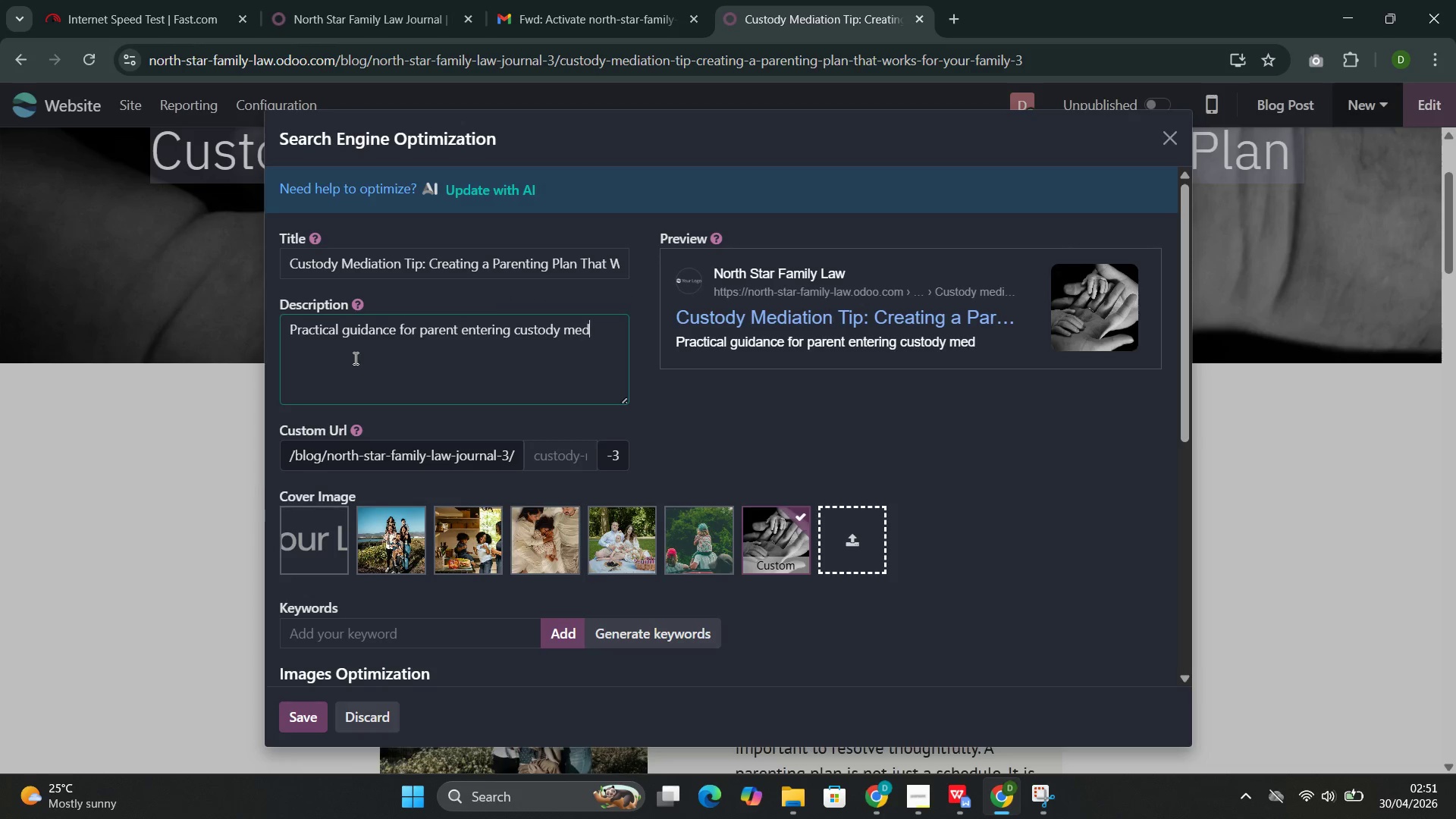 
key(Control+D)
 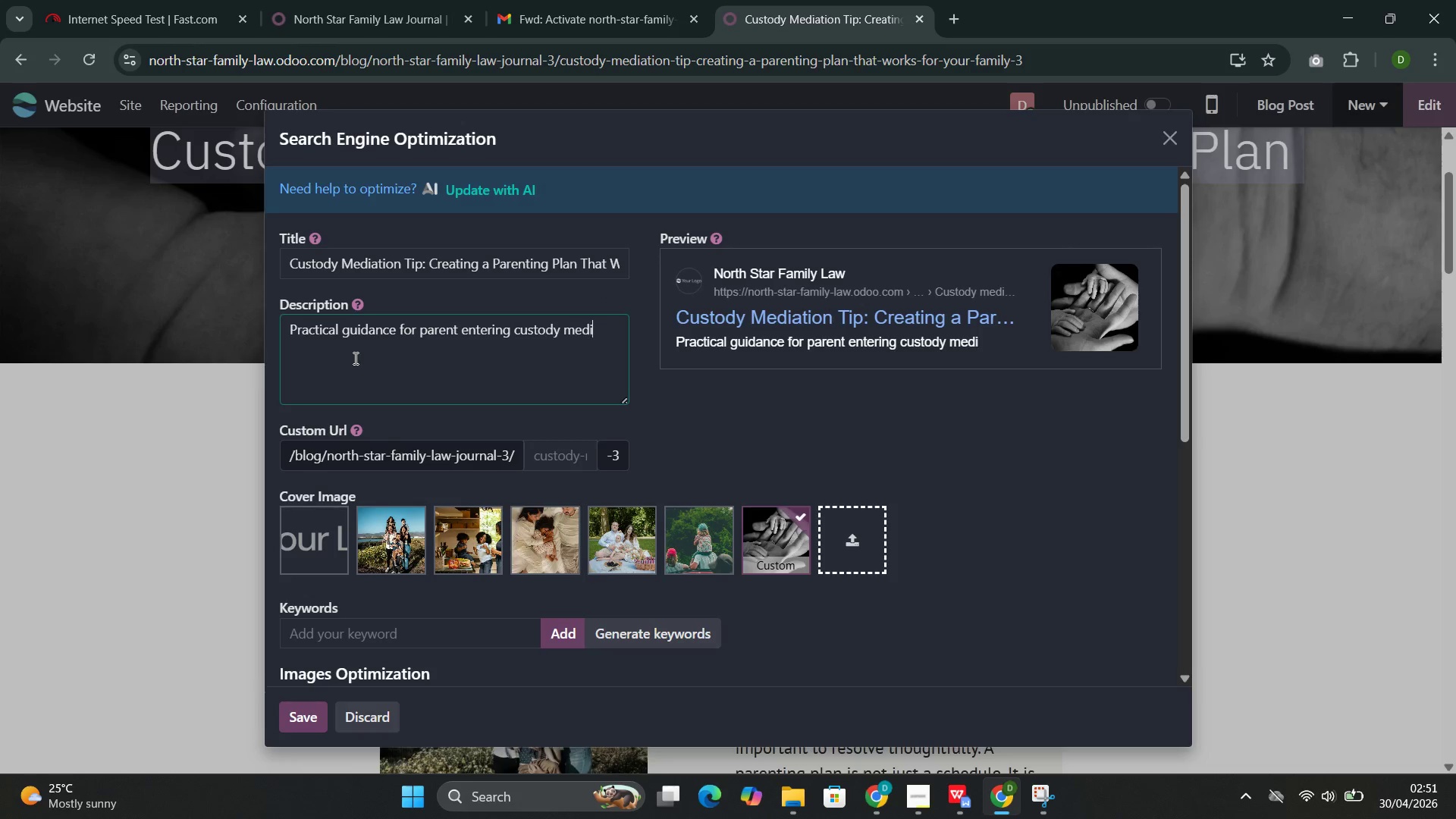 
key(Control+I)
 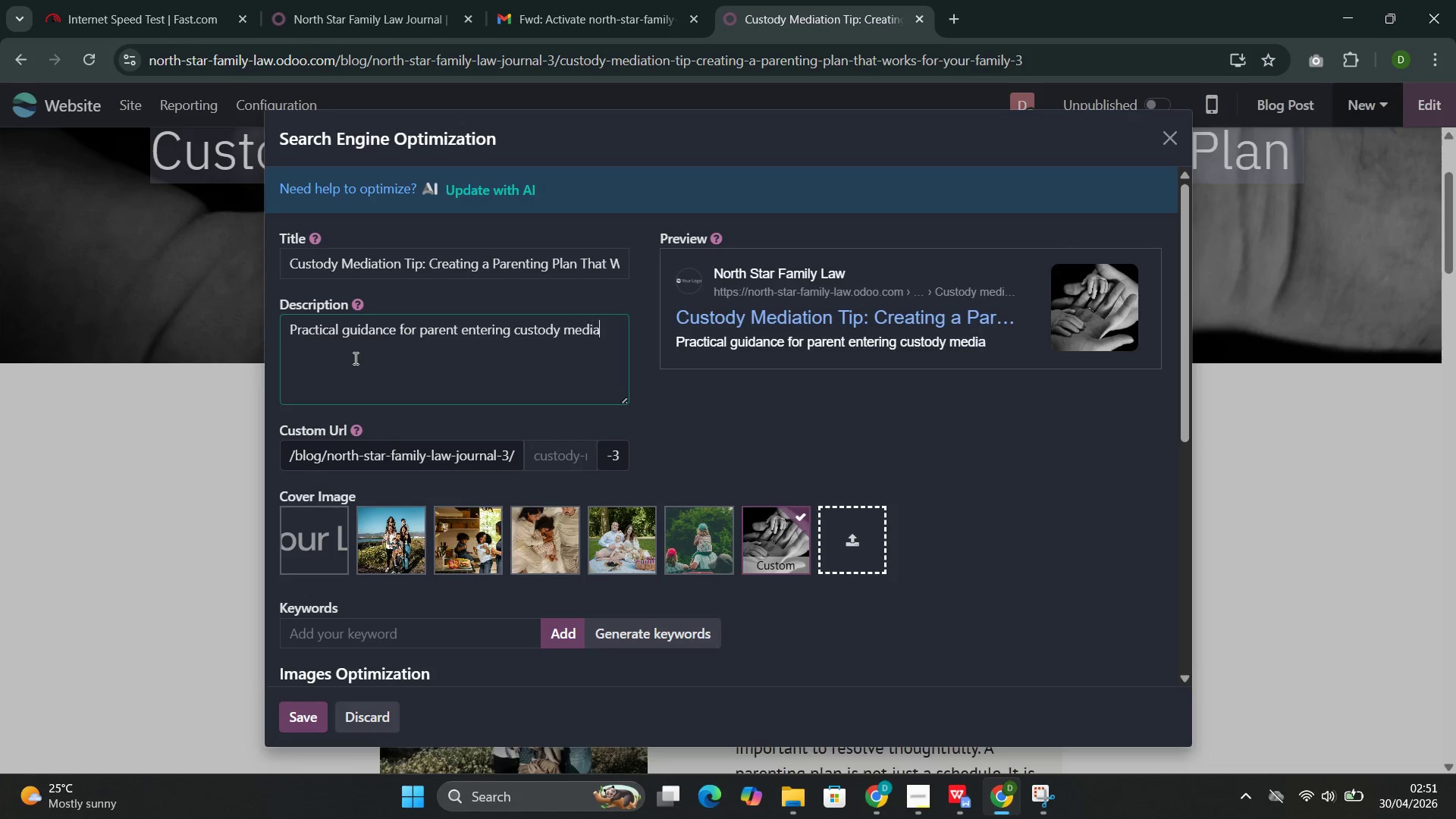 
key(Control+A)
 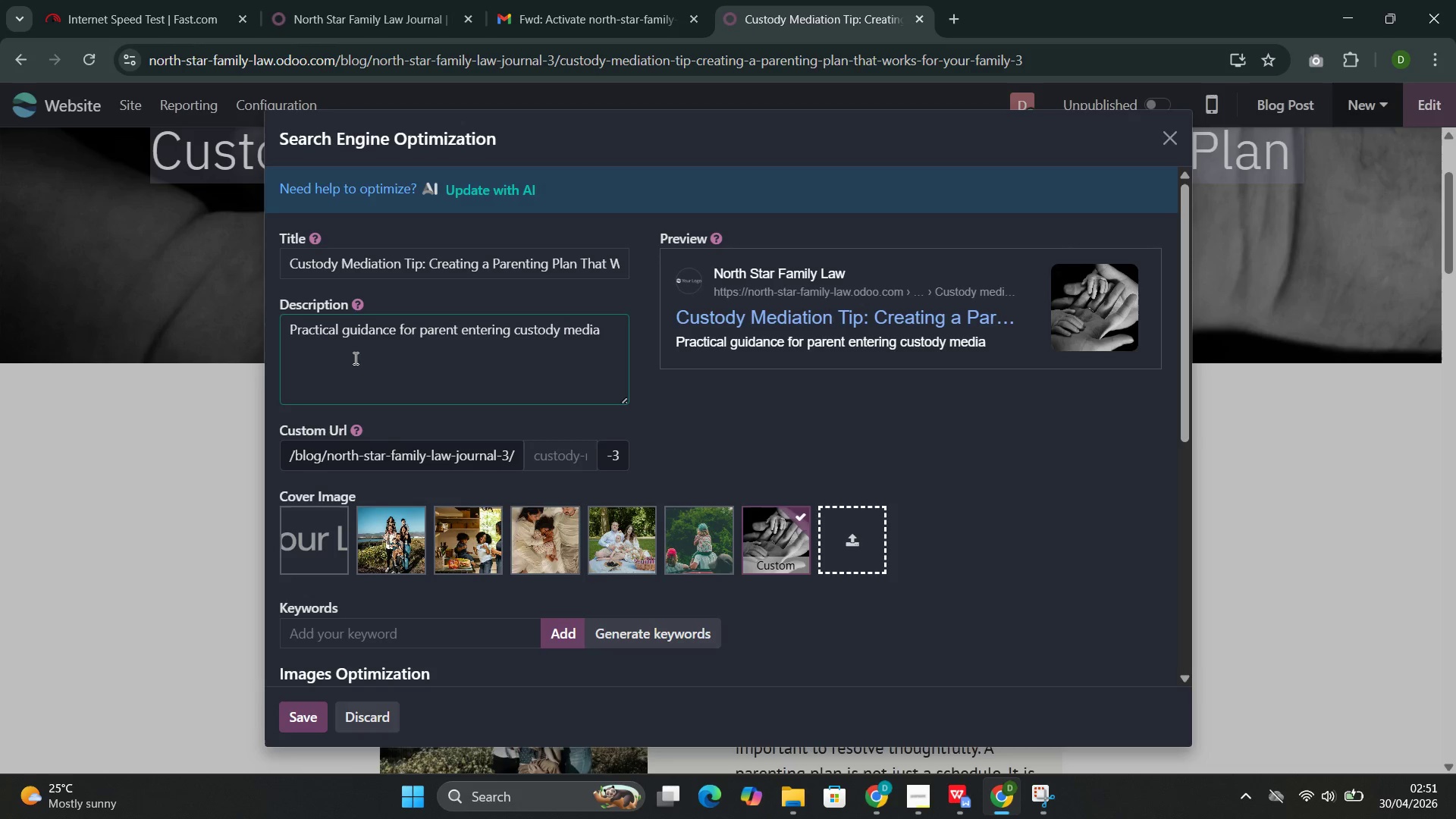 
key(Control+T)
 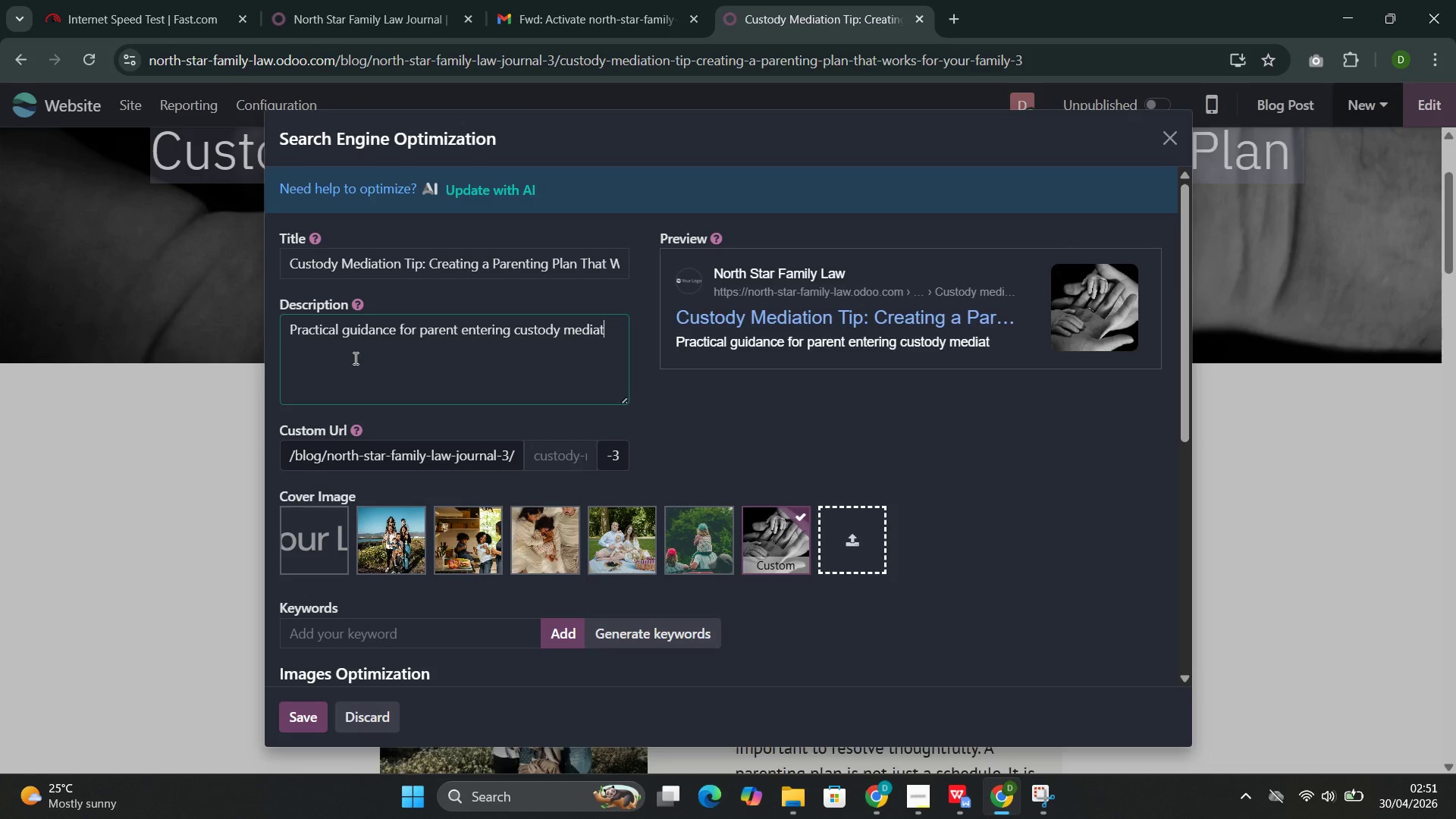 
key(Control+I)
 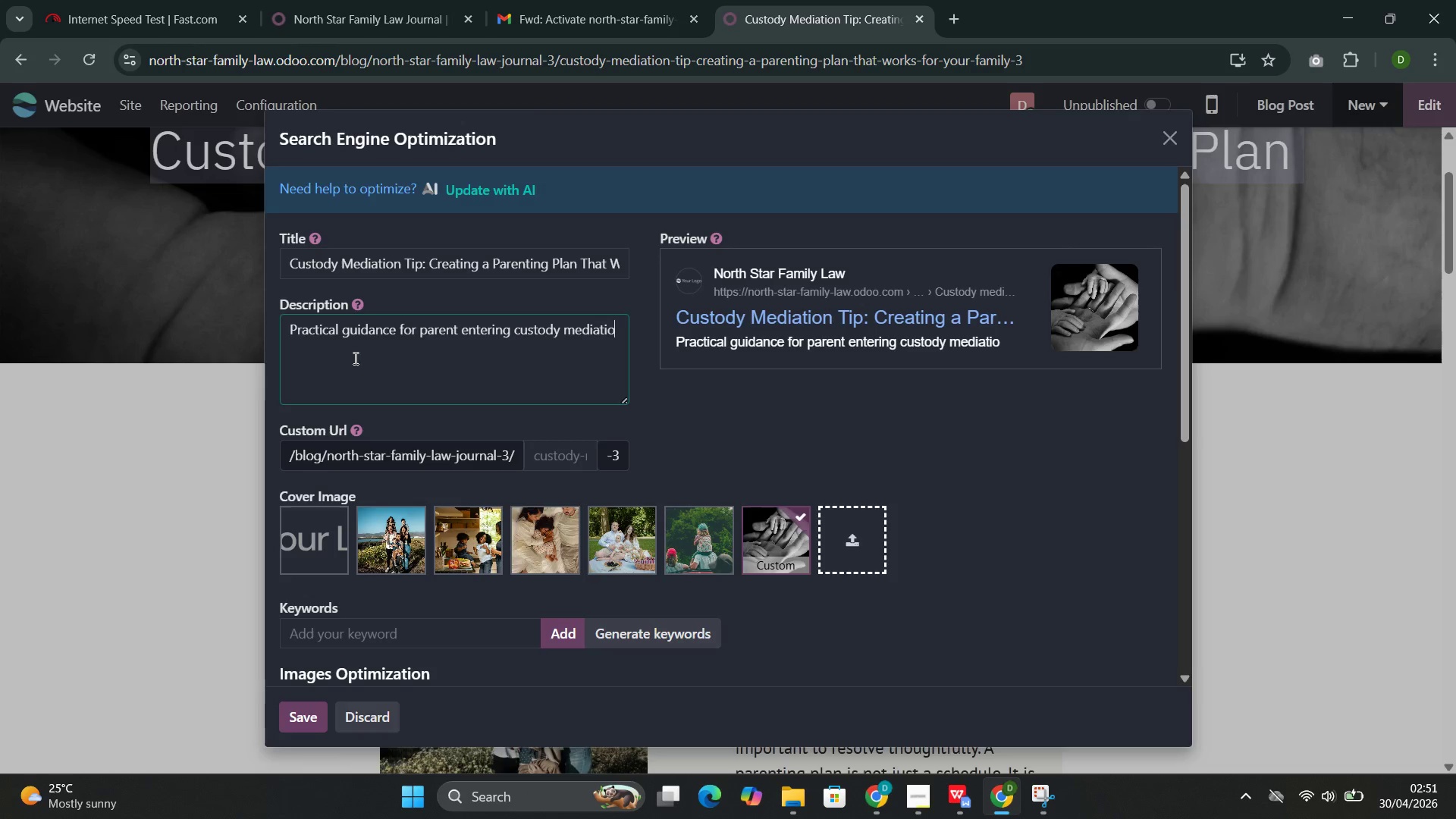 
key(Control+O)
 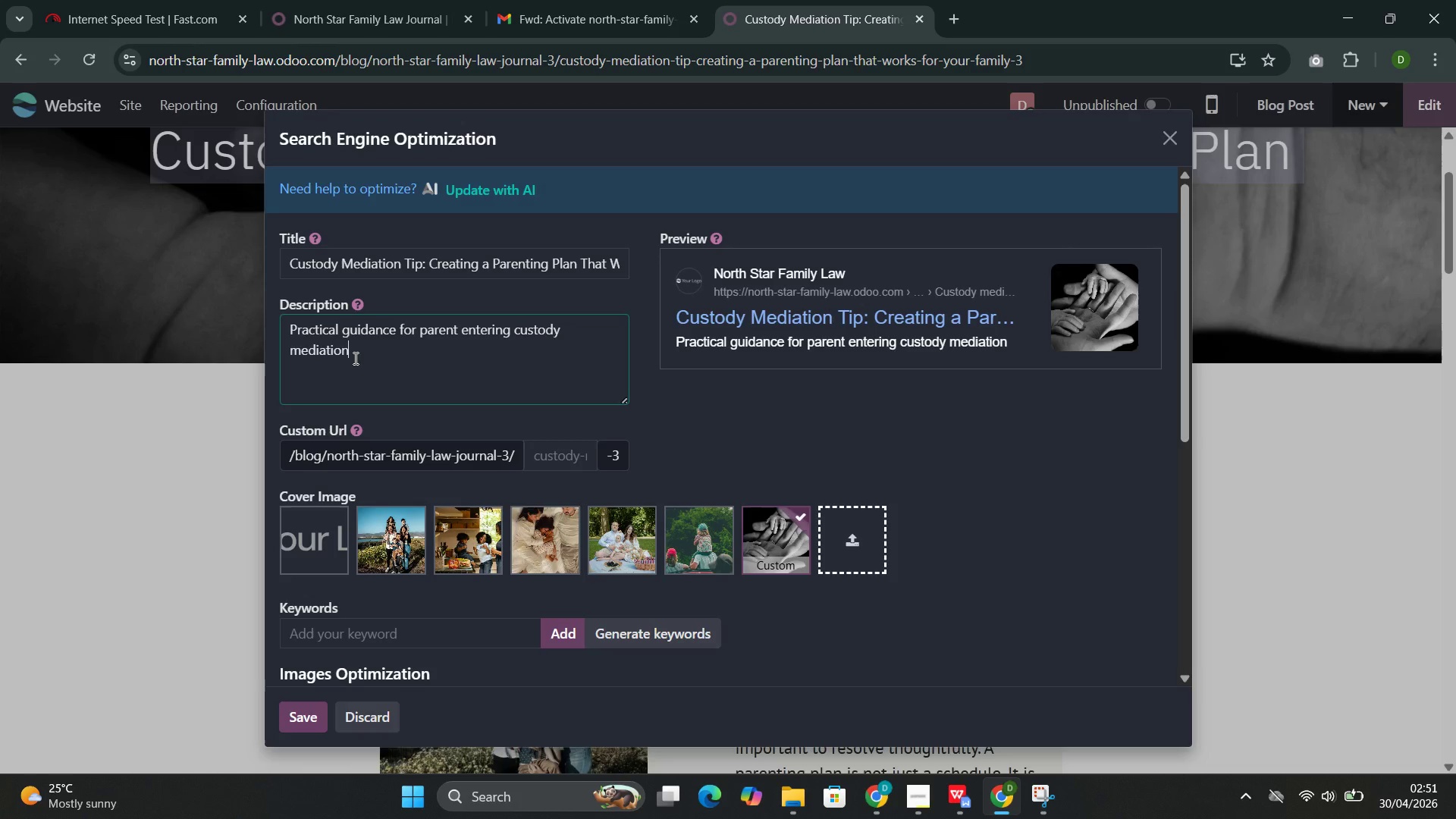 
key(Control+N)
 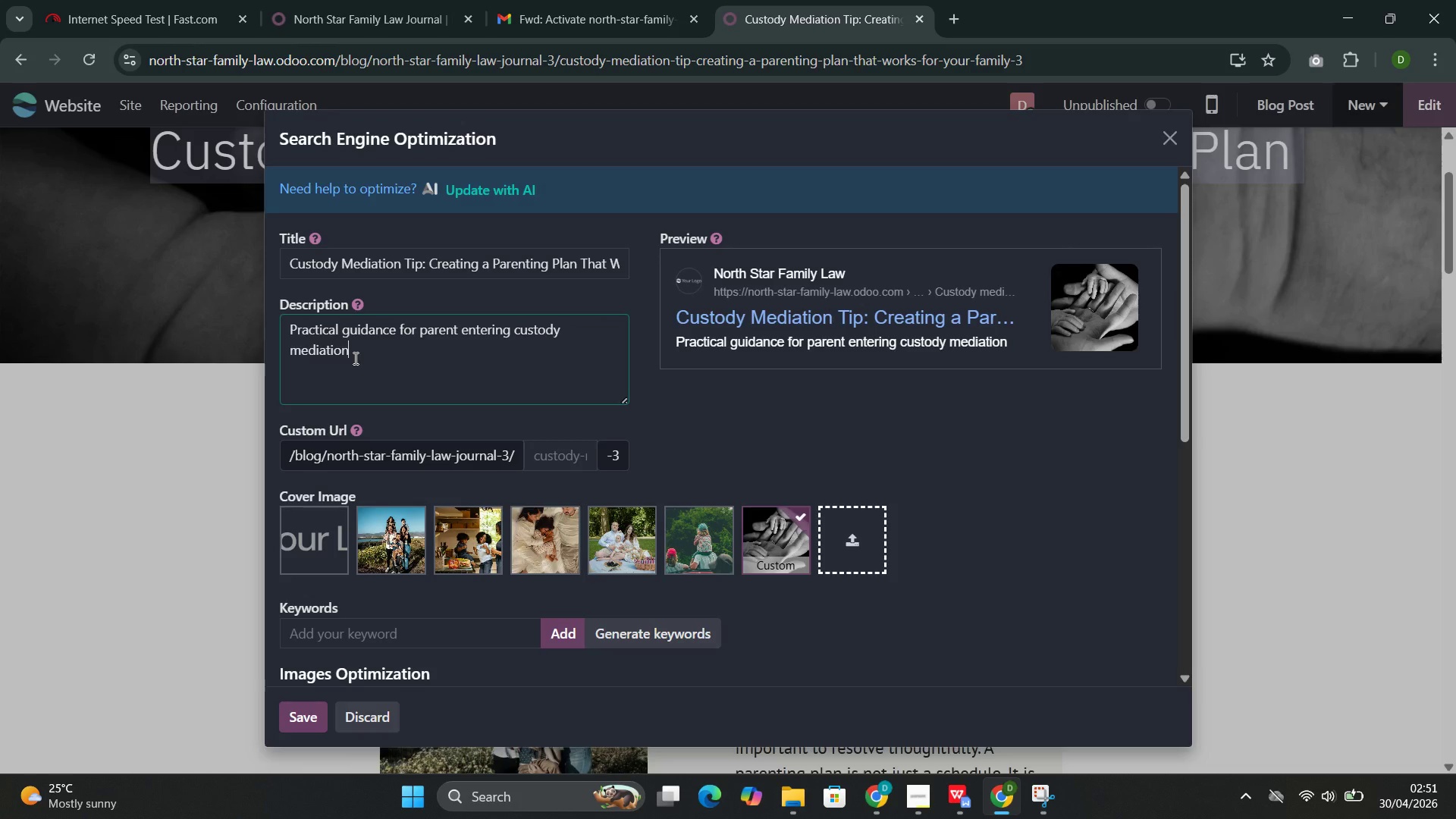 
key(Control+Period)
 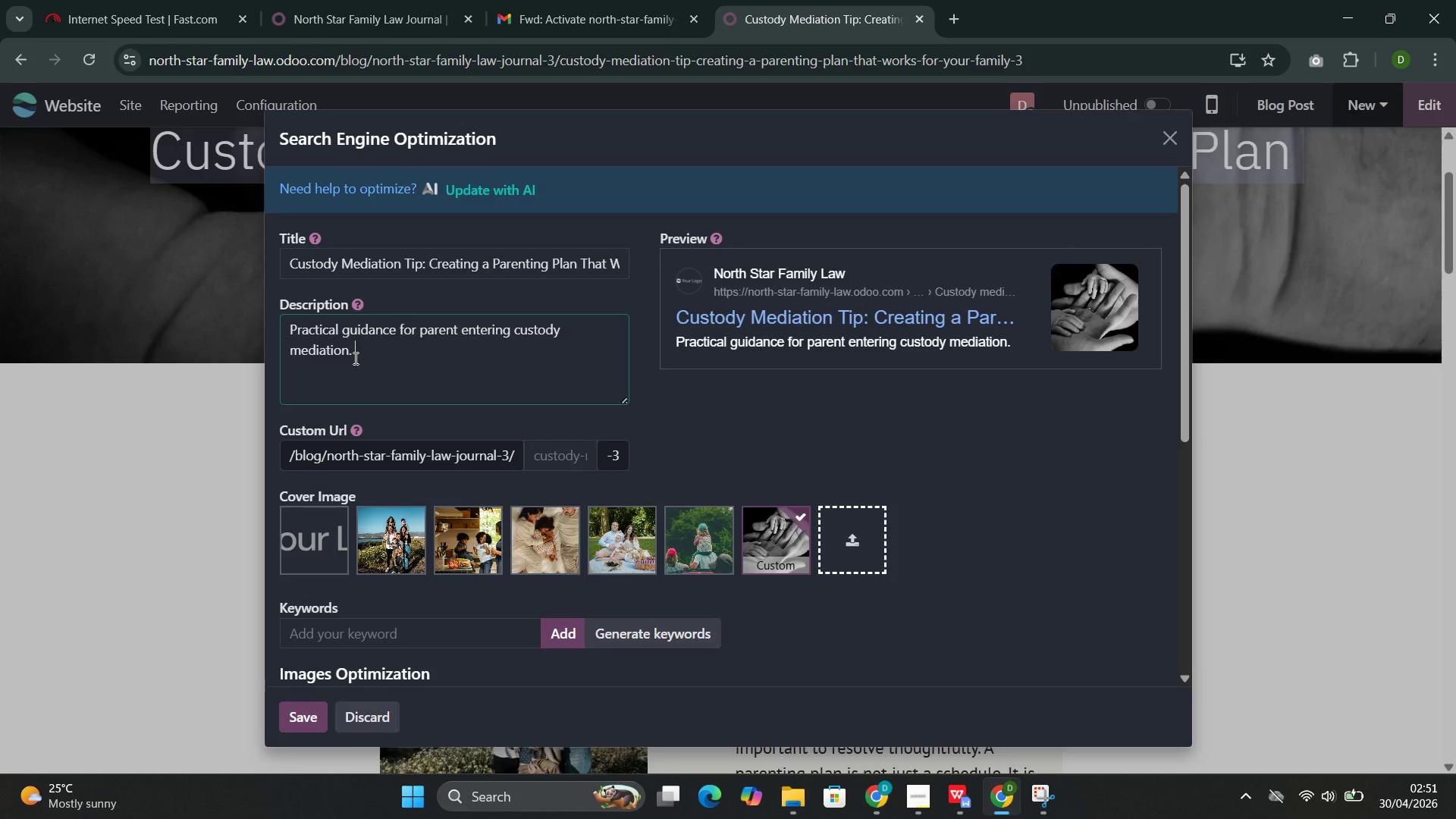 
key(Control+Space)
 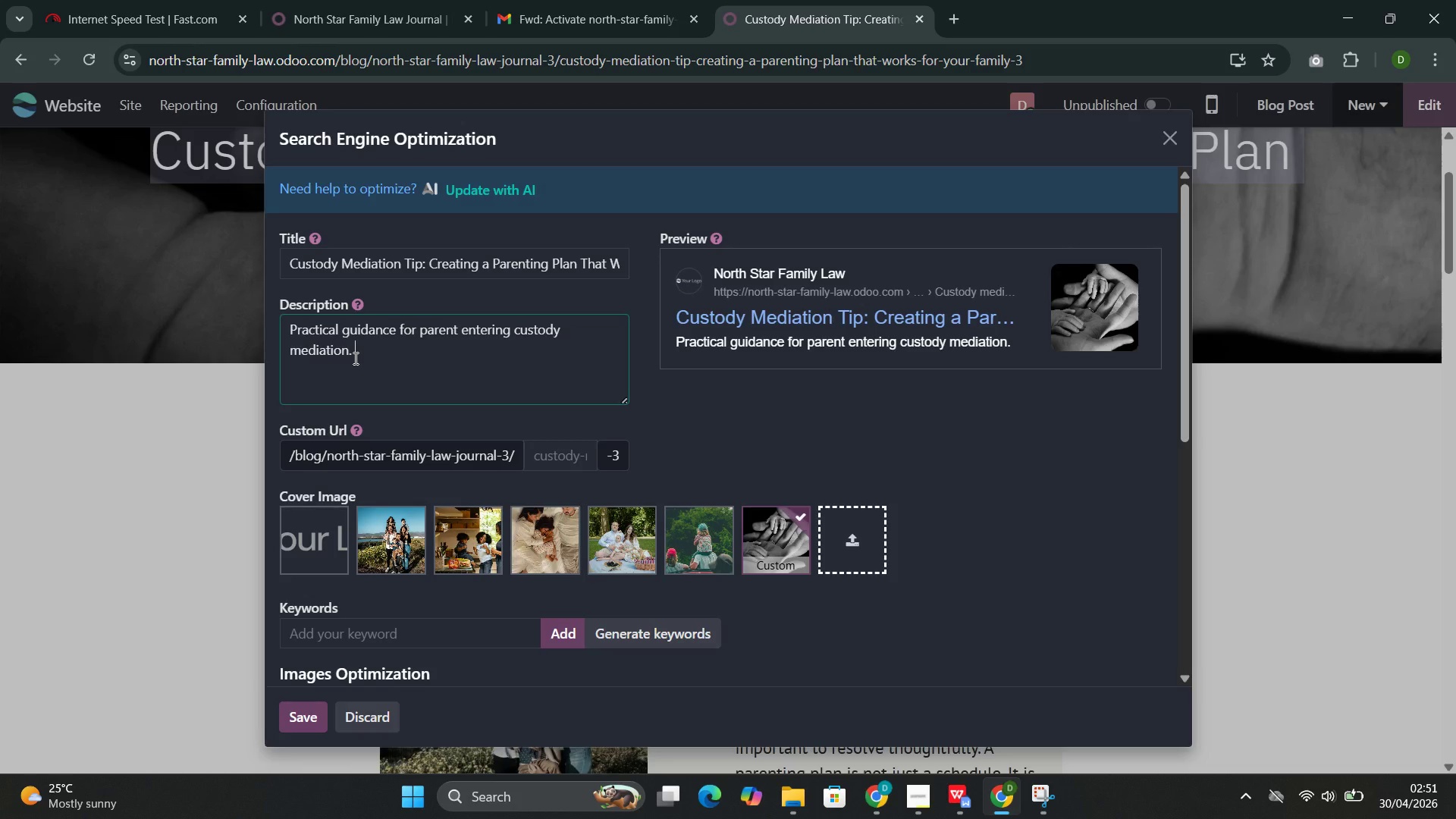 
key(Control+Shift+H)
 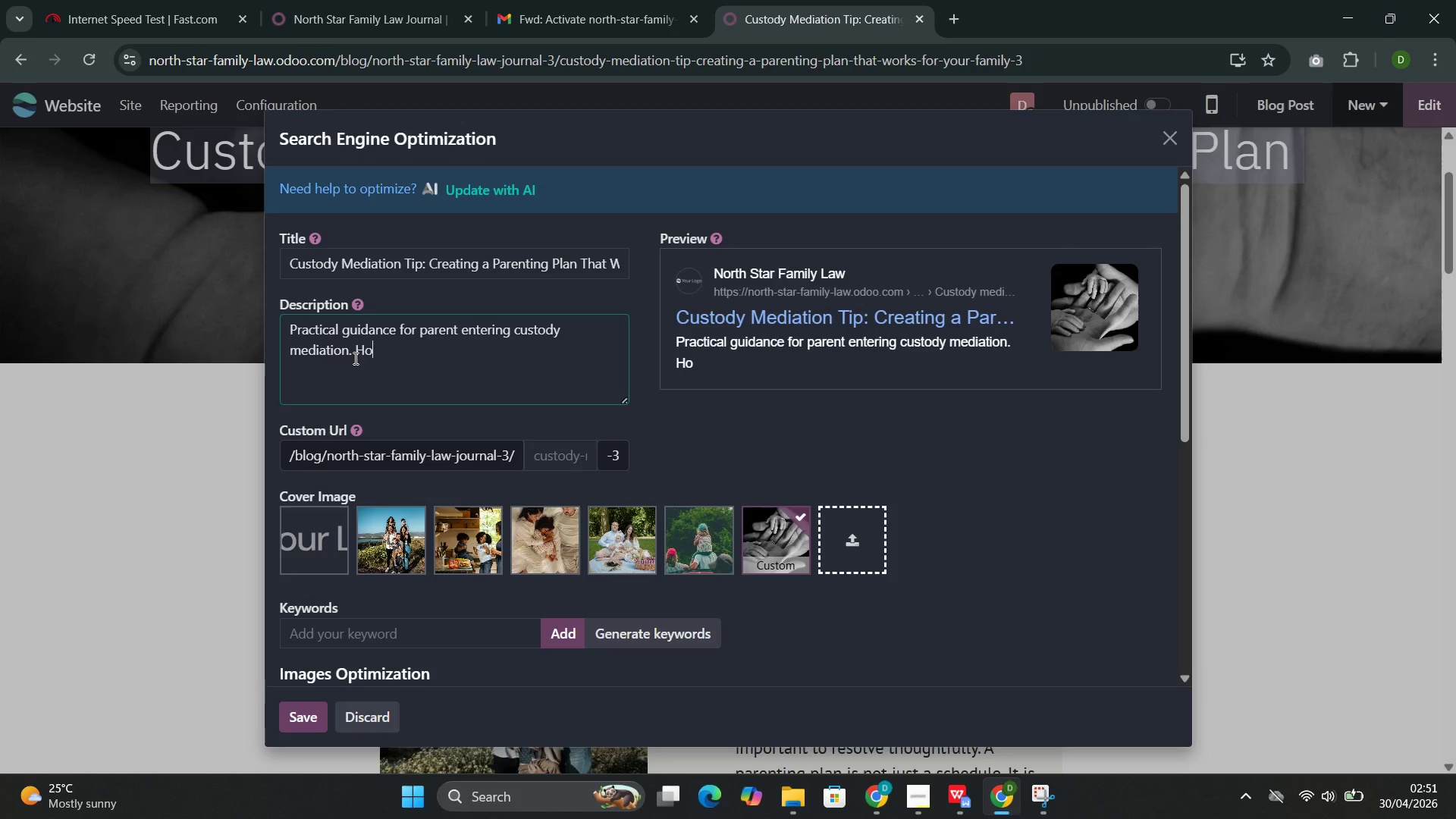 
key(Control+O)
 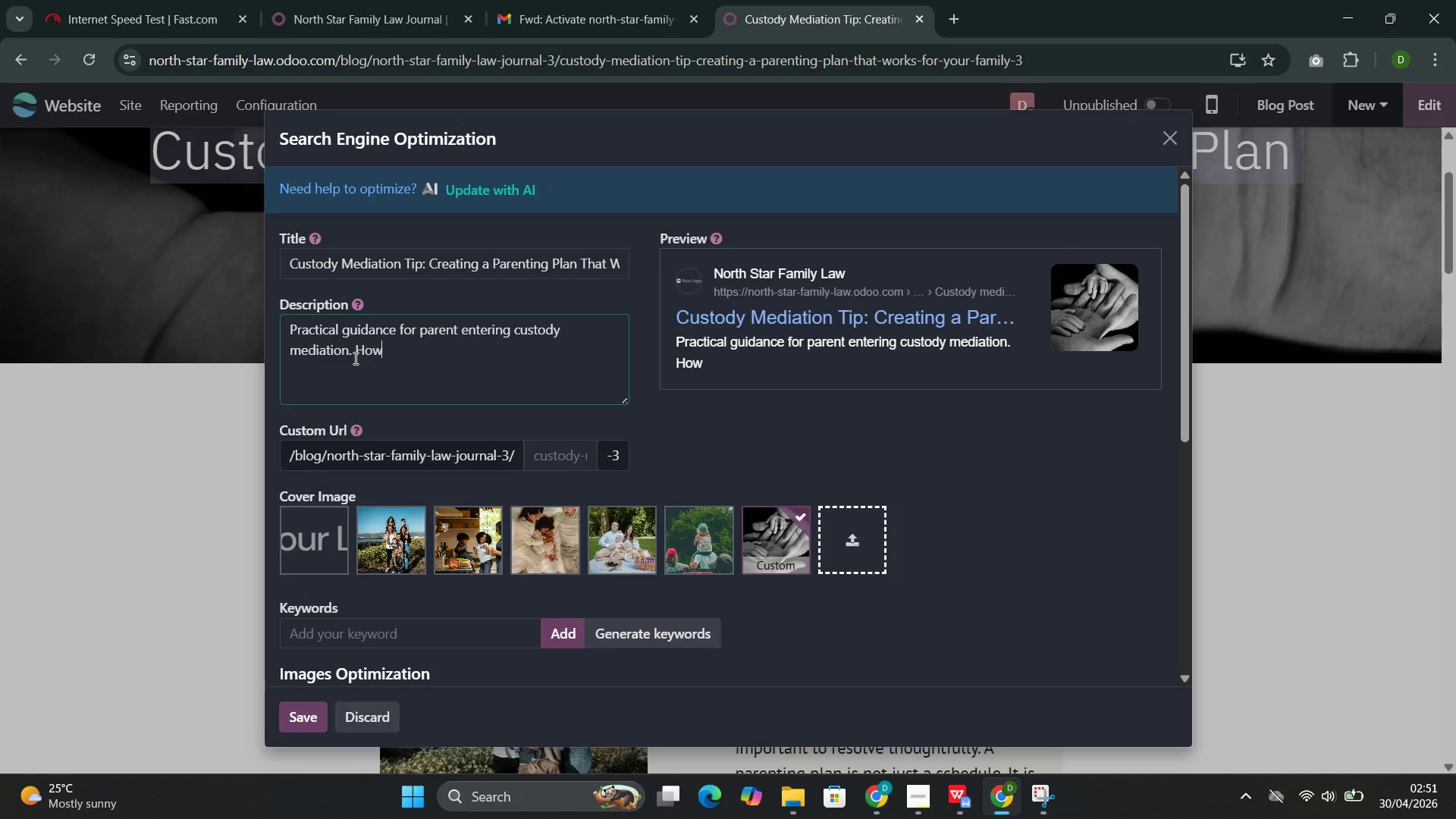 
key(Control+W)
 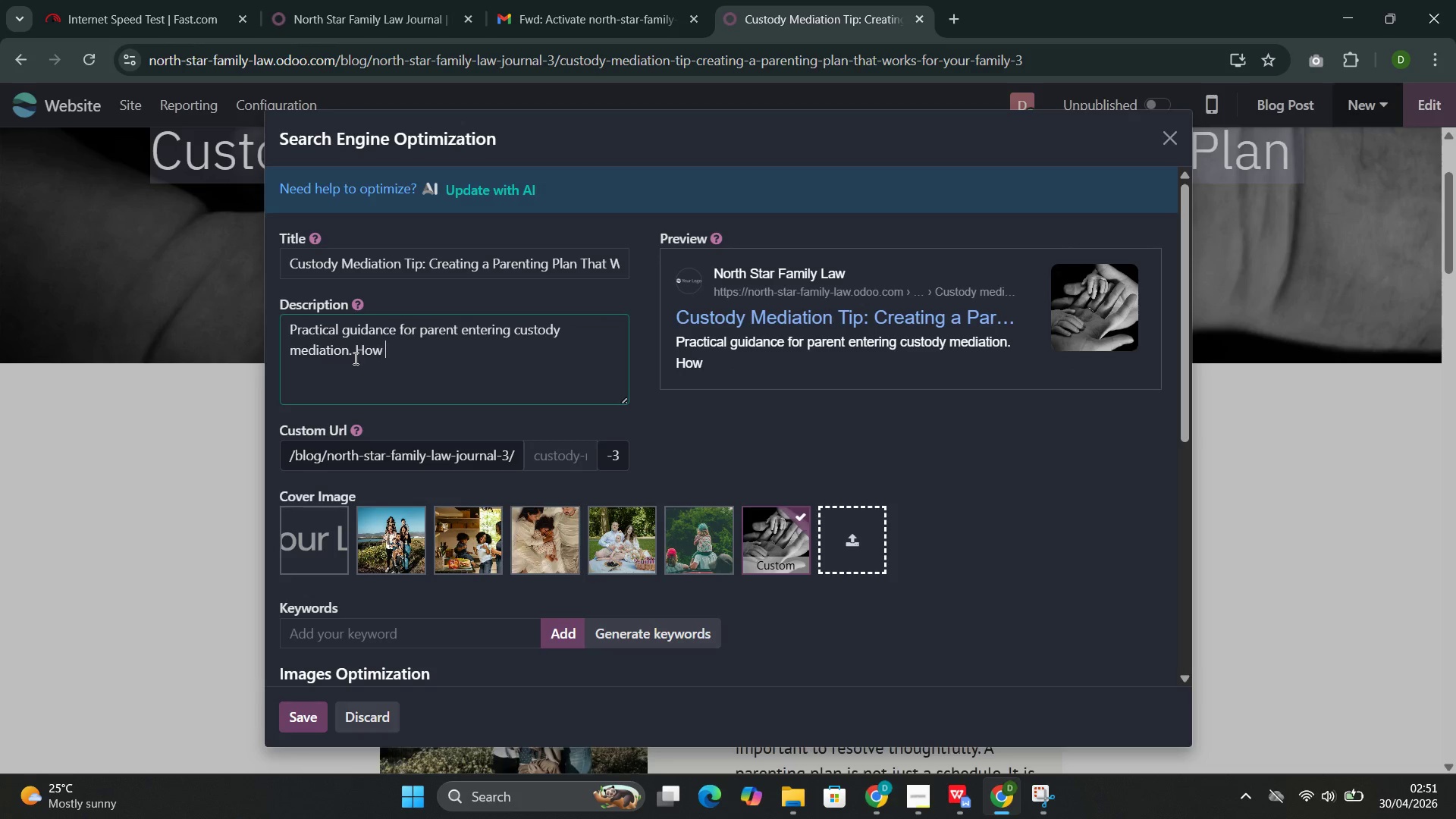 
key(Control+Space)
 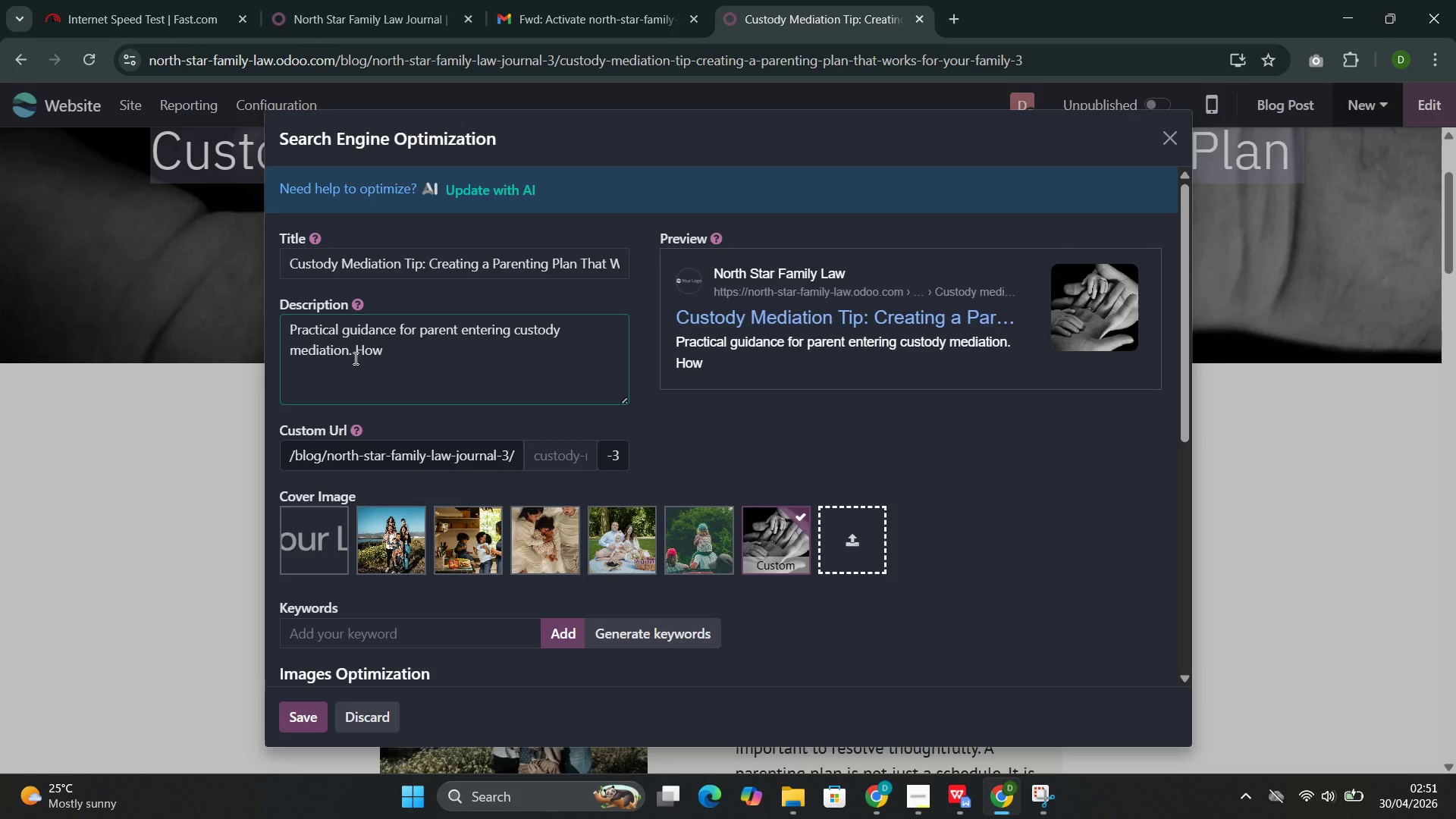 
key(Control+T)
 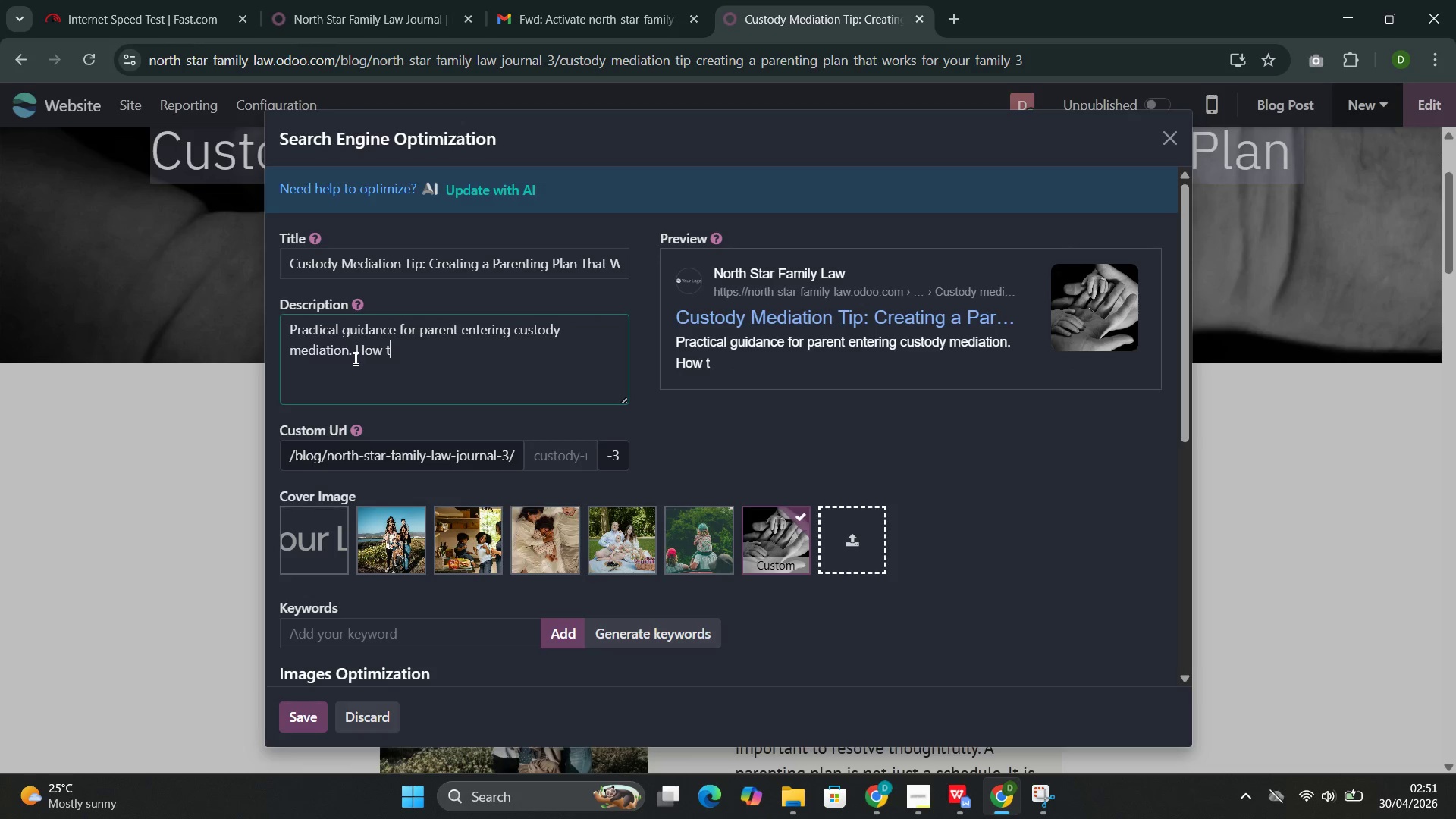 
key(Control+O)
 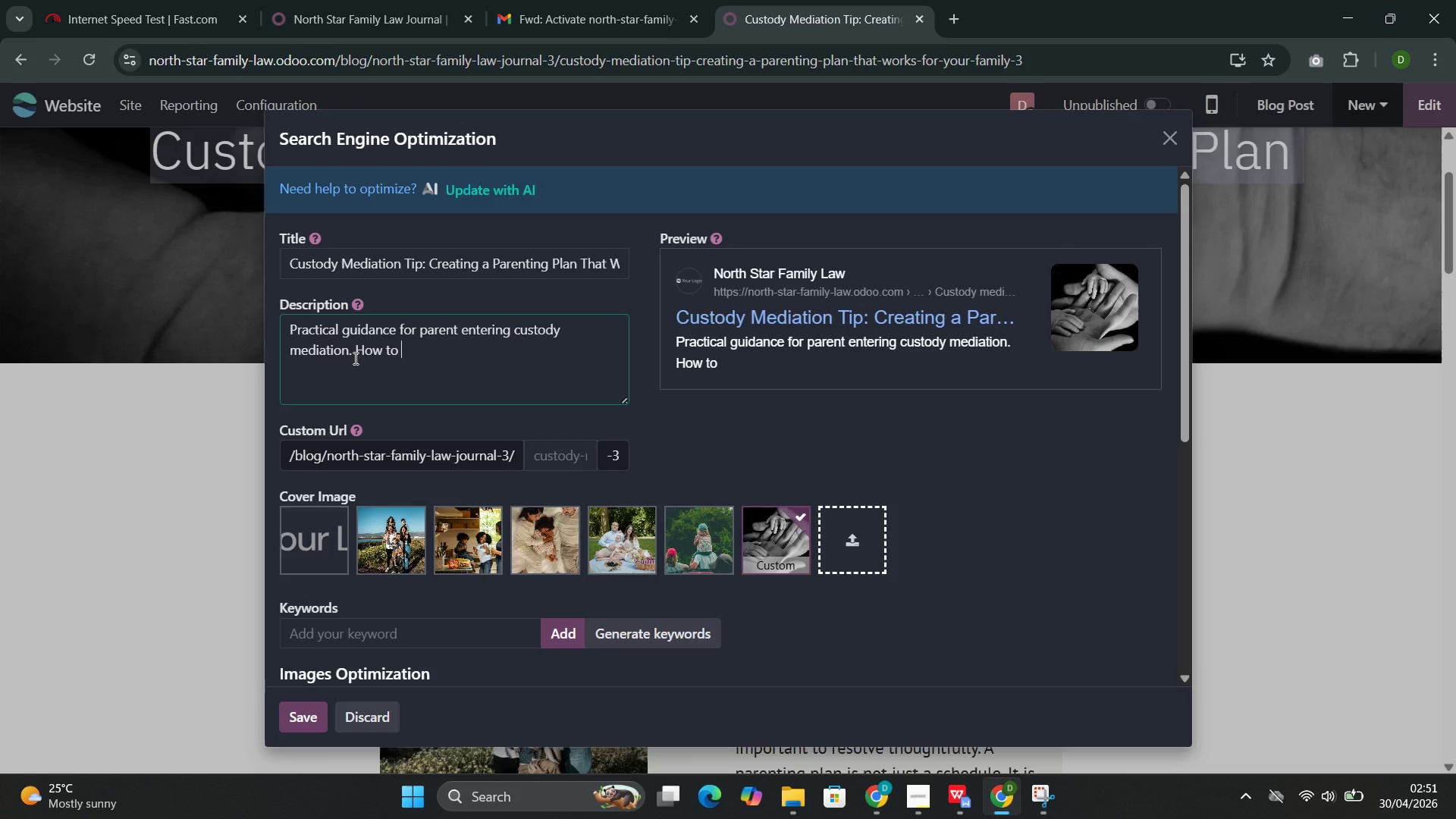 
key(Control+Space)
 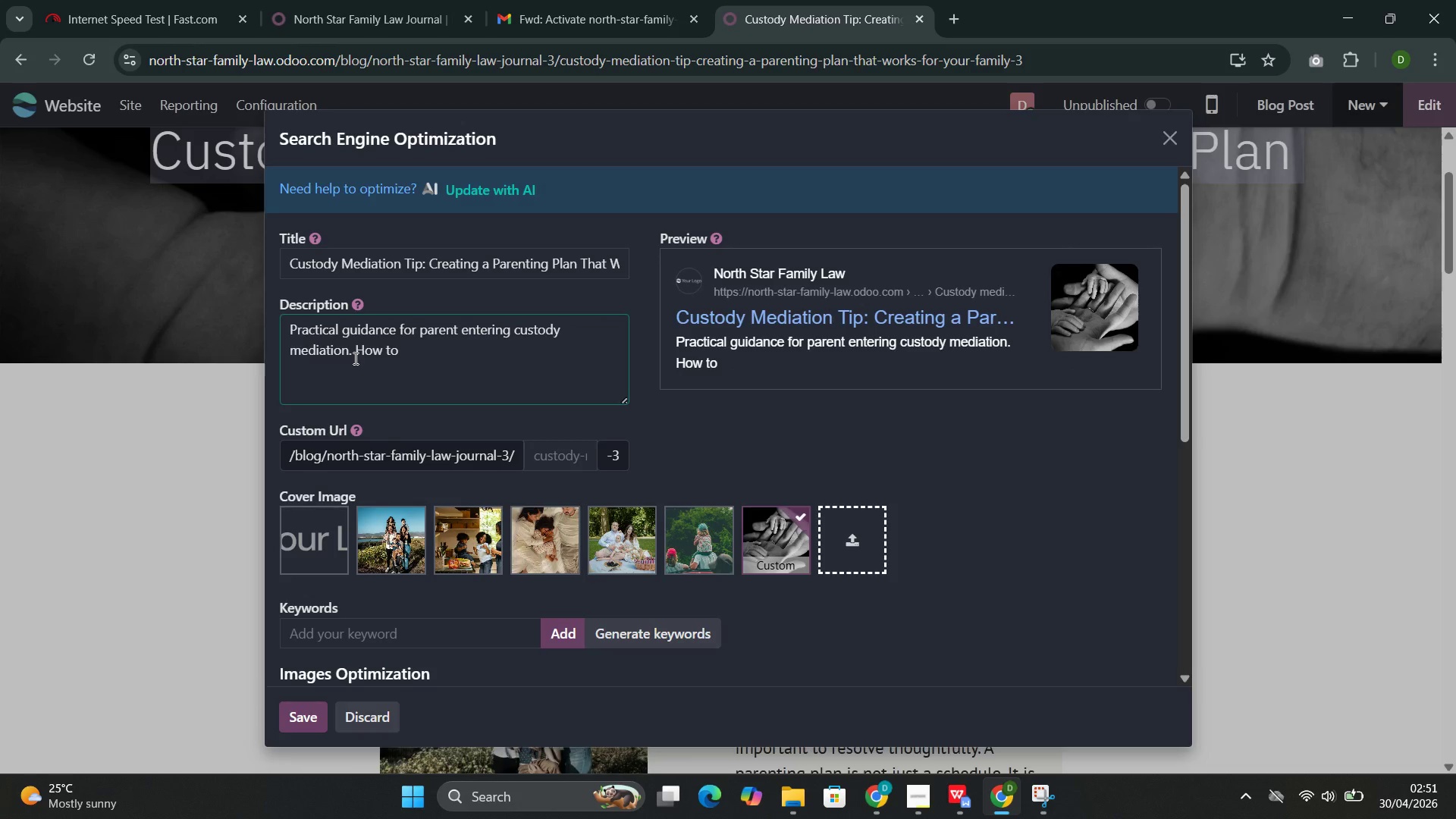 
key(Control+P)
 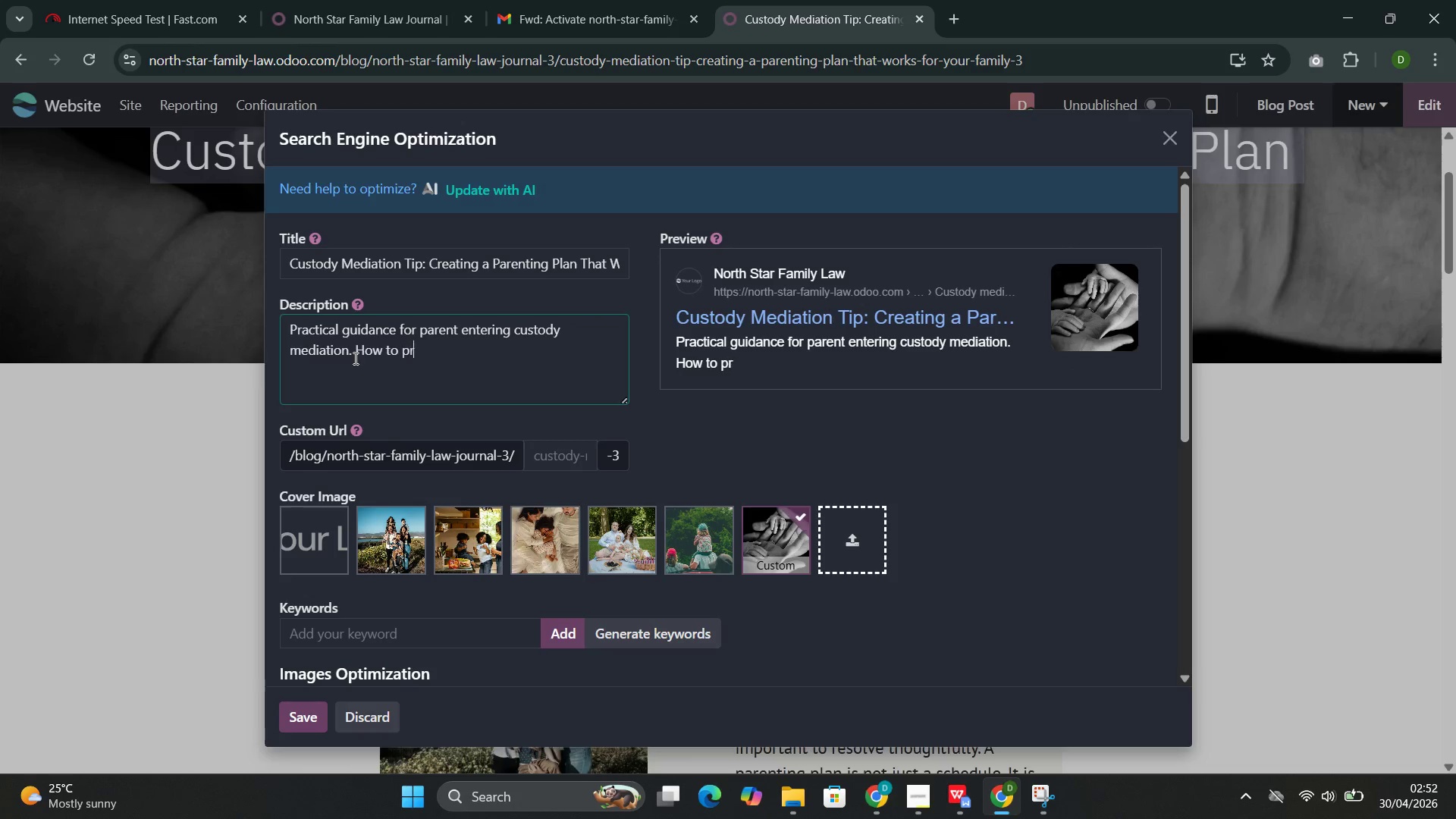 
key(Control+R)
 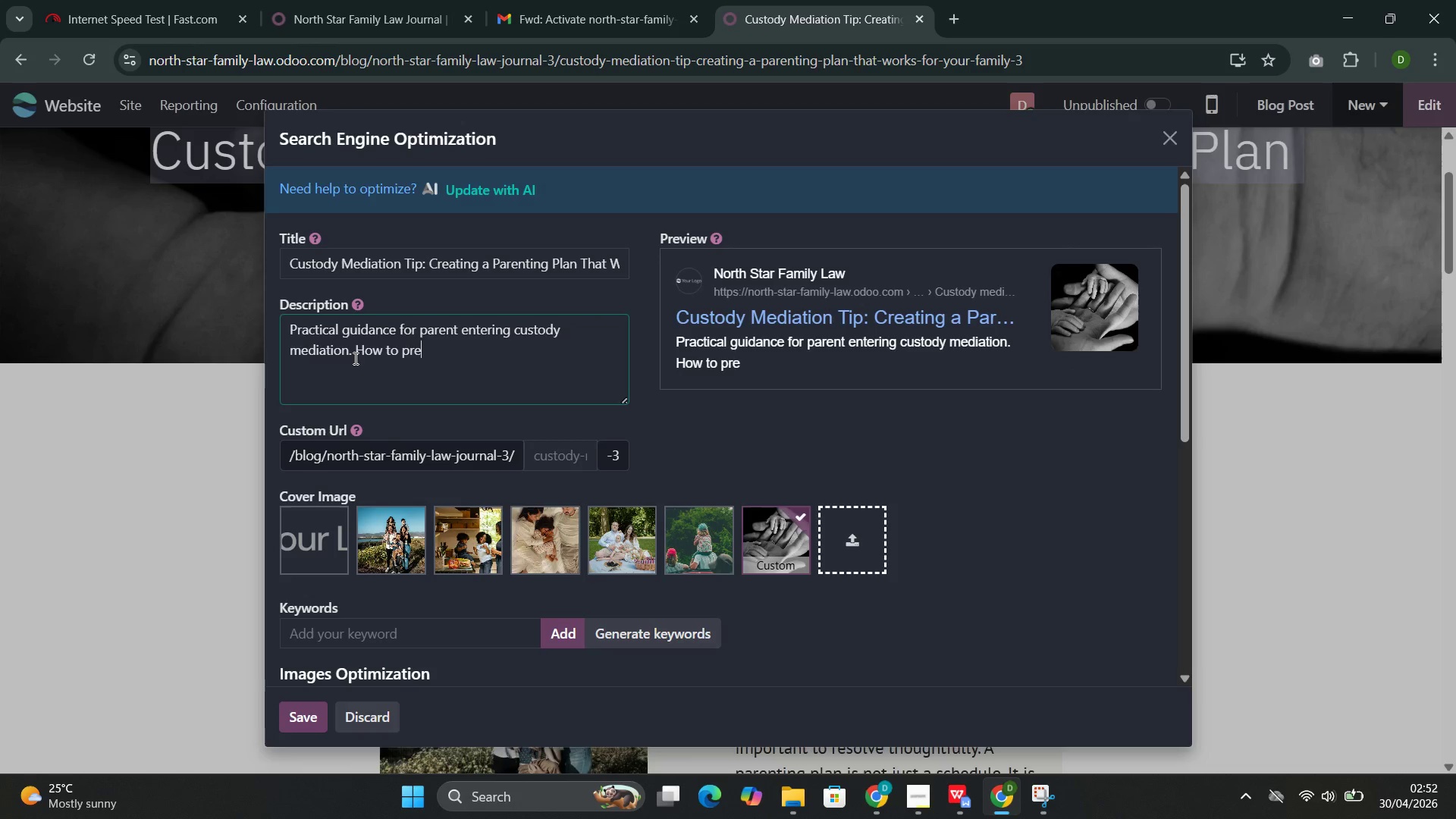 
key(Control+E)
 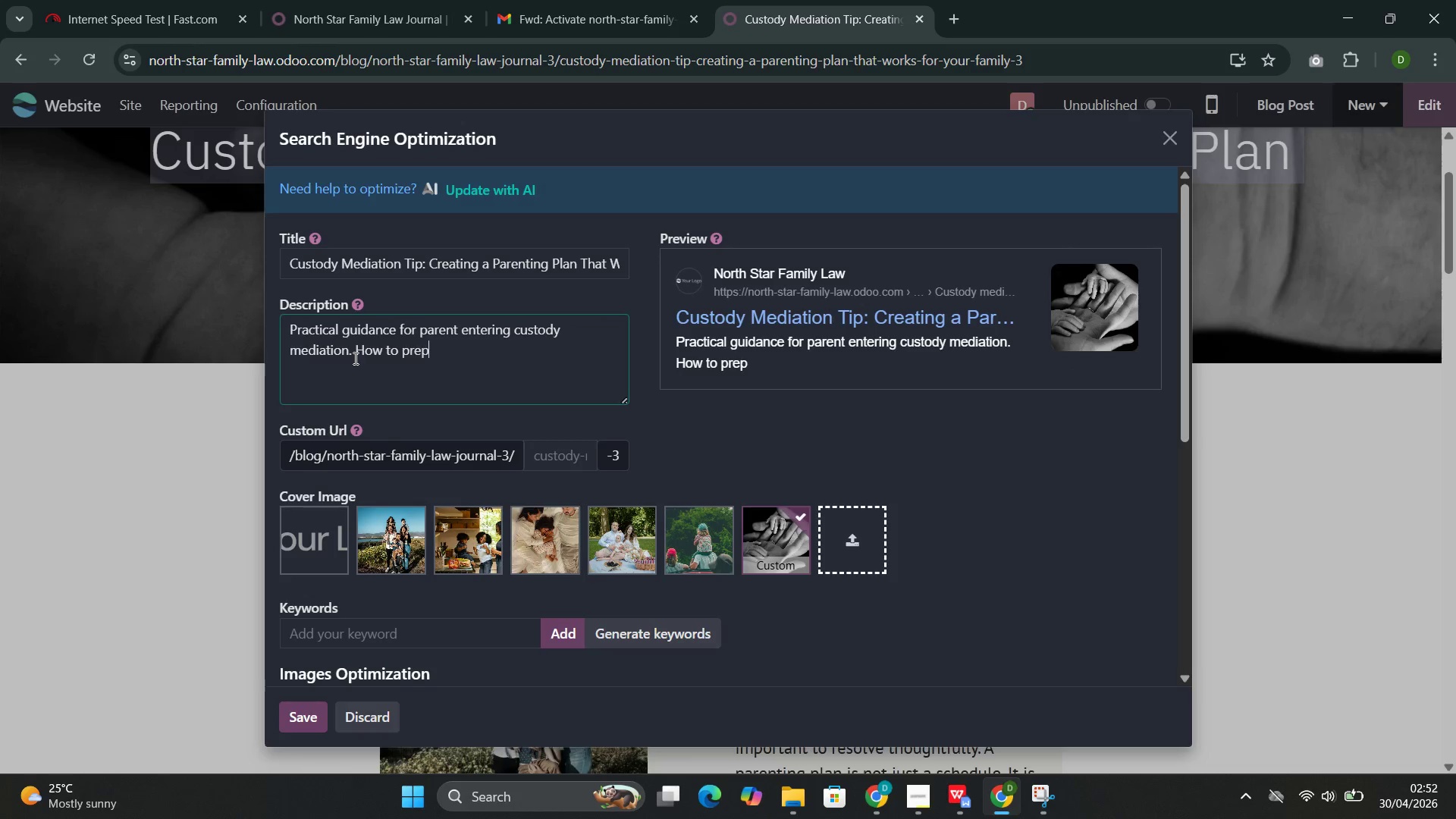 
key(Control+P)
 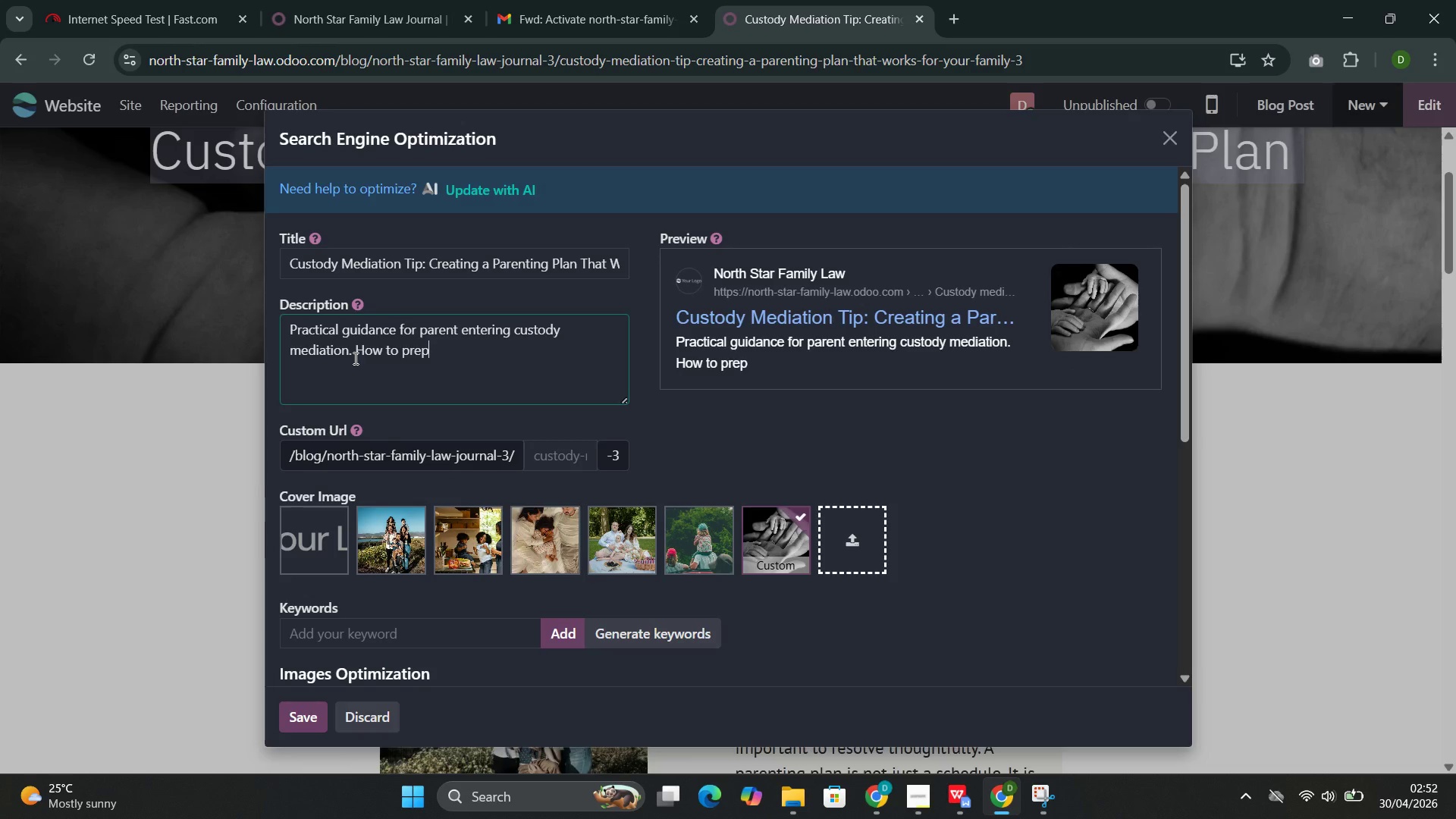 
key(Control+A)
 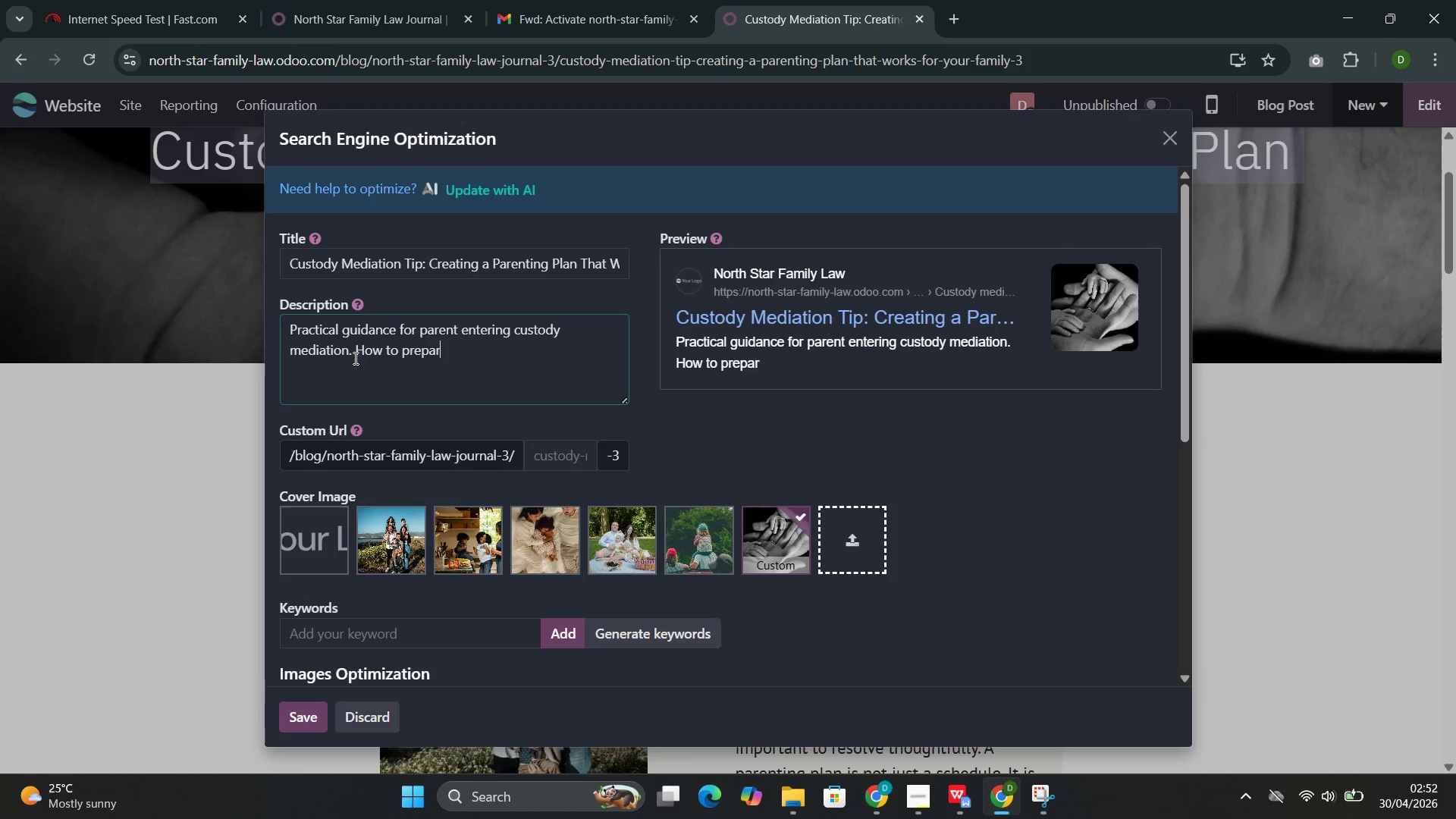 
key(Control+R)
 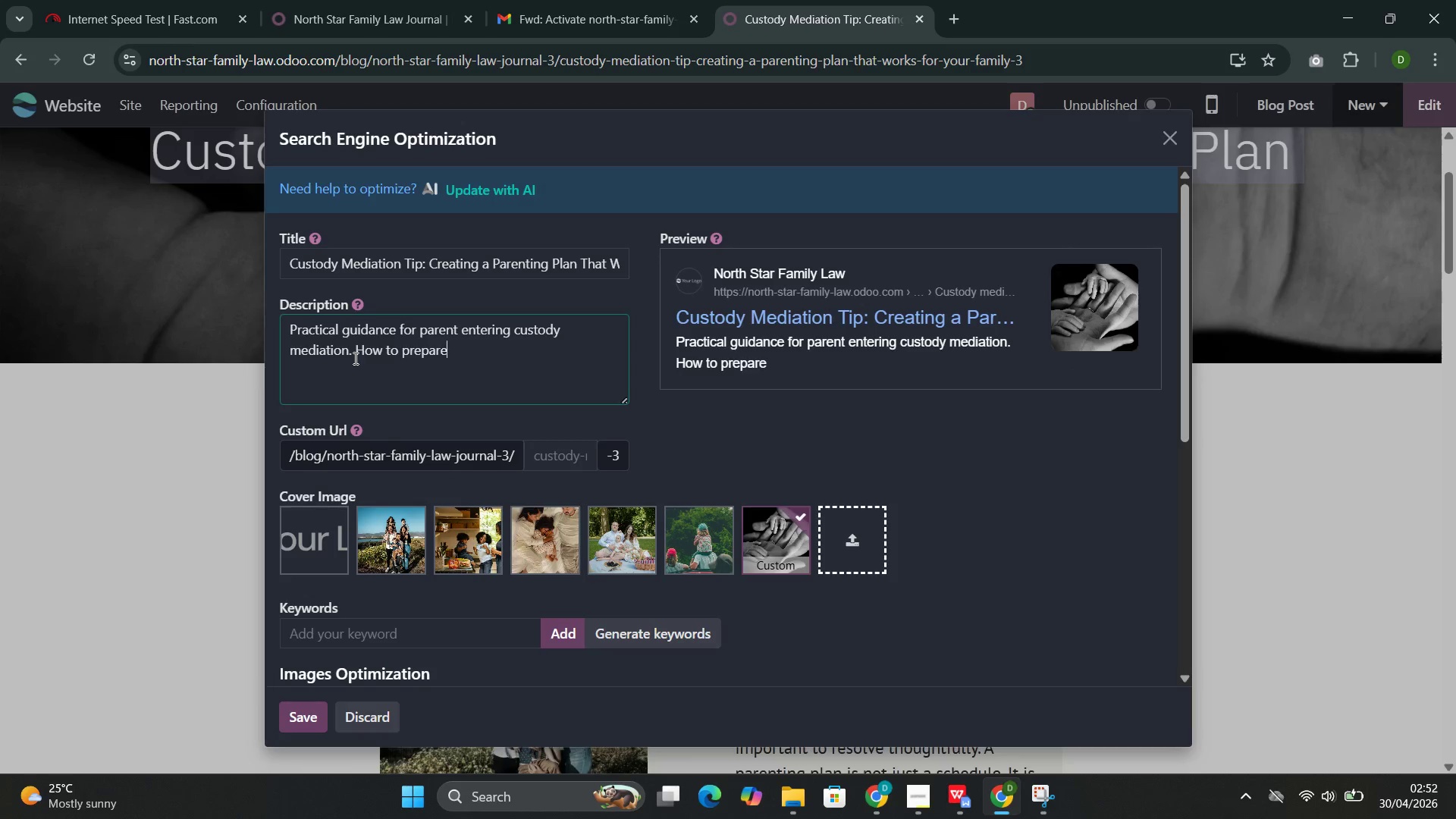 
key(Control+E)
 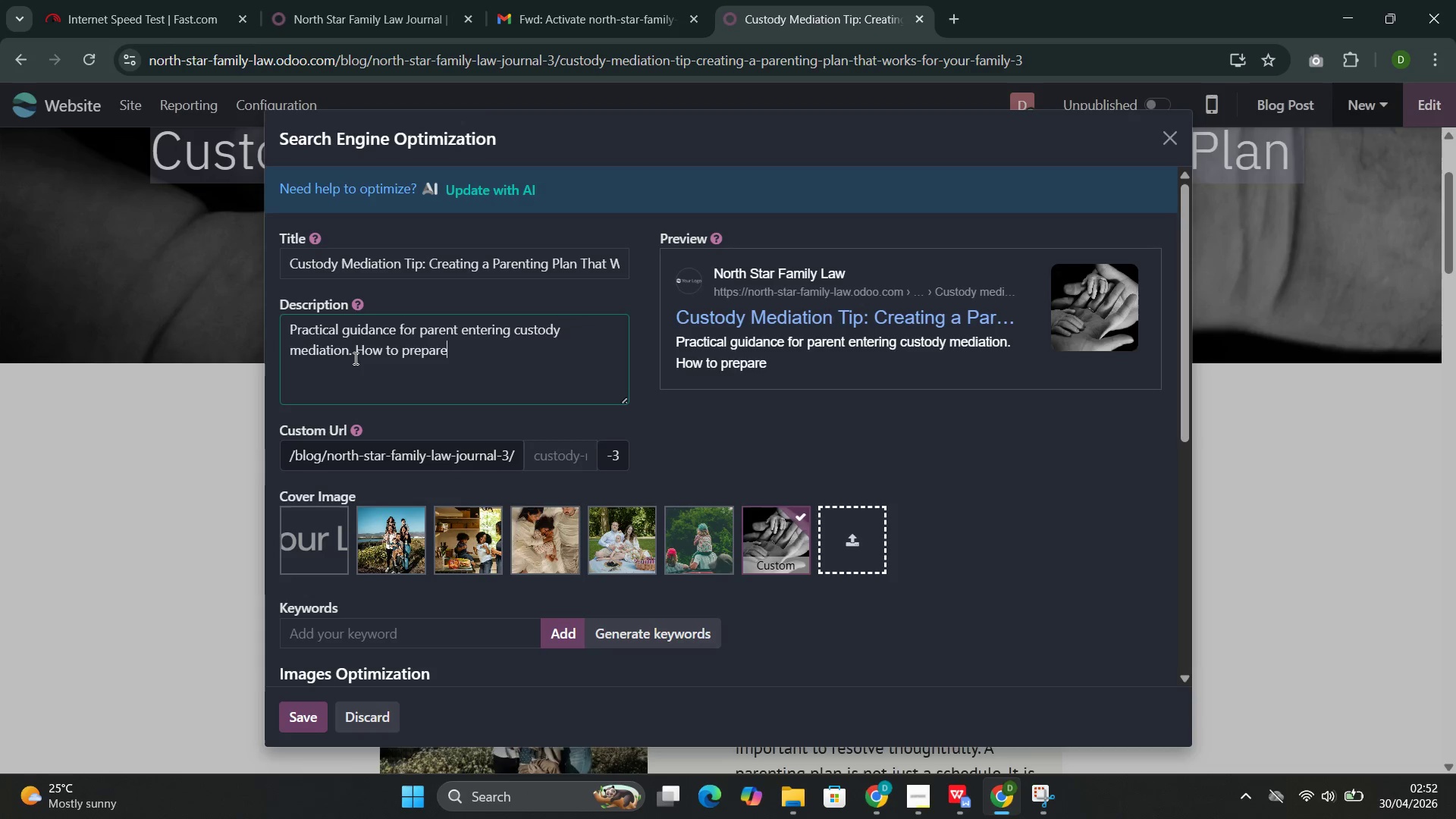 
key(Control+Comma)
 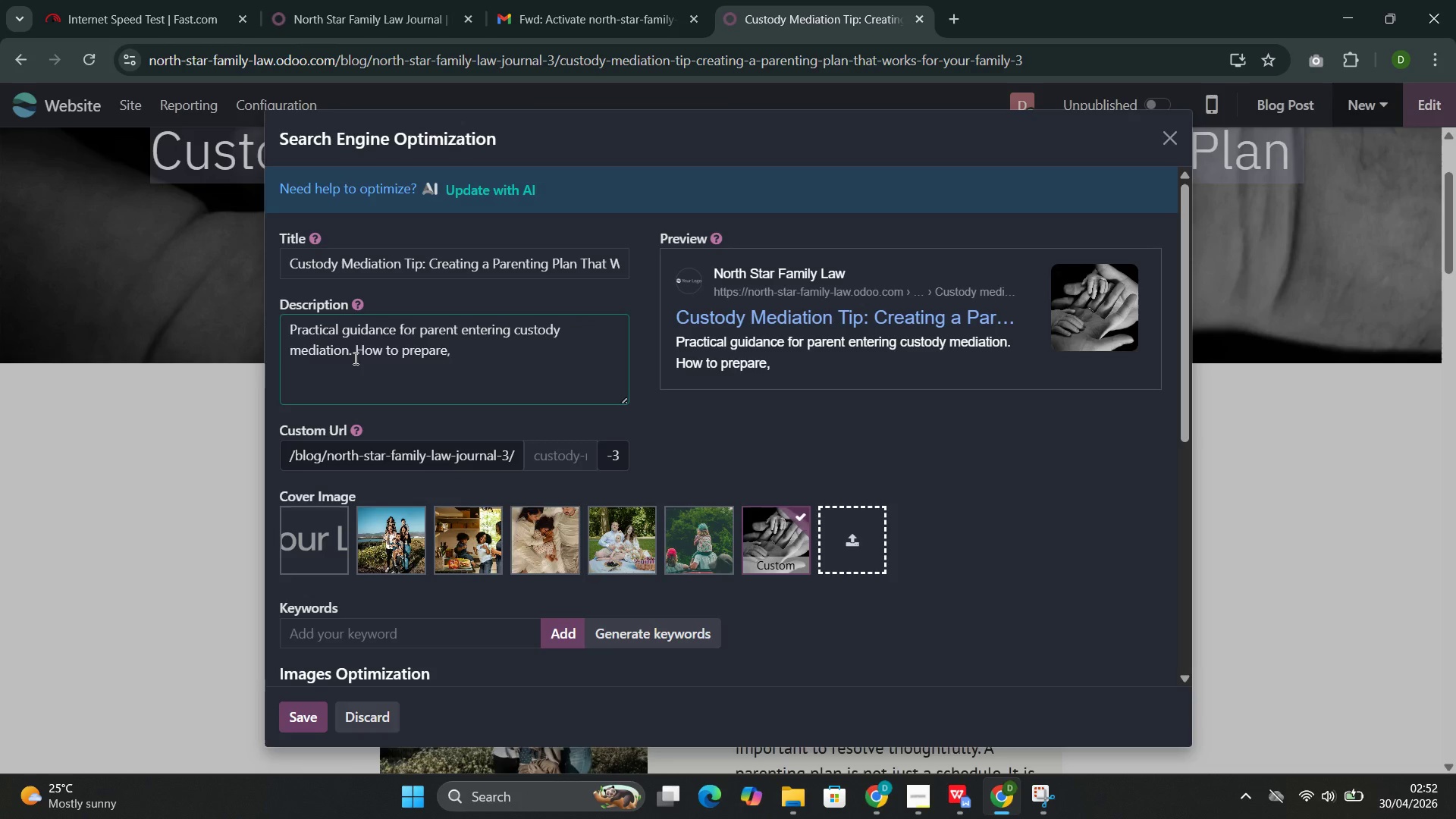 
key(Control+Space)
 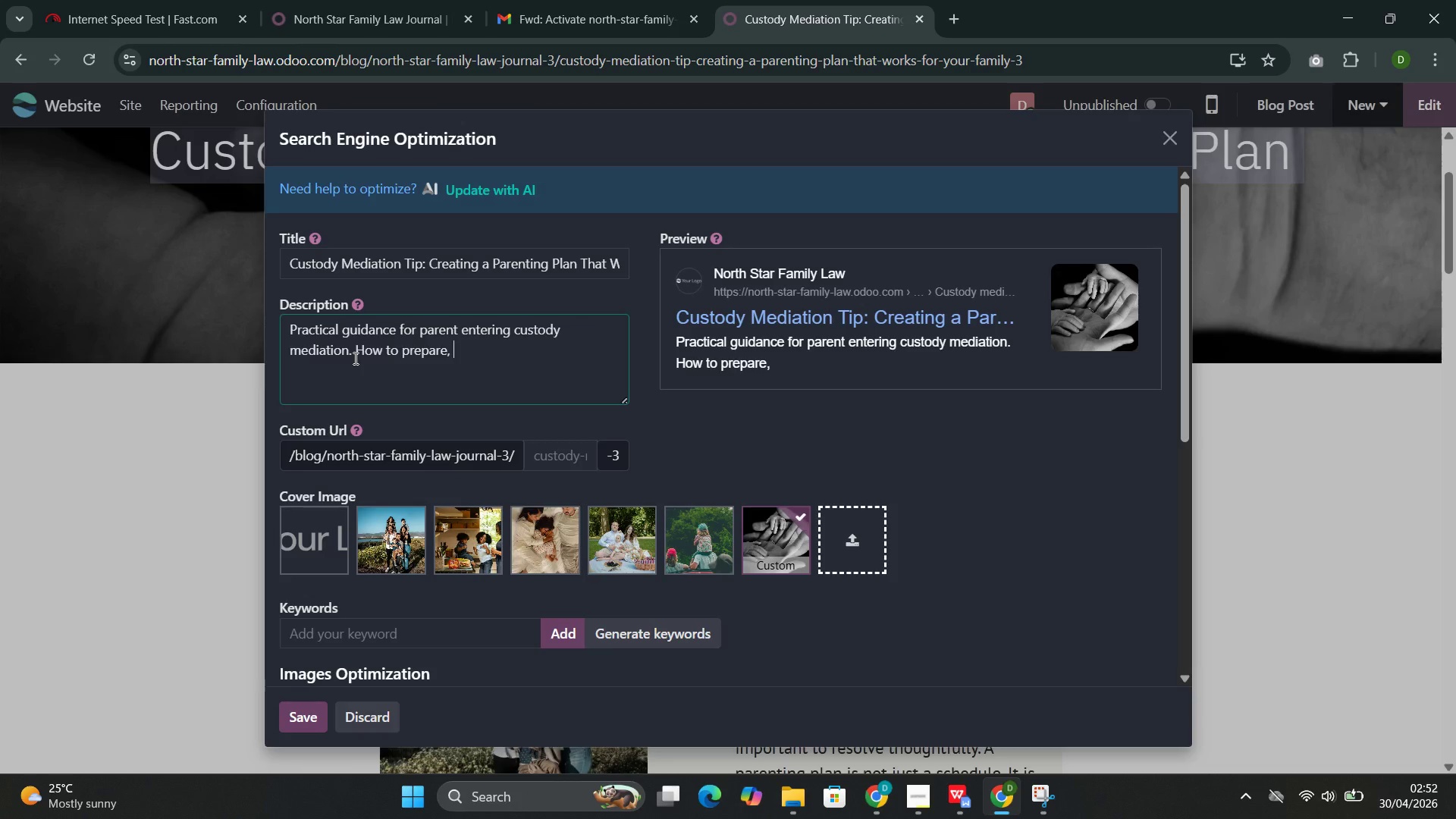 
key(Control+W)
 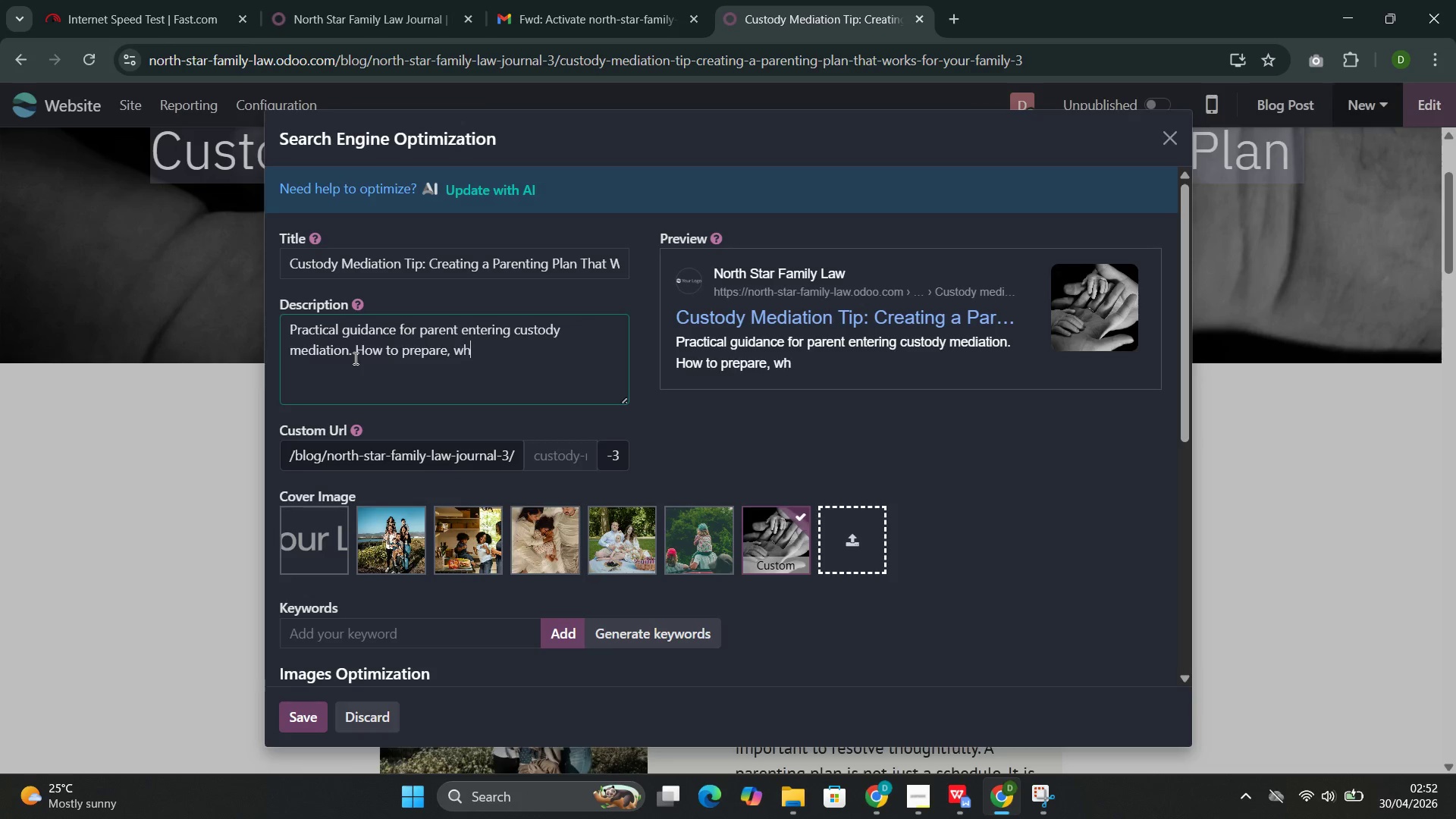 
key(Control+H)
 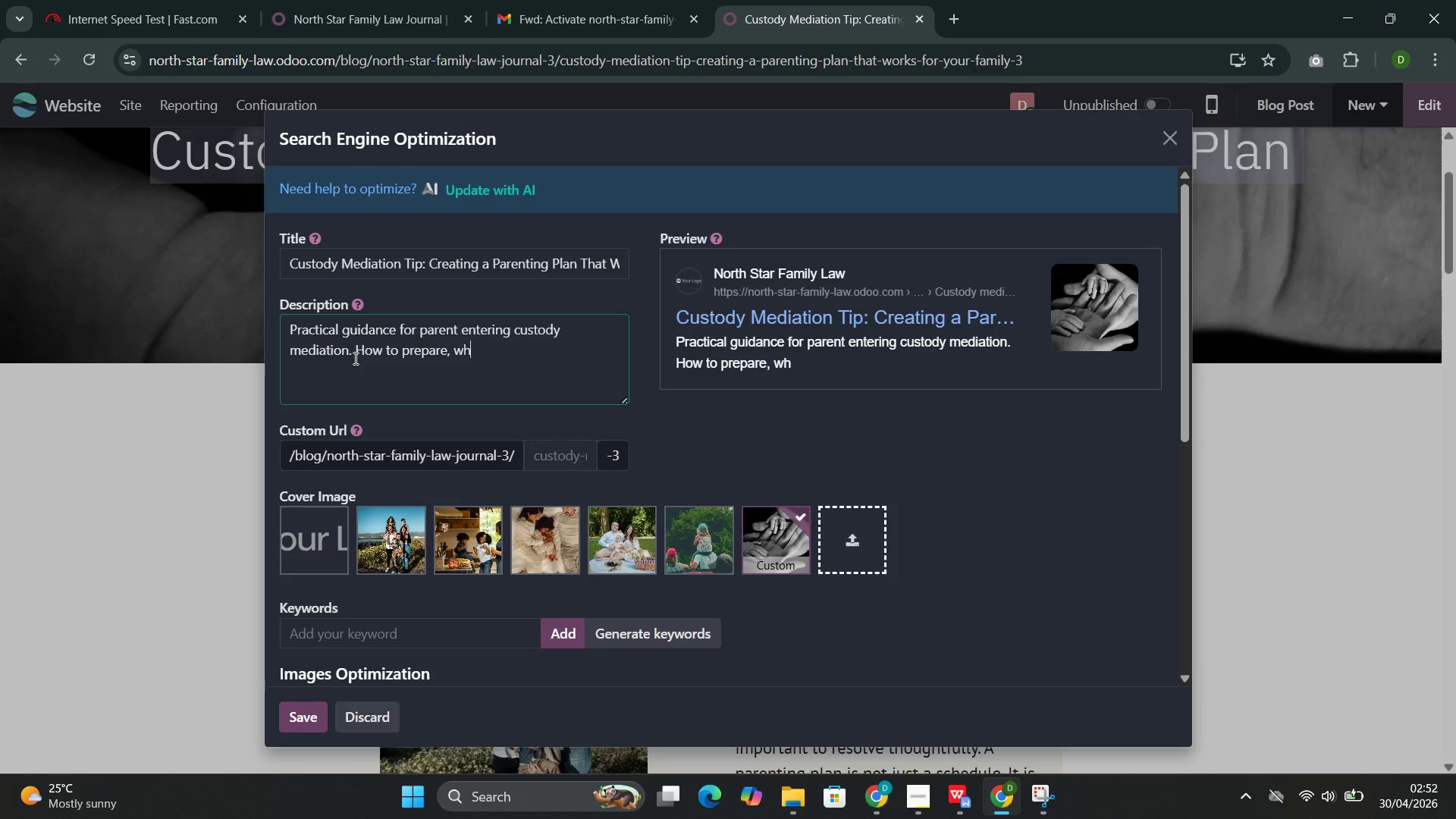 
key(Control+A)
 